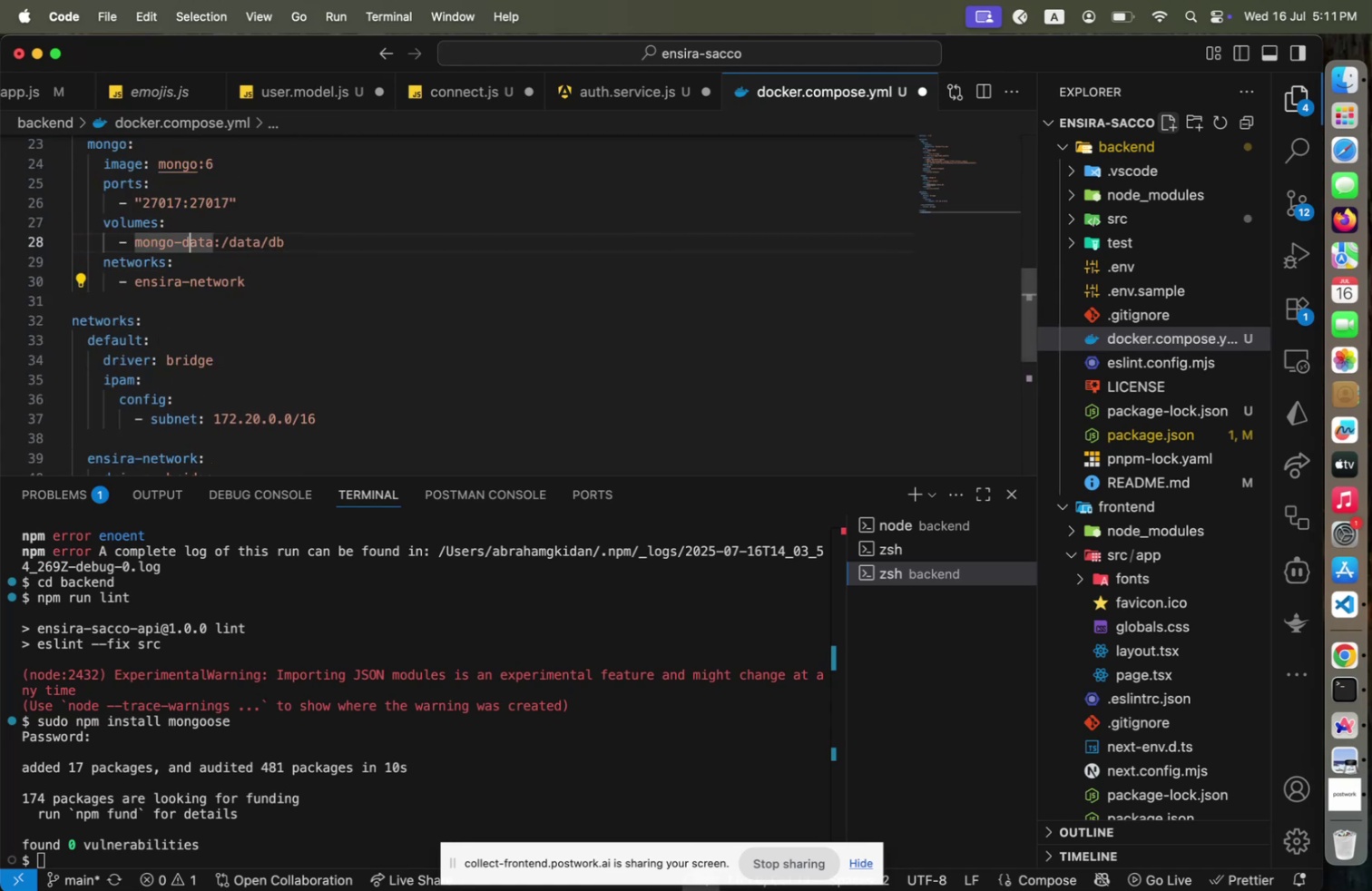 
key(ArrowUp)
 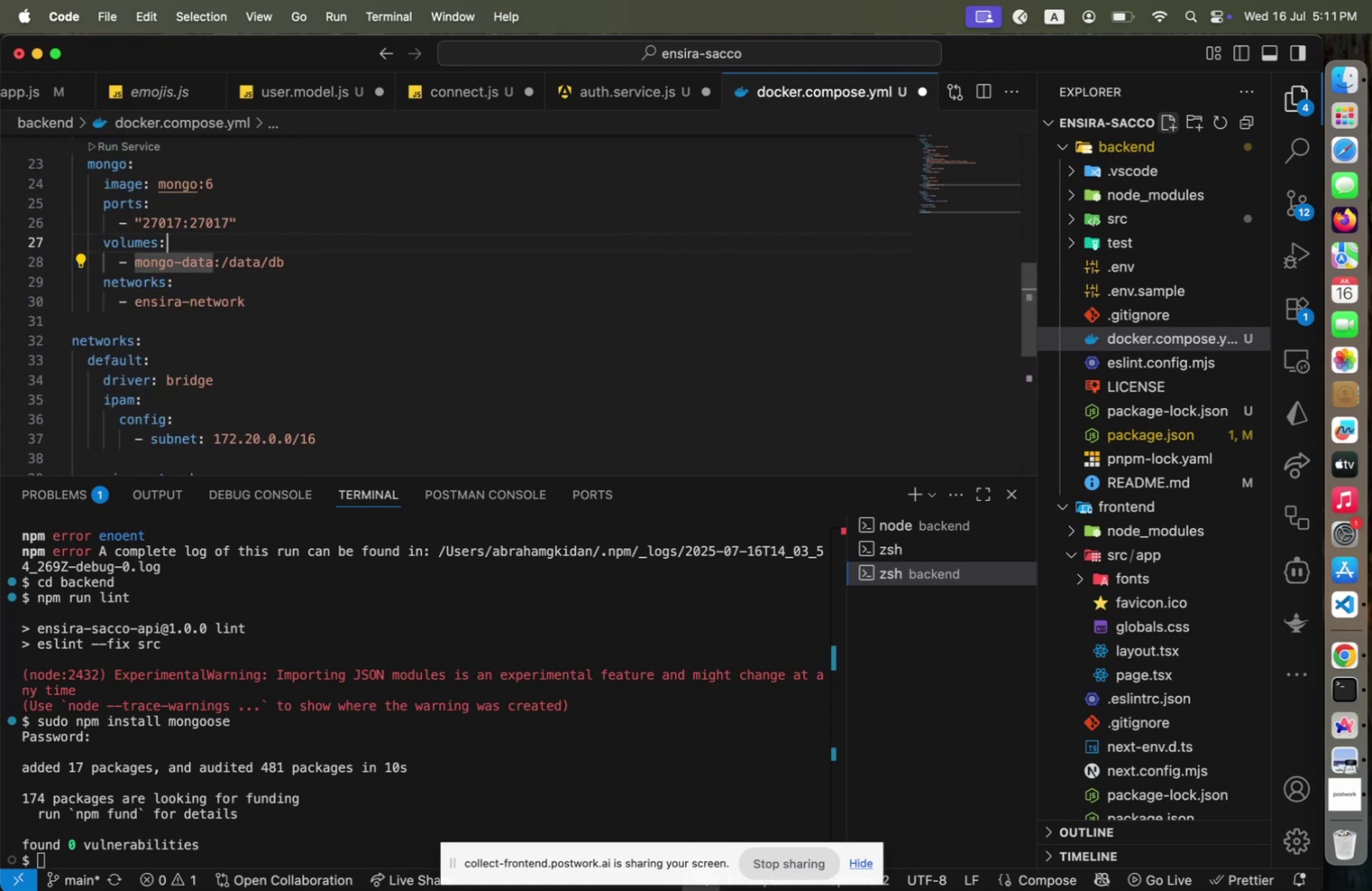 
key(ArrowUp)
 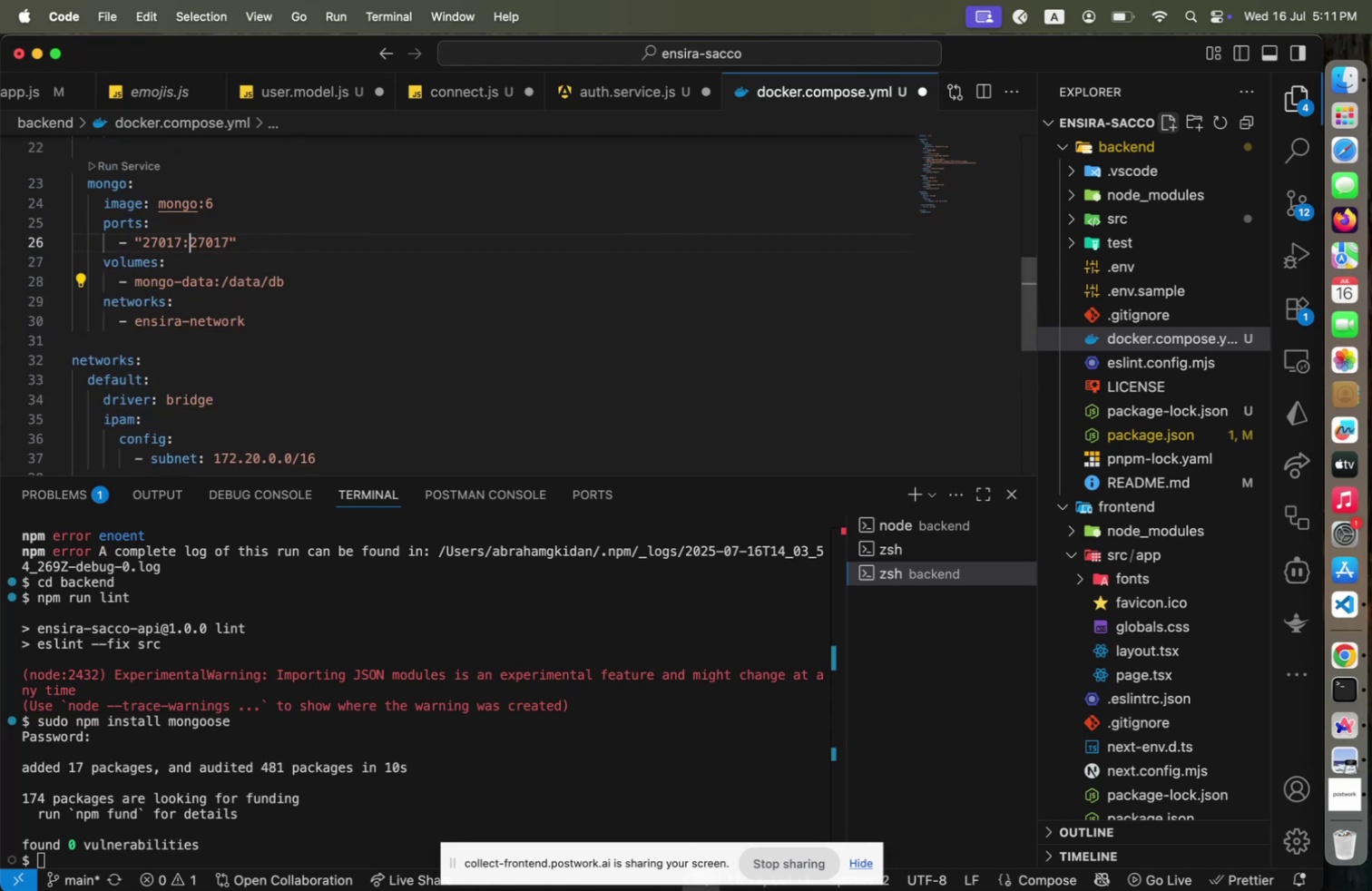 
hold_key(key=ArrowUp, duration=0.61)
 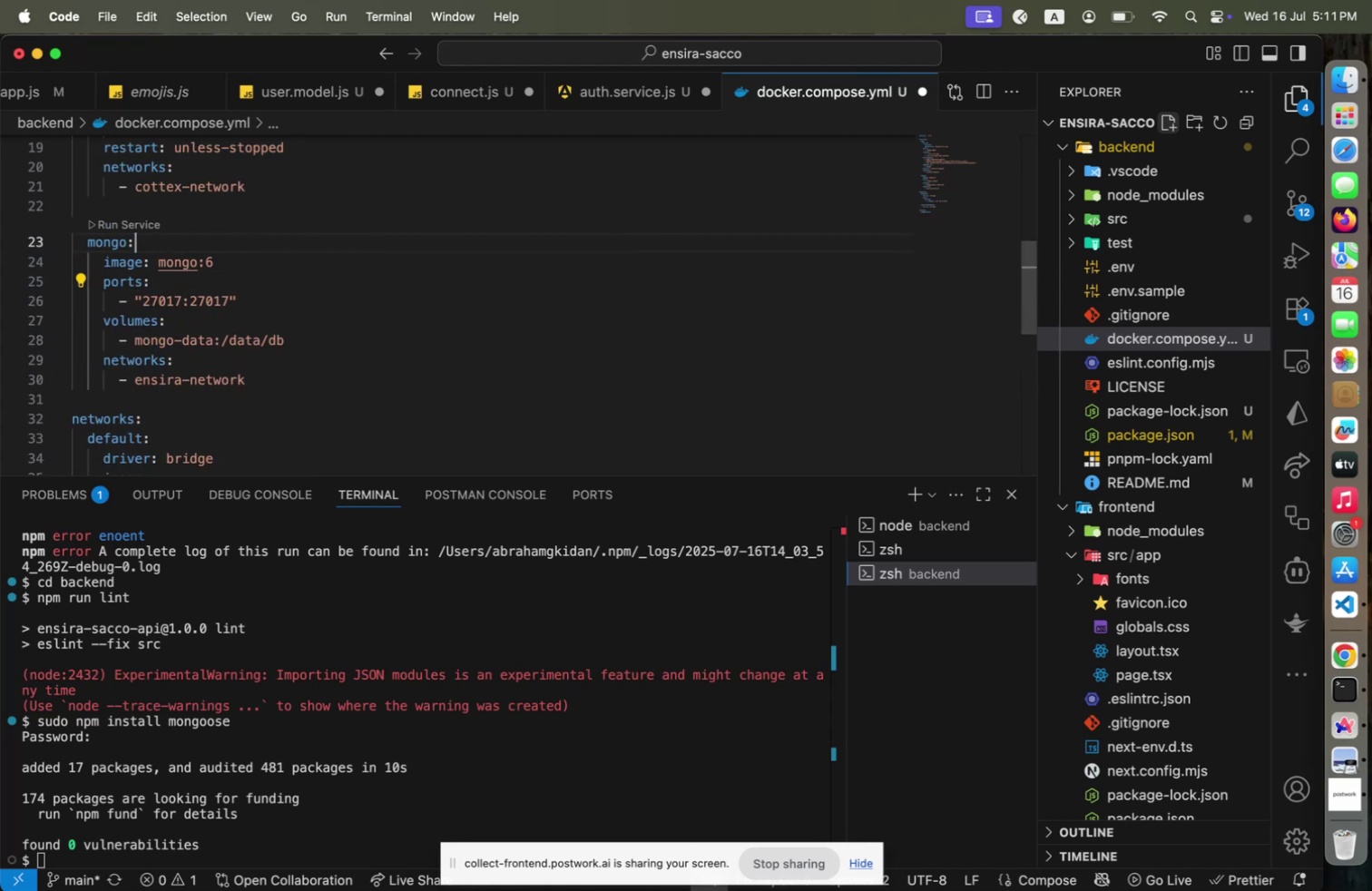 
hold_key(key=ArrowUp, duration=0.9)
 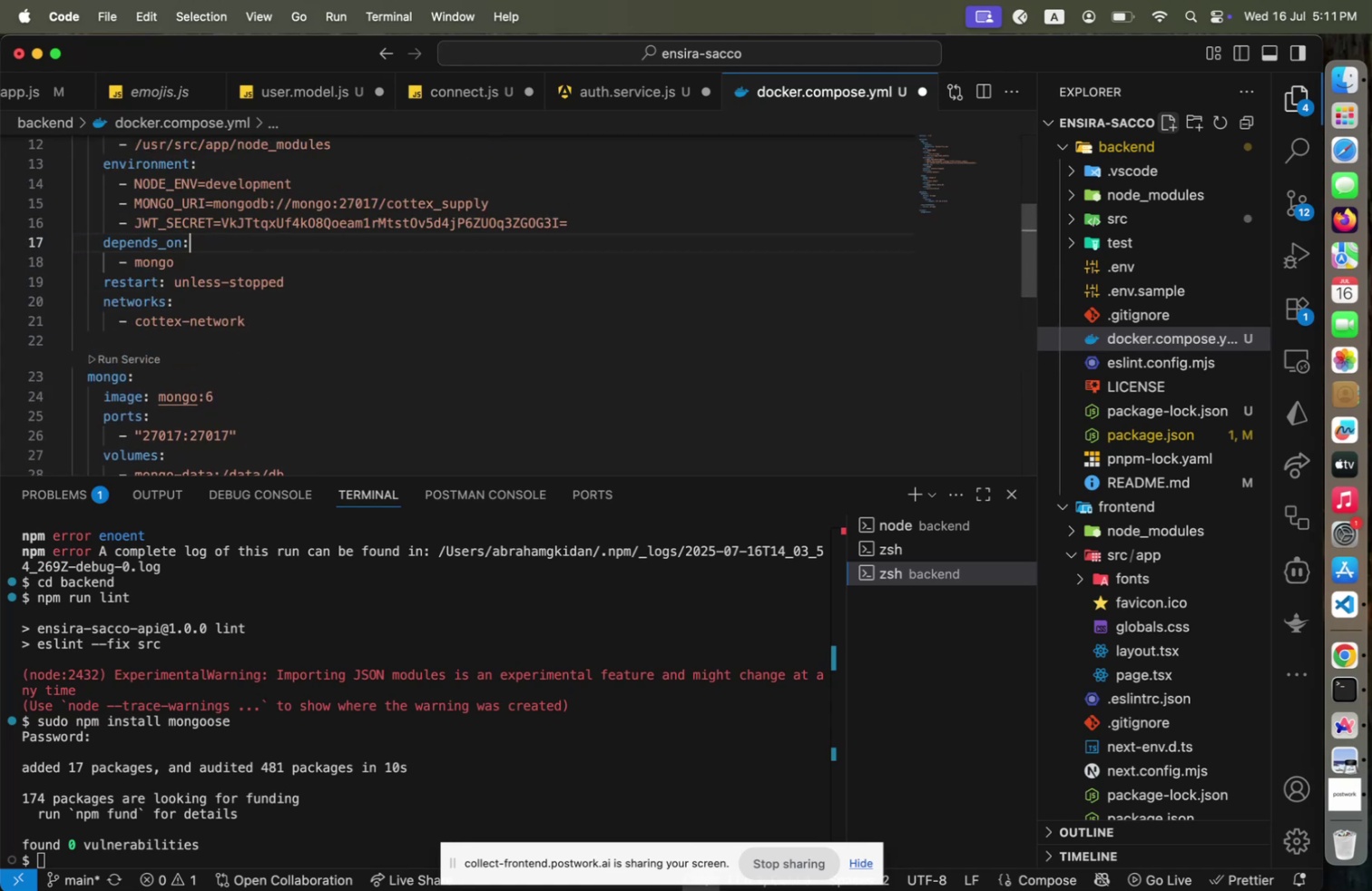 
key(ArrowUp)
 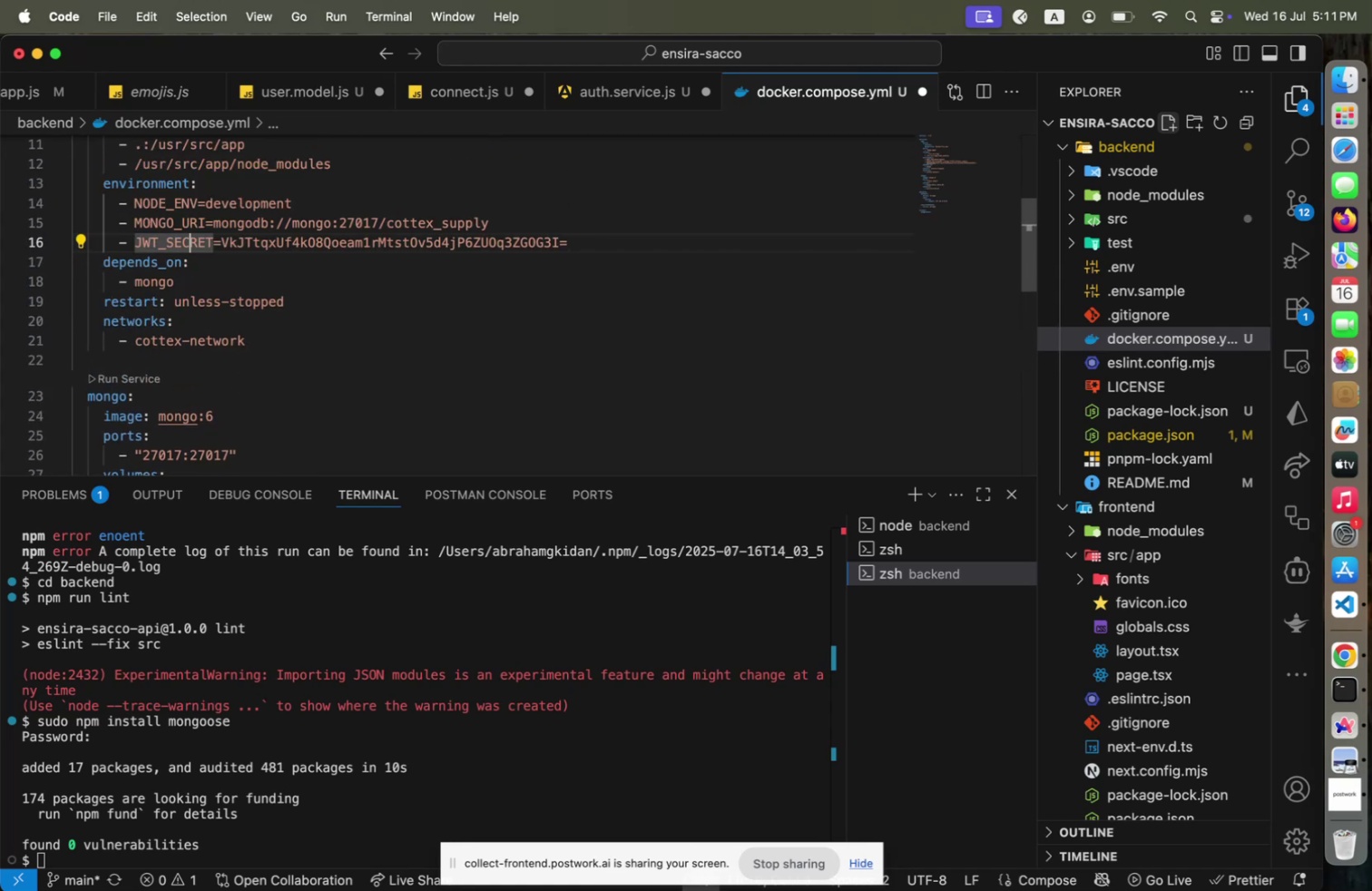 
key(ArrowUp)
 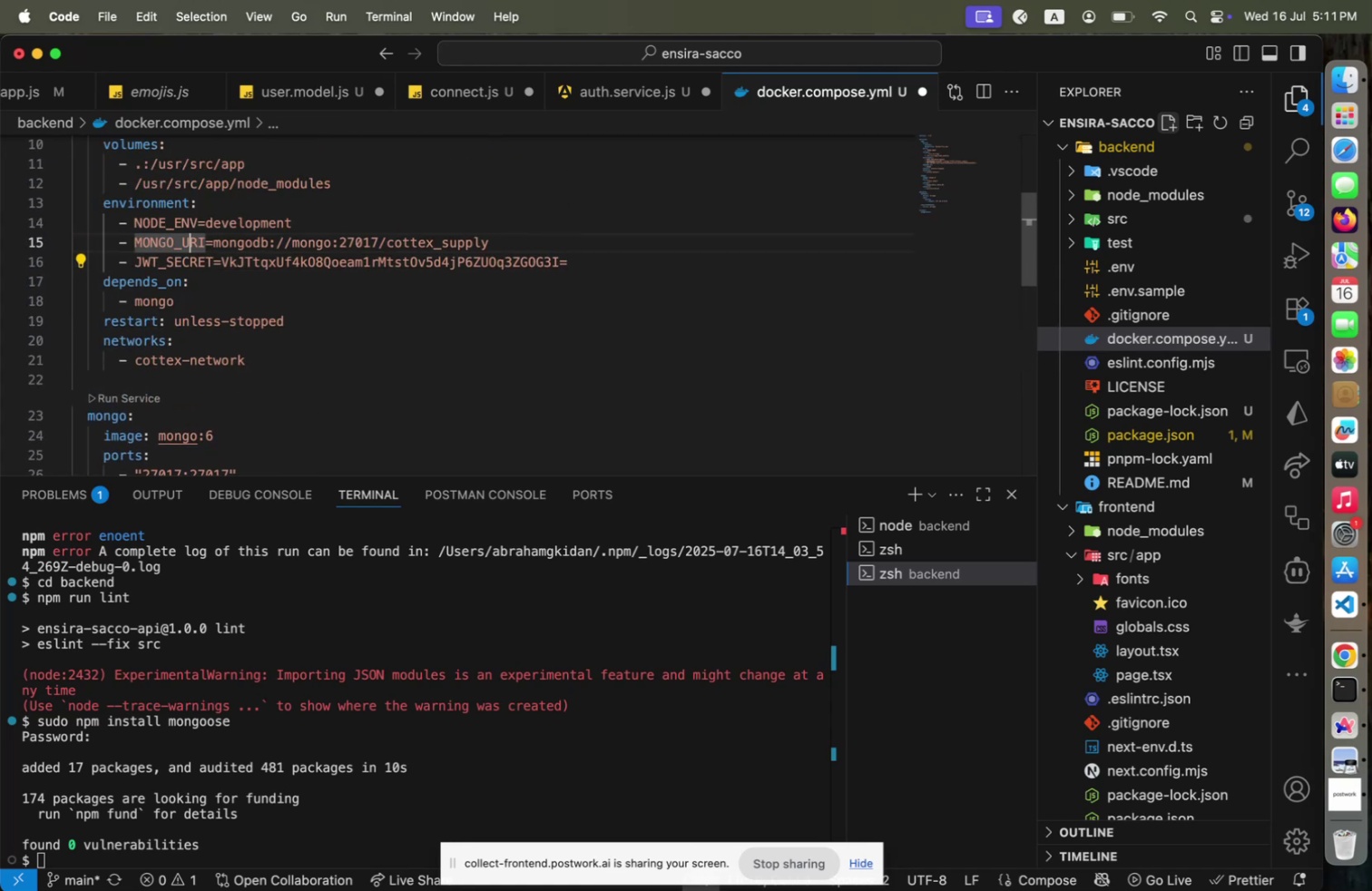 
hold_key(key=ArrowRight, duration=1.58)
 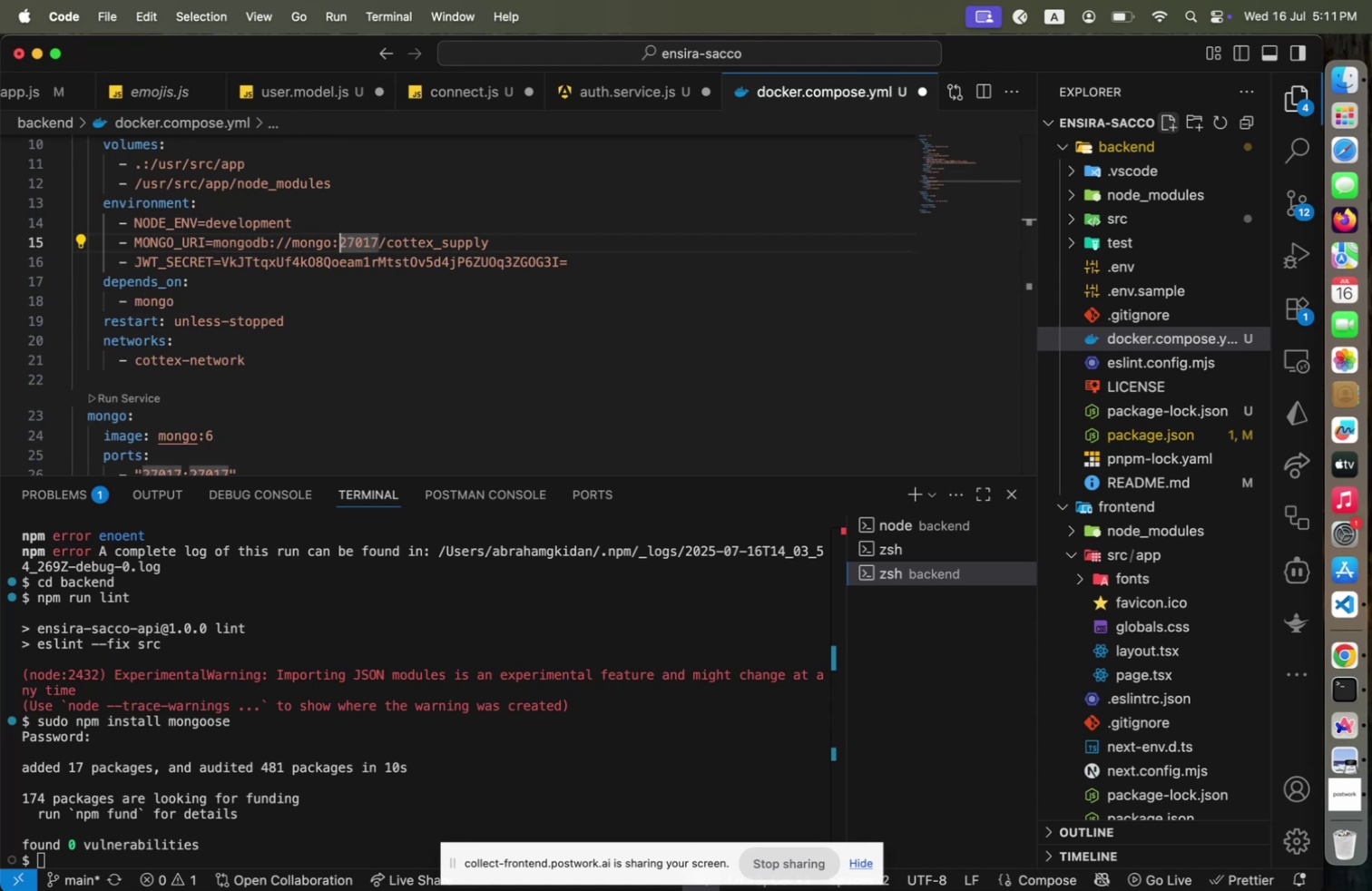 
hold_key(key=ArrowRight, duration=0.71)
 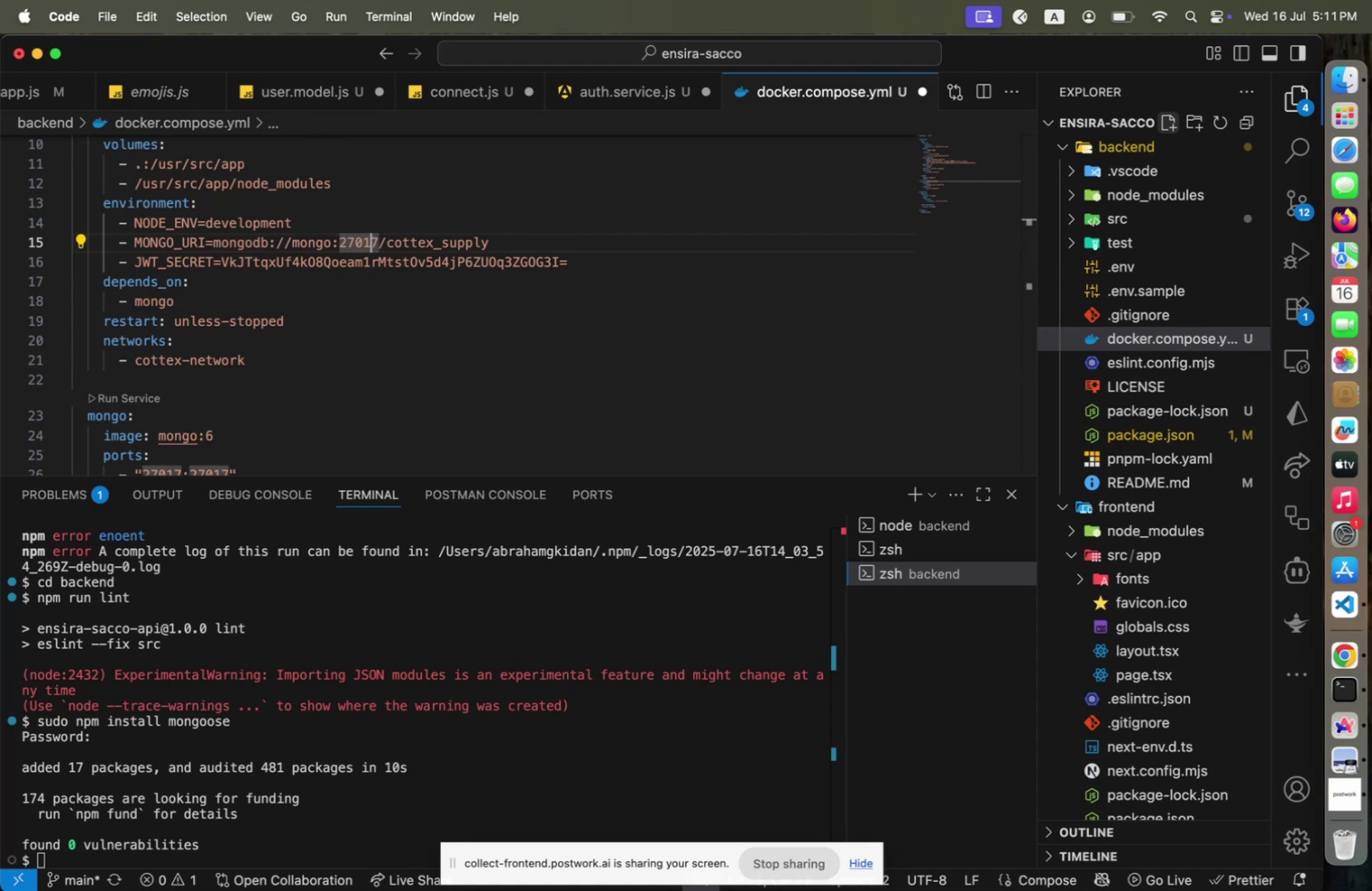 
key(ArrowRight)
 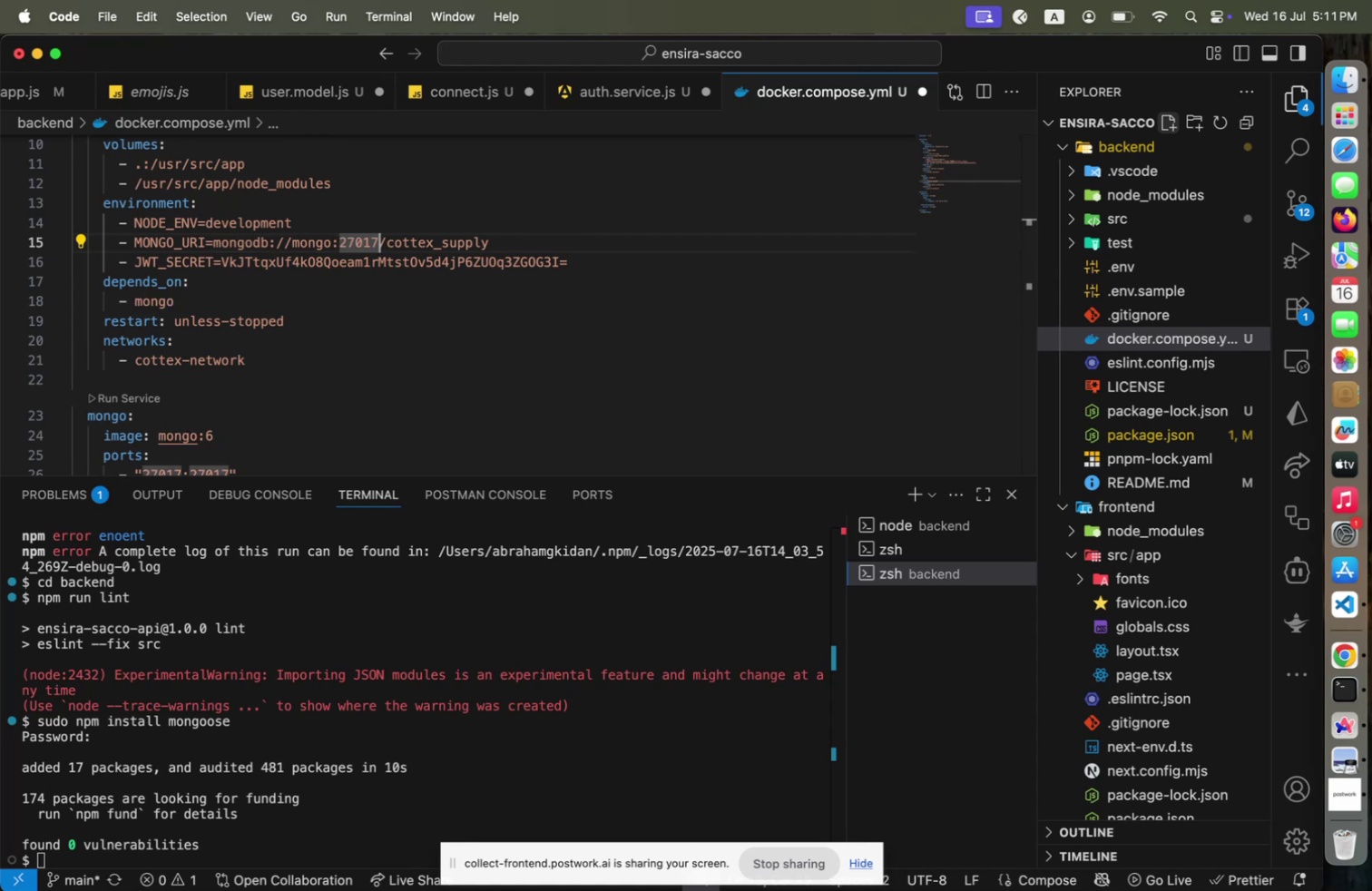 
key(ArrowRight)
 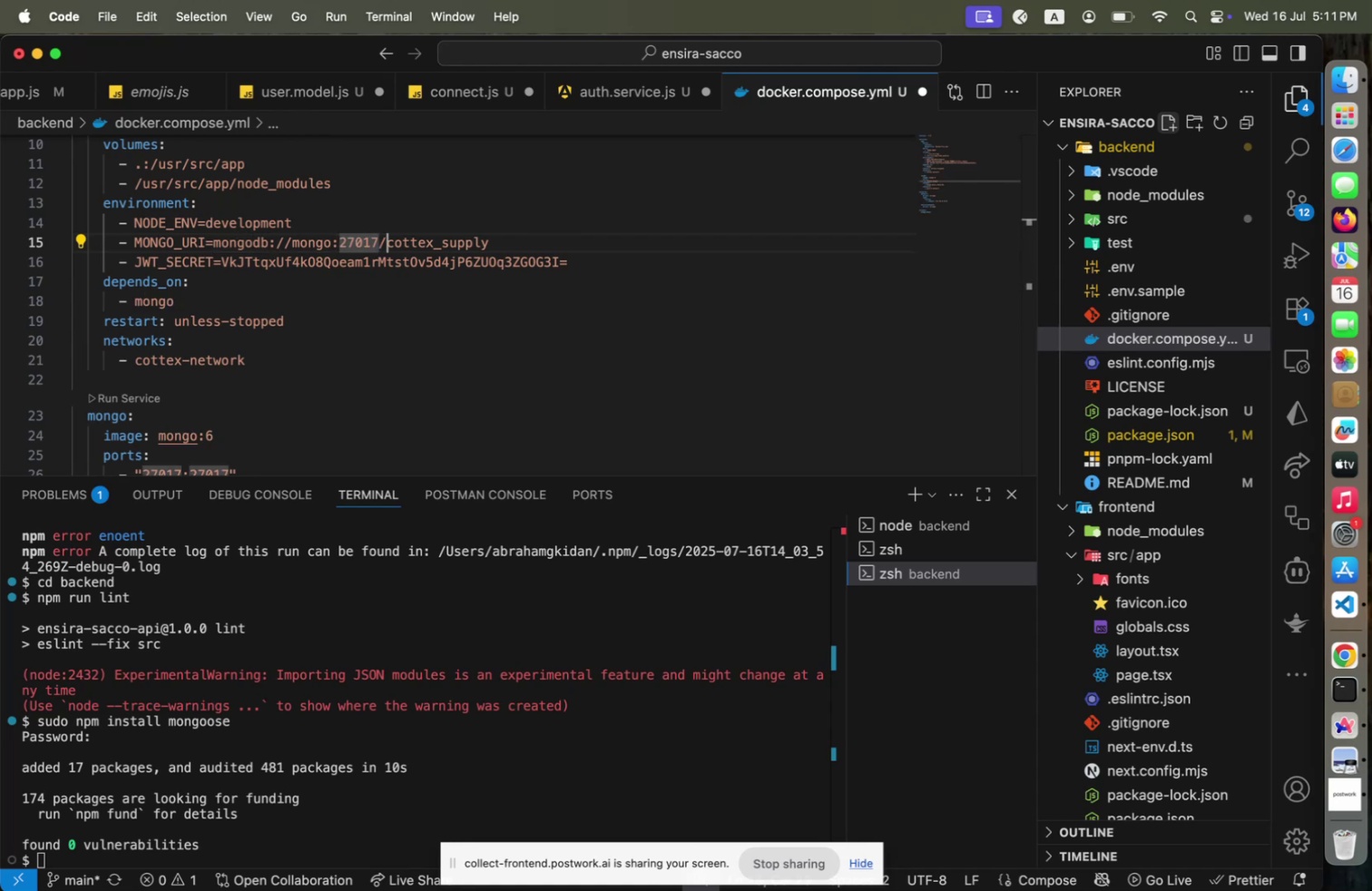 
key(ArrowRight)
 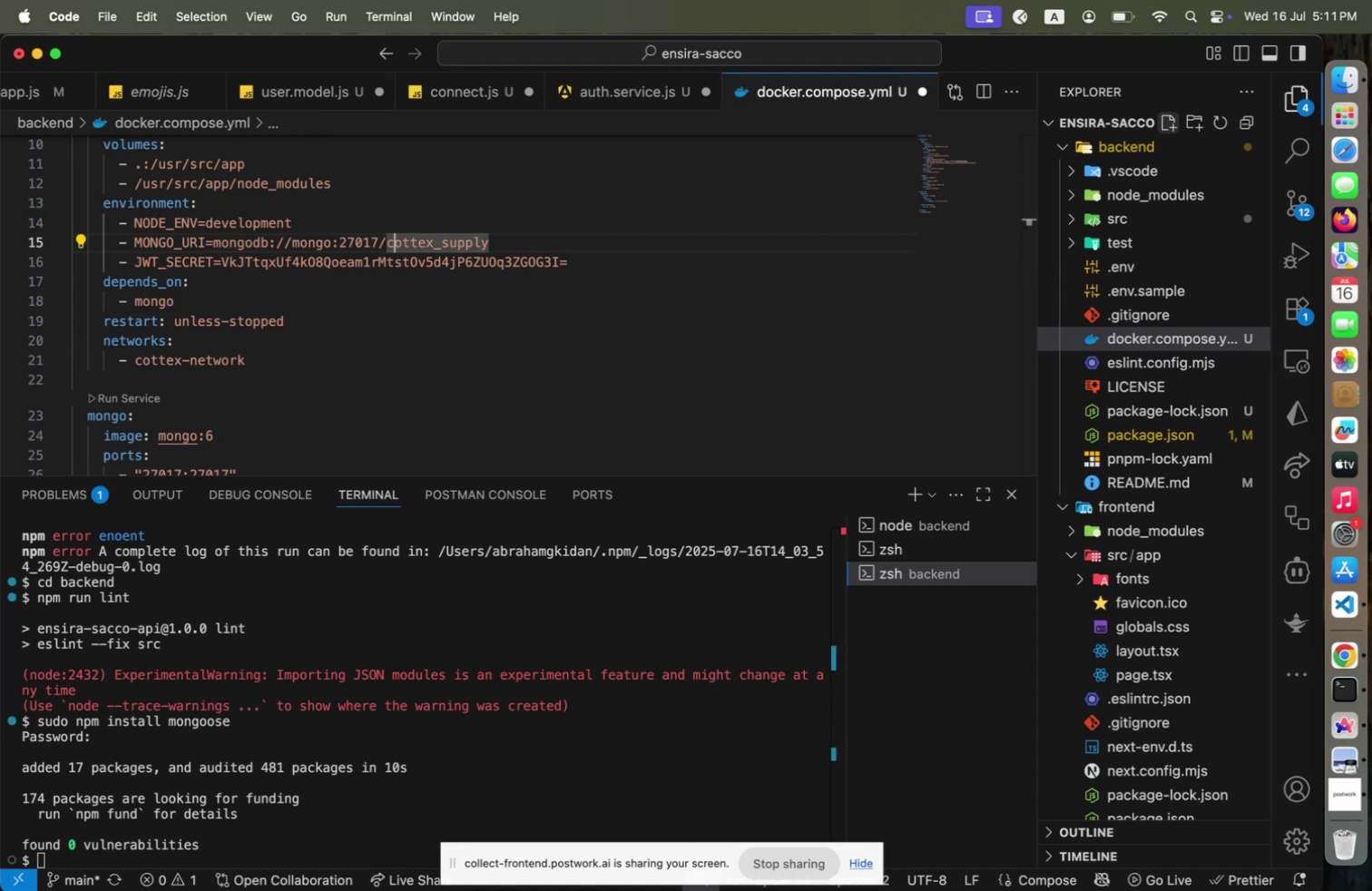 
key(ArrowLeft)
 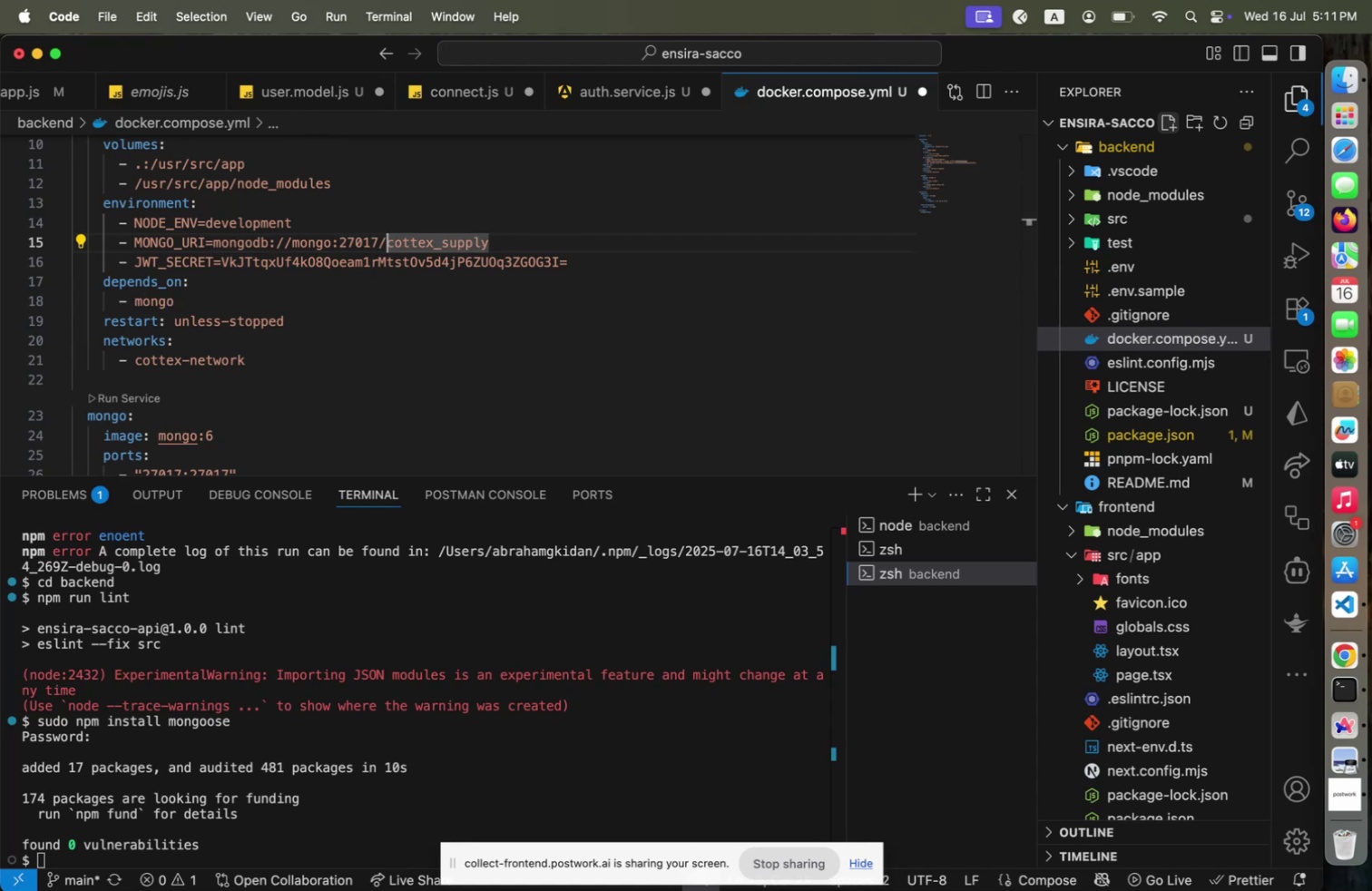 
key(Shift+End)
 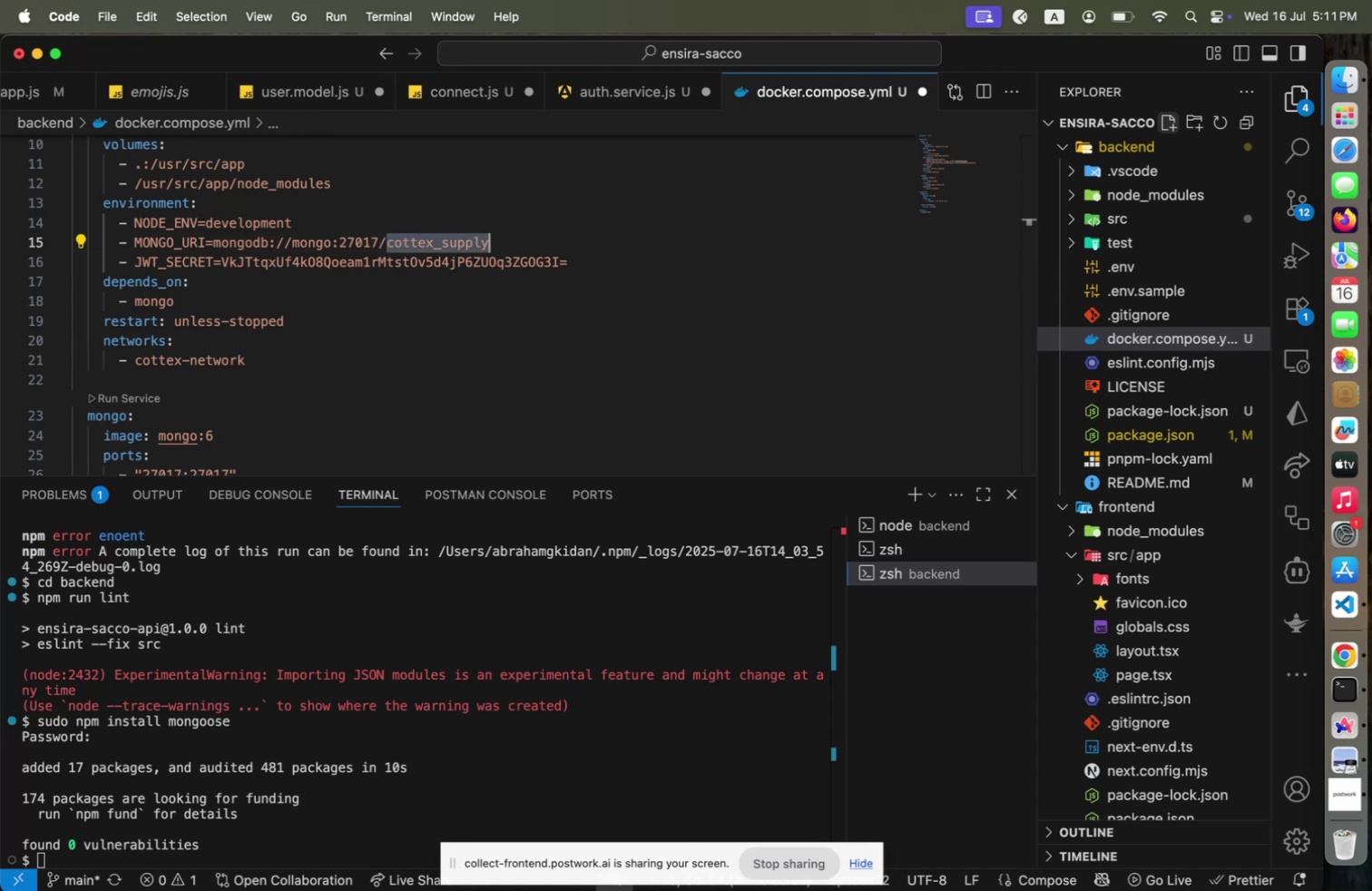 
key(Shift+ArrowLeft)
 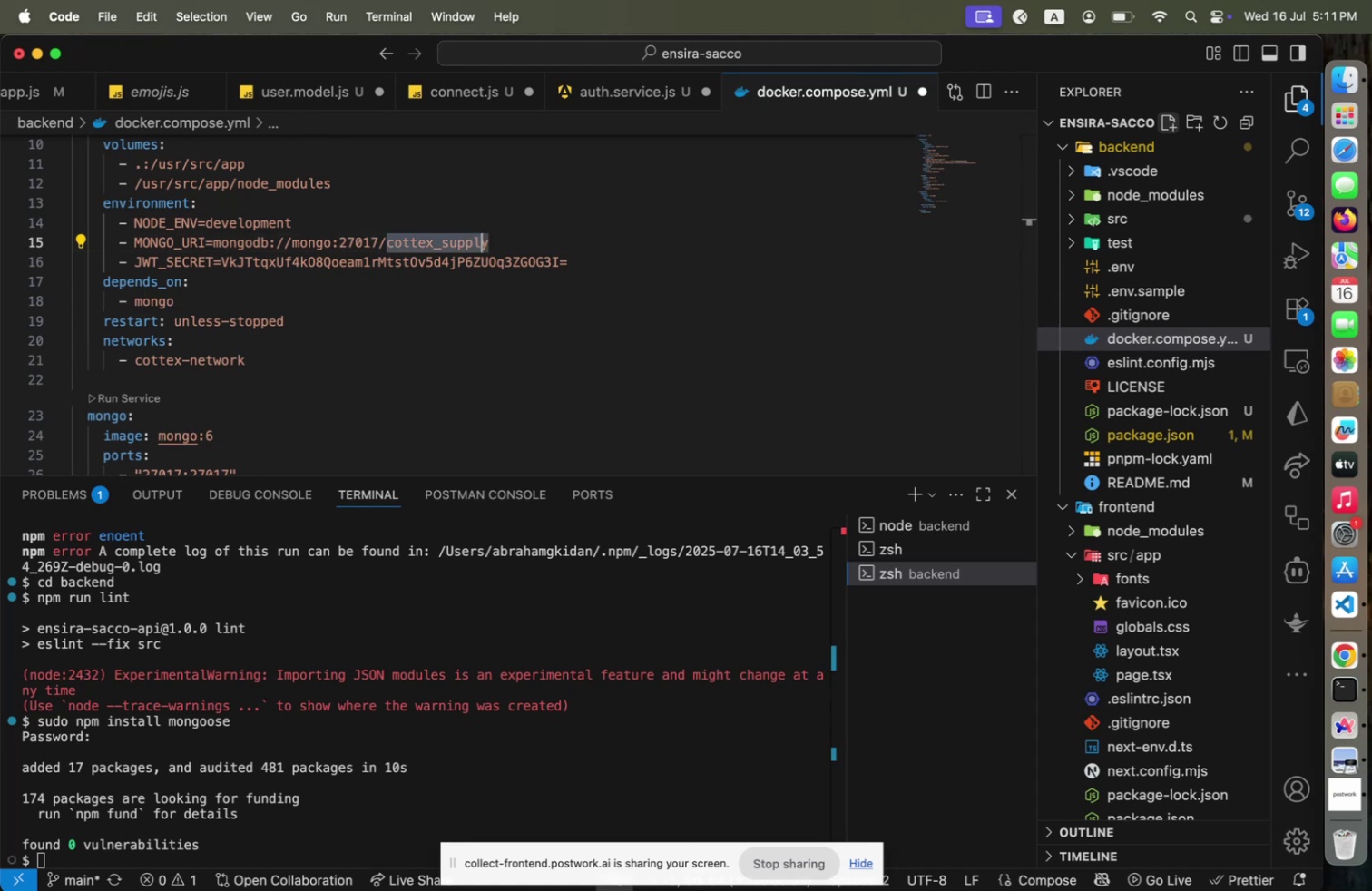 
key(Shift+ArrowRight)
 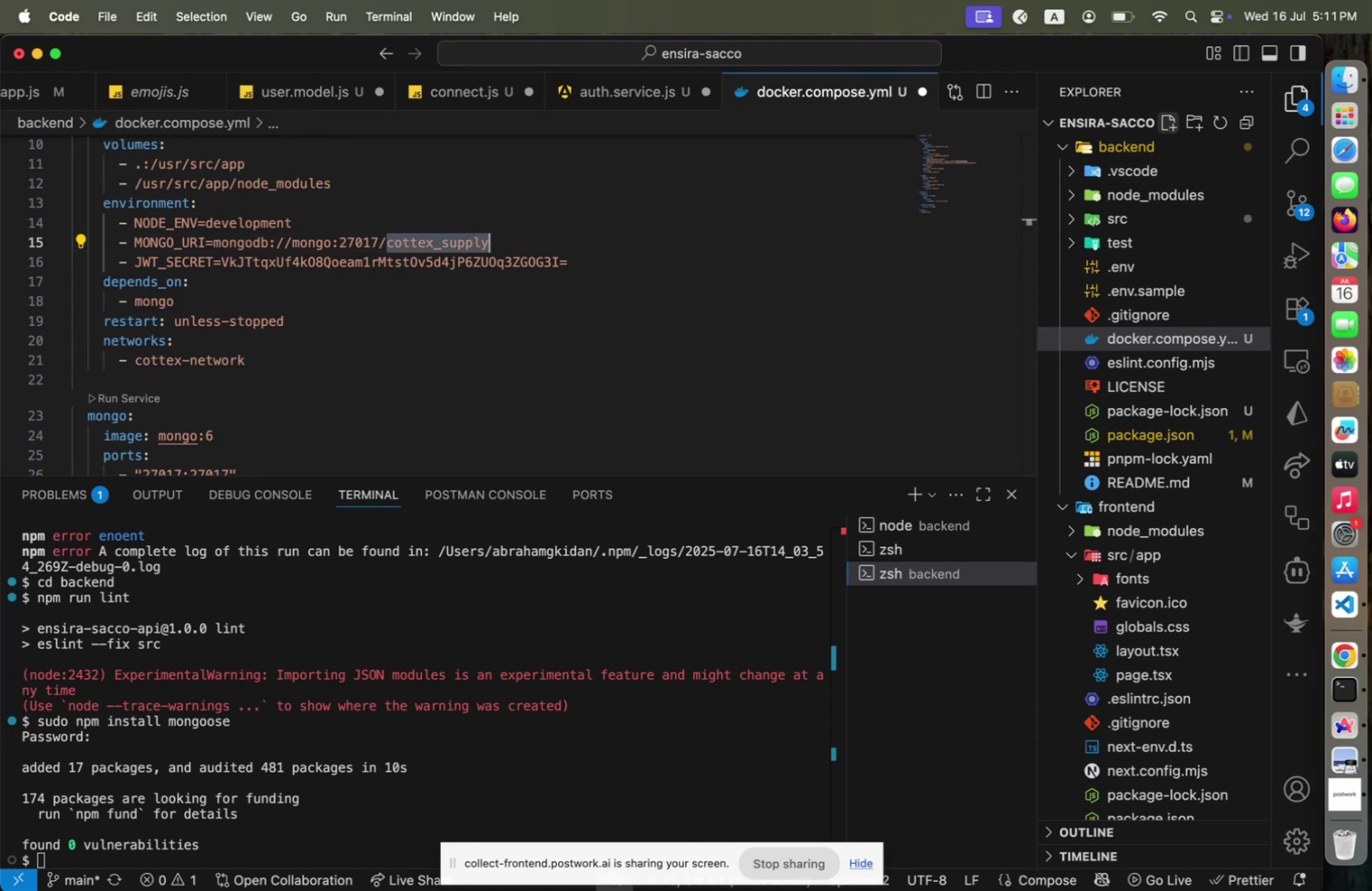 
type(ensira_sacco)
 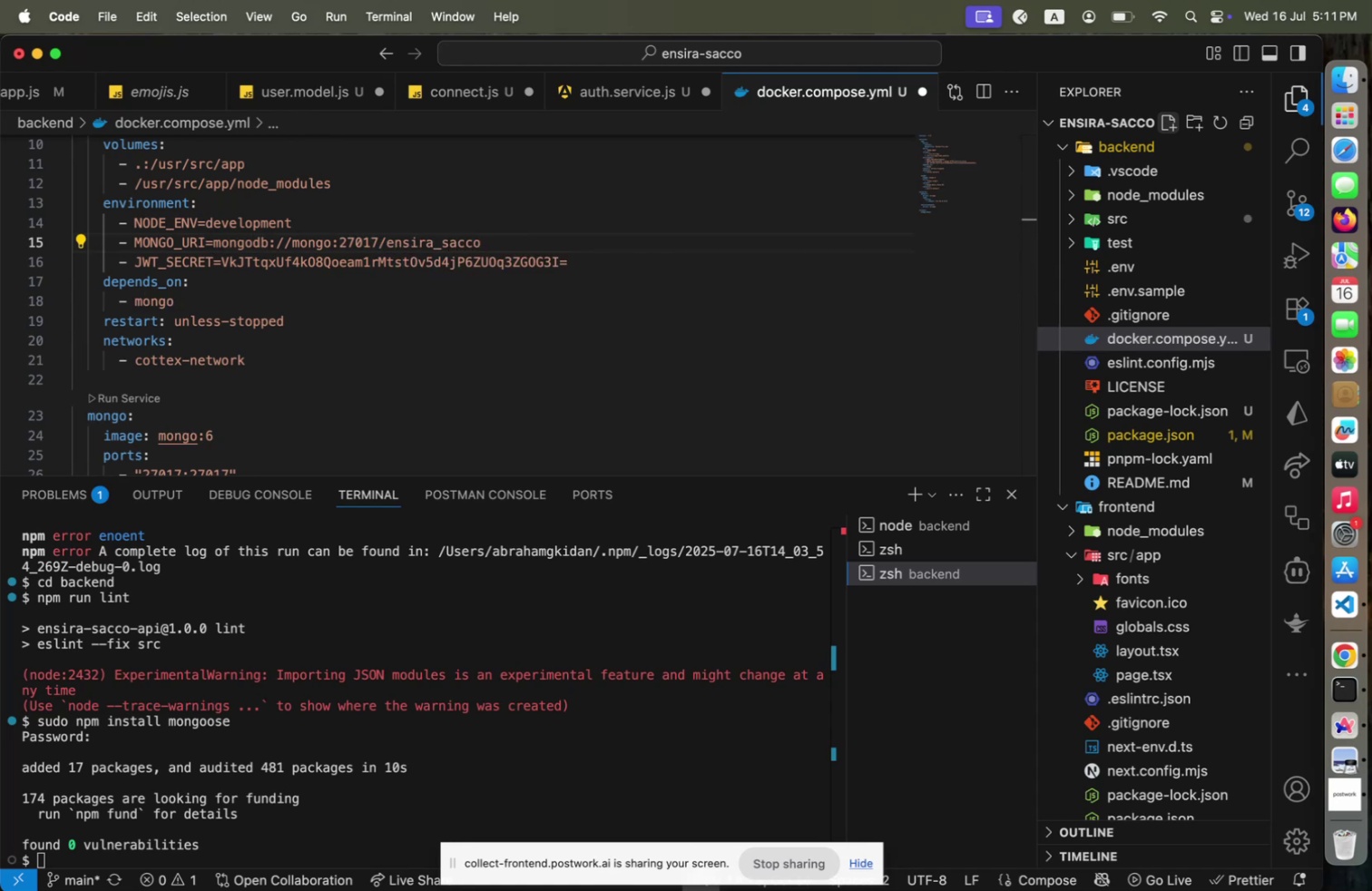 
key(ArrowDown)
 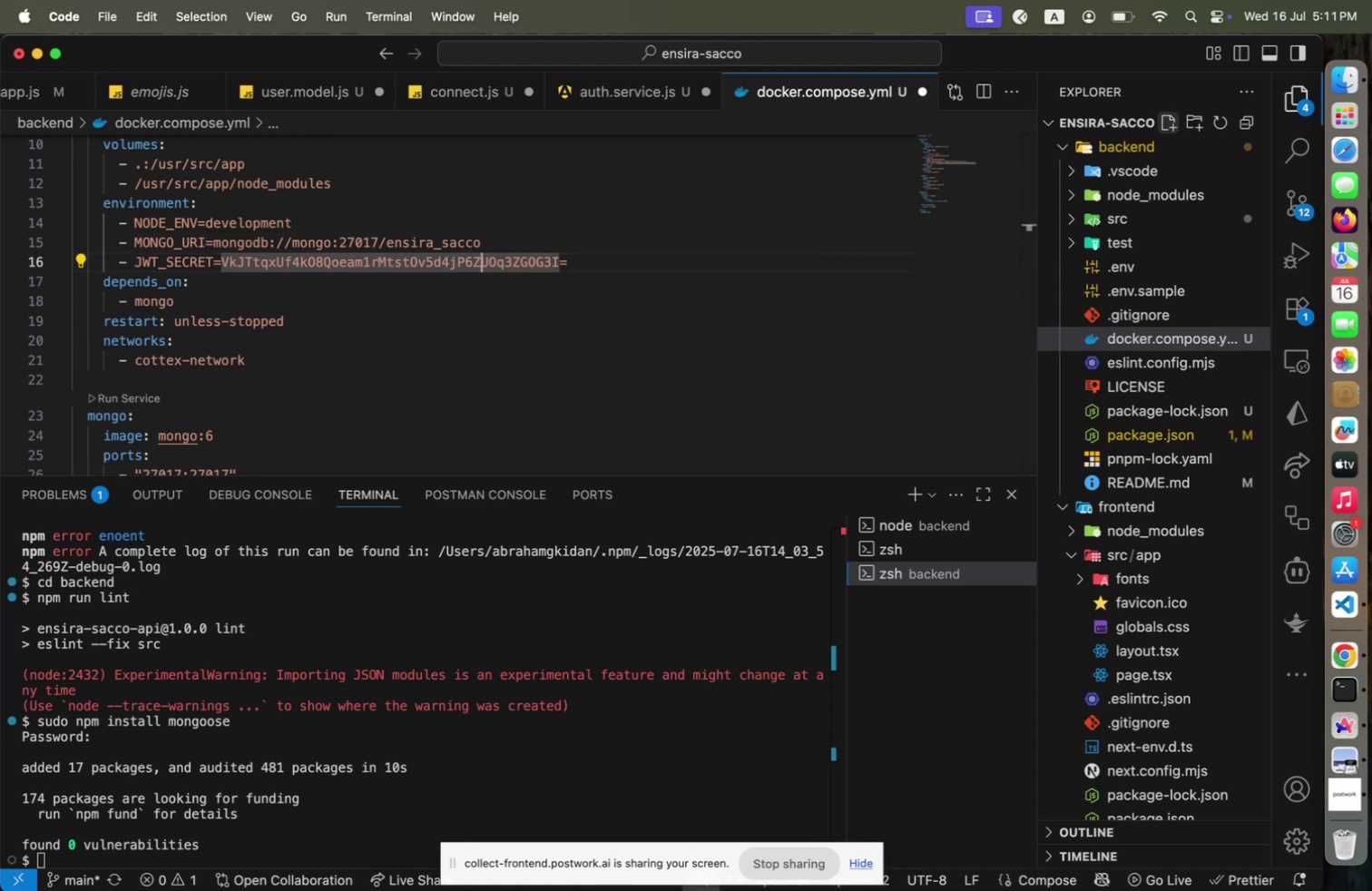 
hold_key(key=ArrowLeft, duration=0.3)
 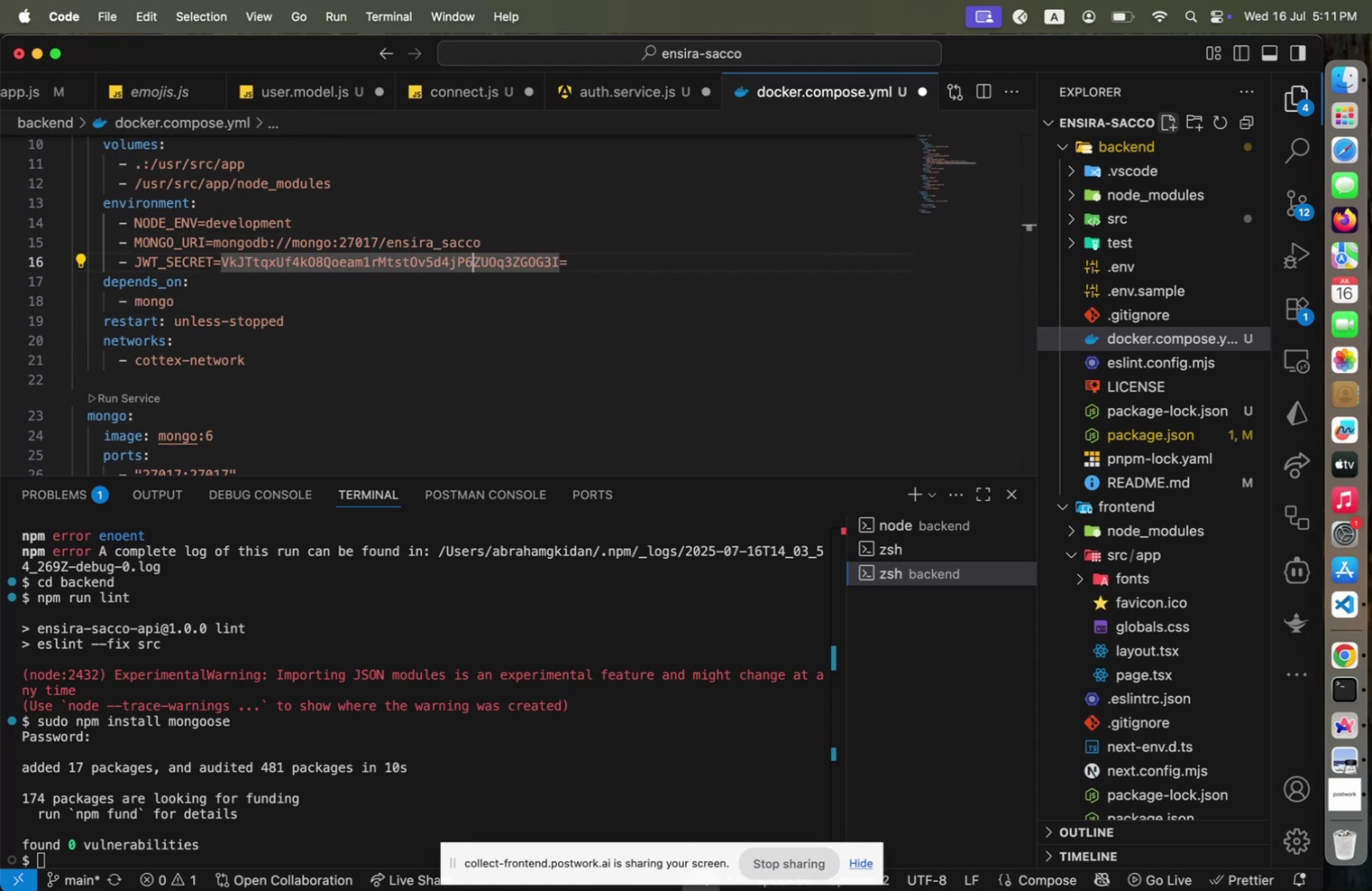 
key(ArrowUp)
 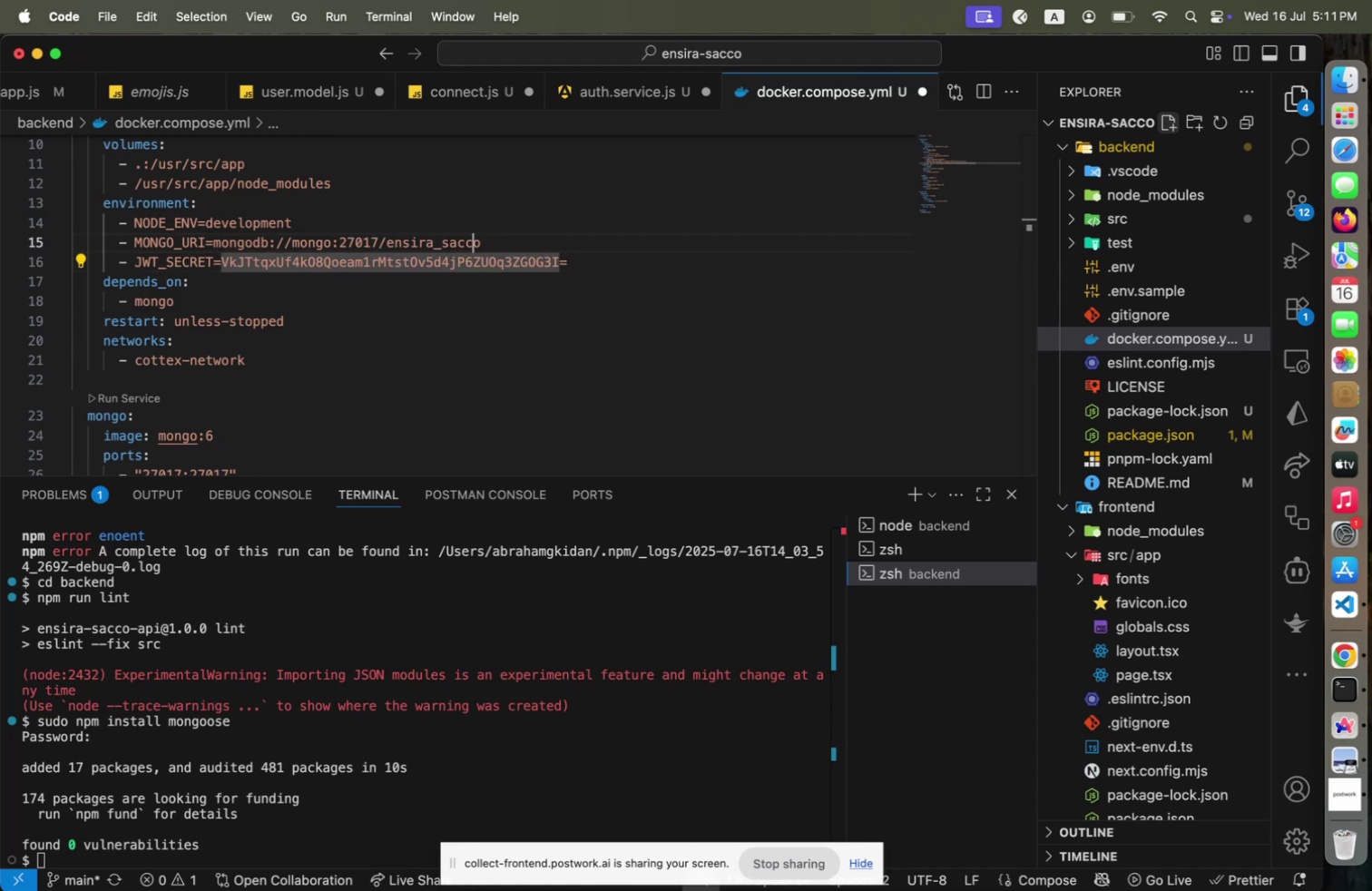 
key(ArrowUp)
 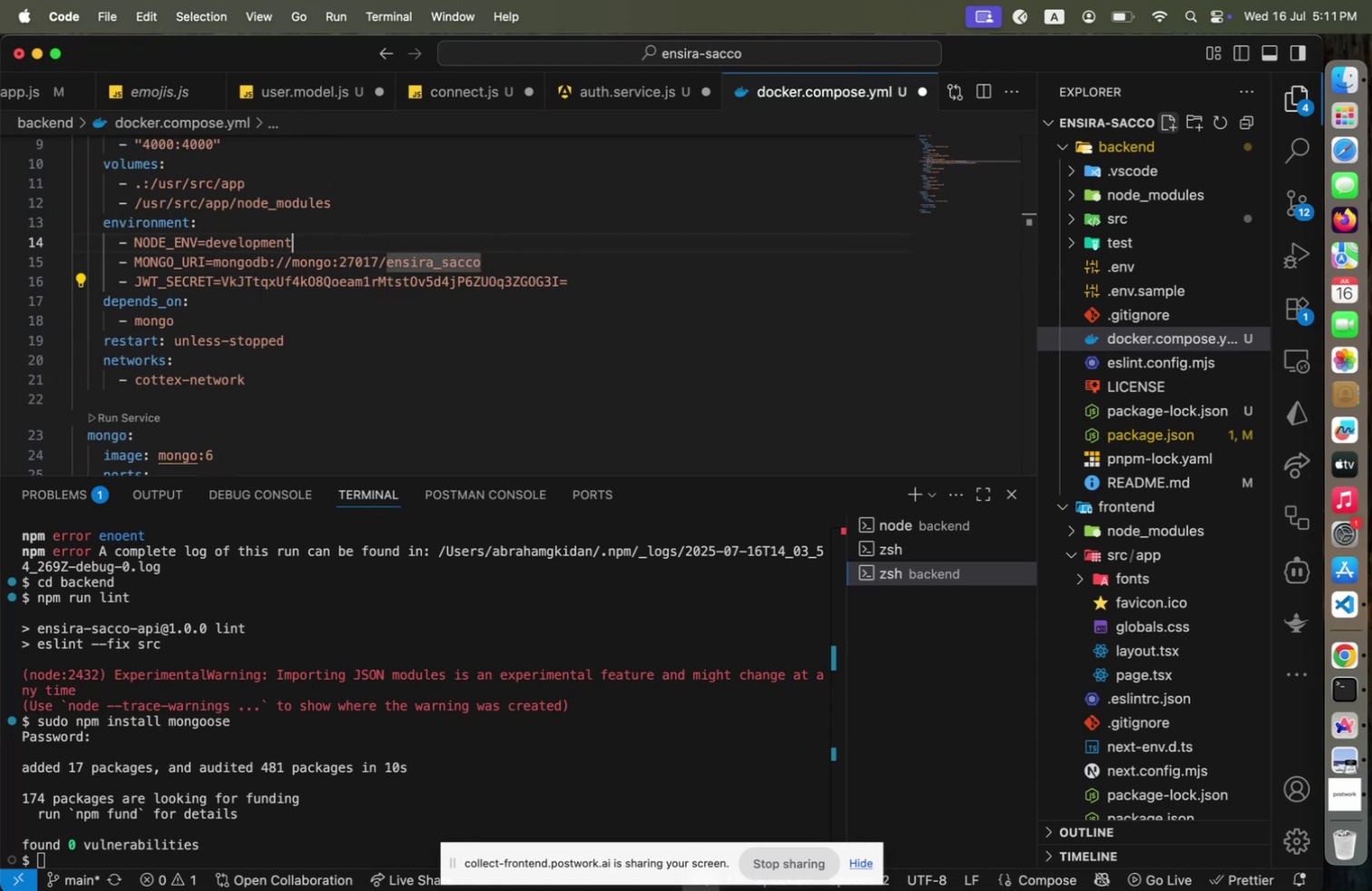 
key(ArrowUp)
 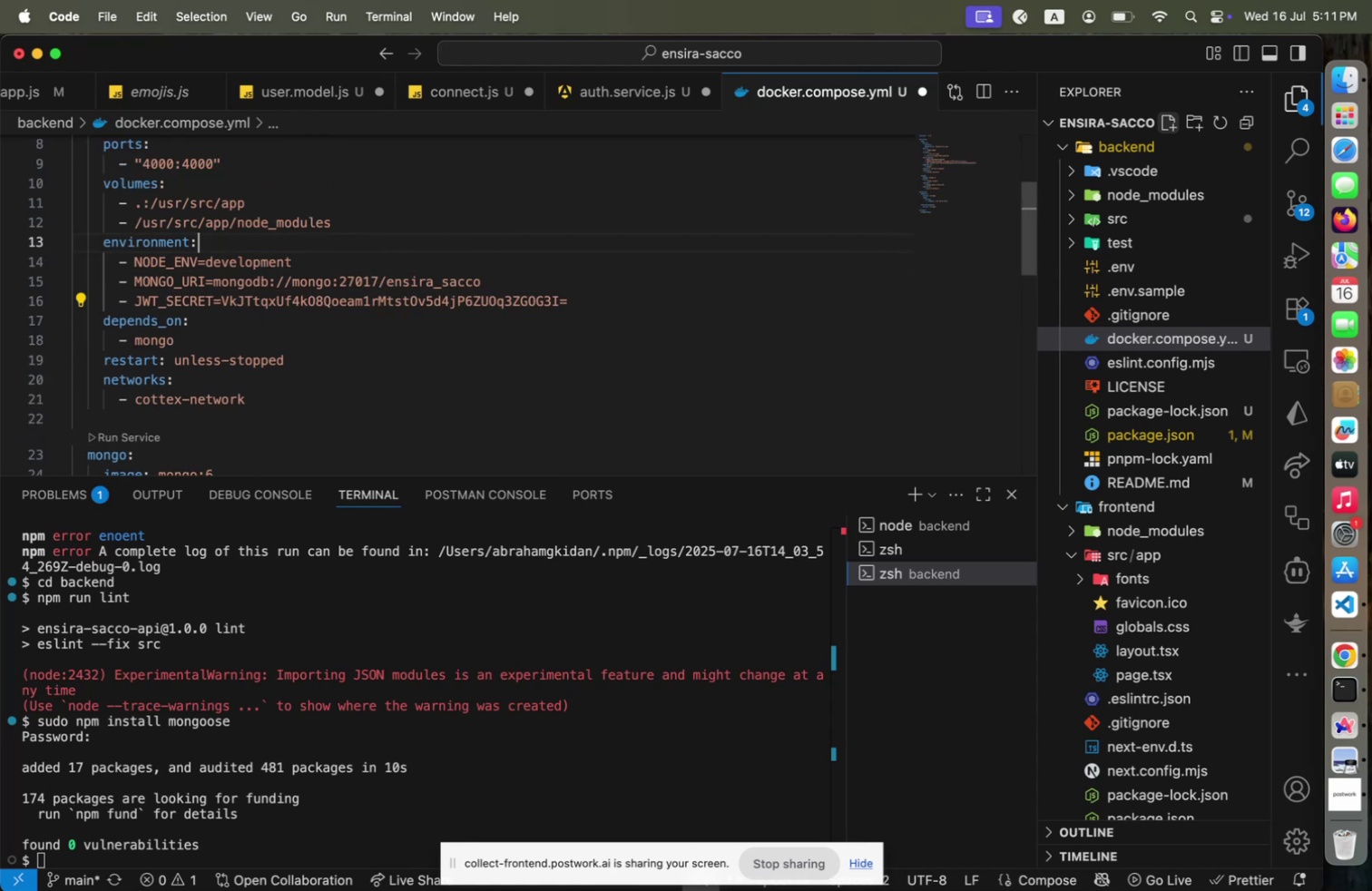 
key(ArrowUp)
 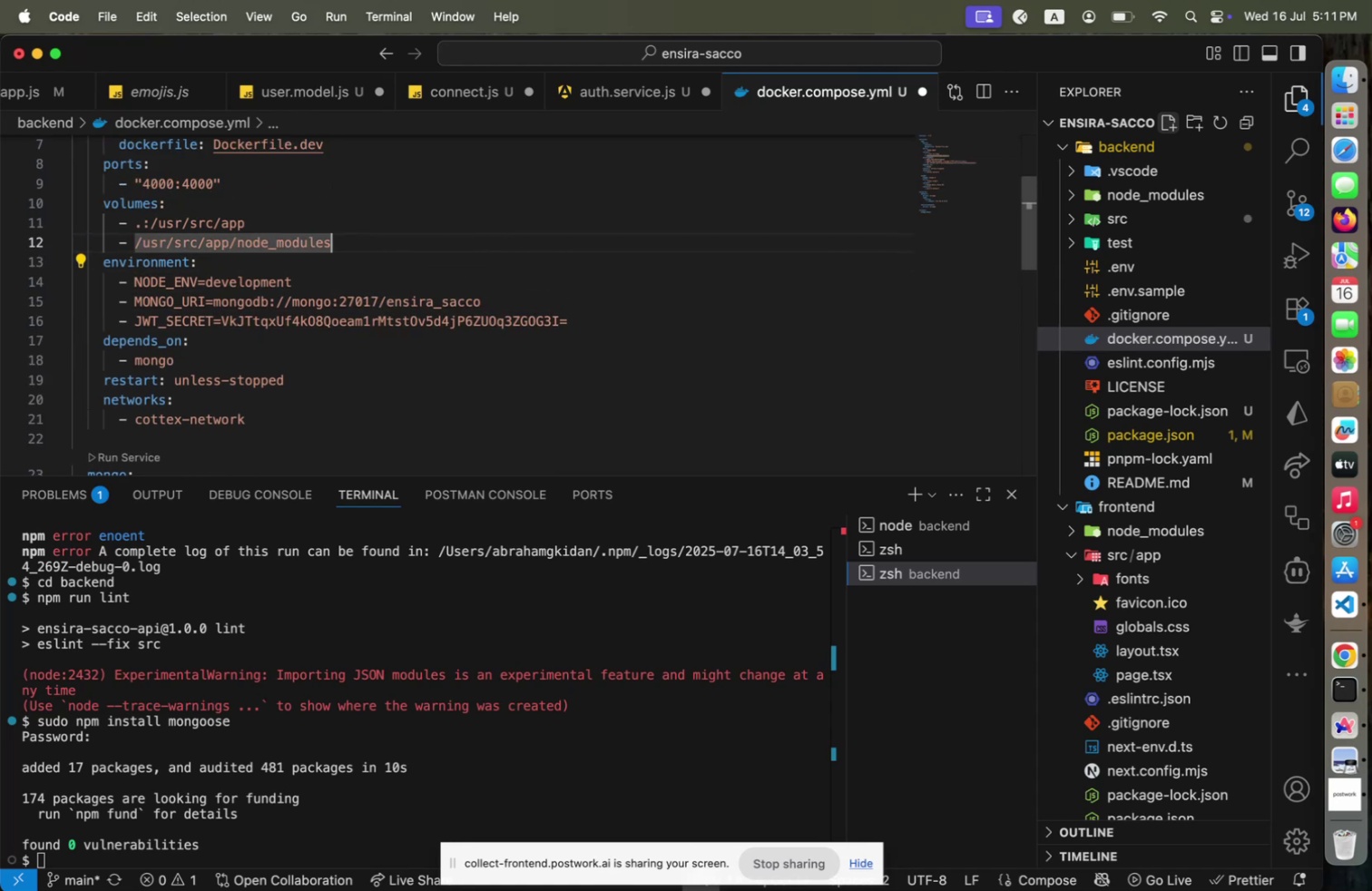 
key(ArrowUp)
 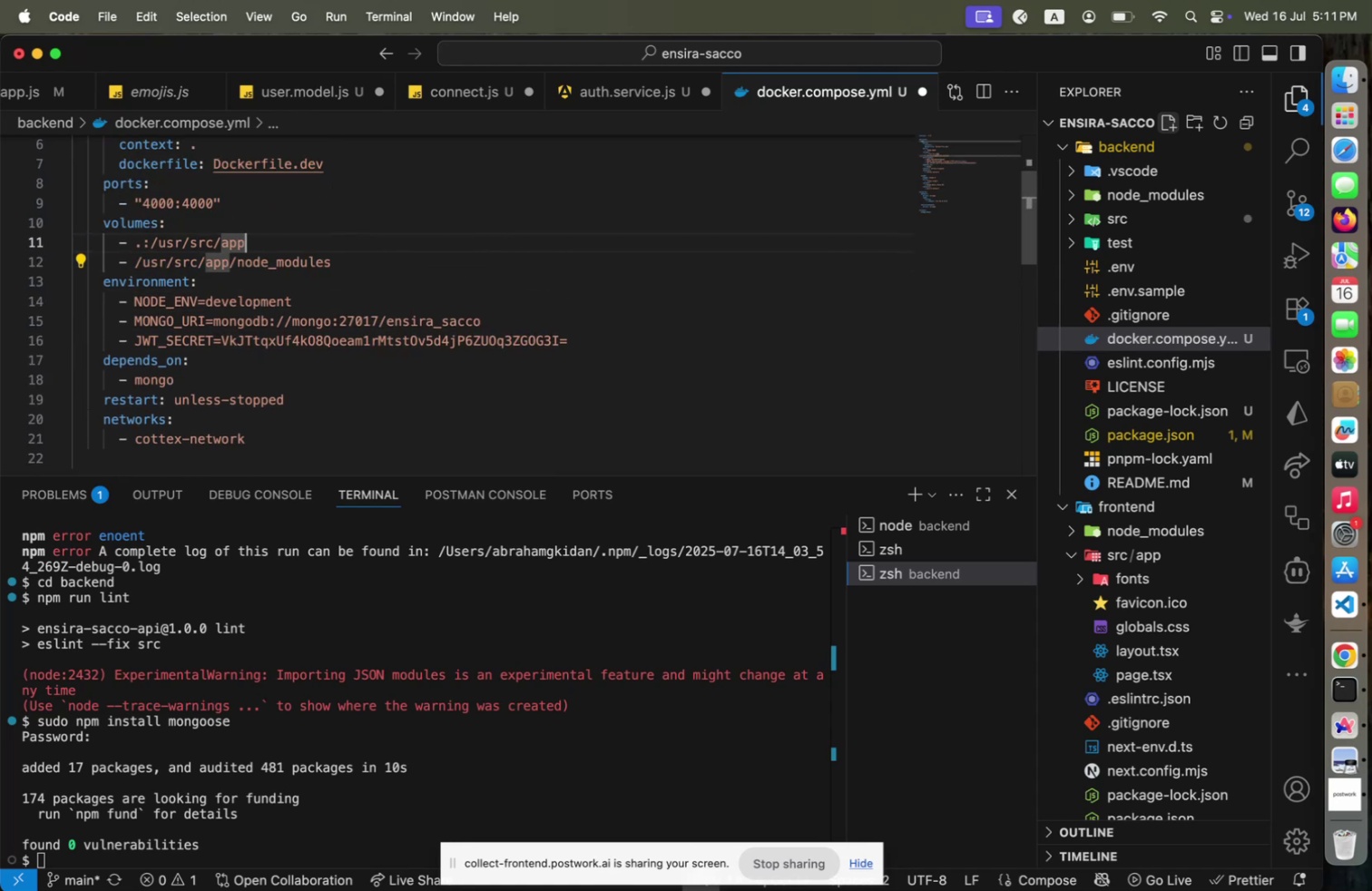 
key(ArrowUp)
 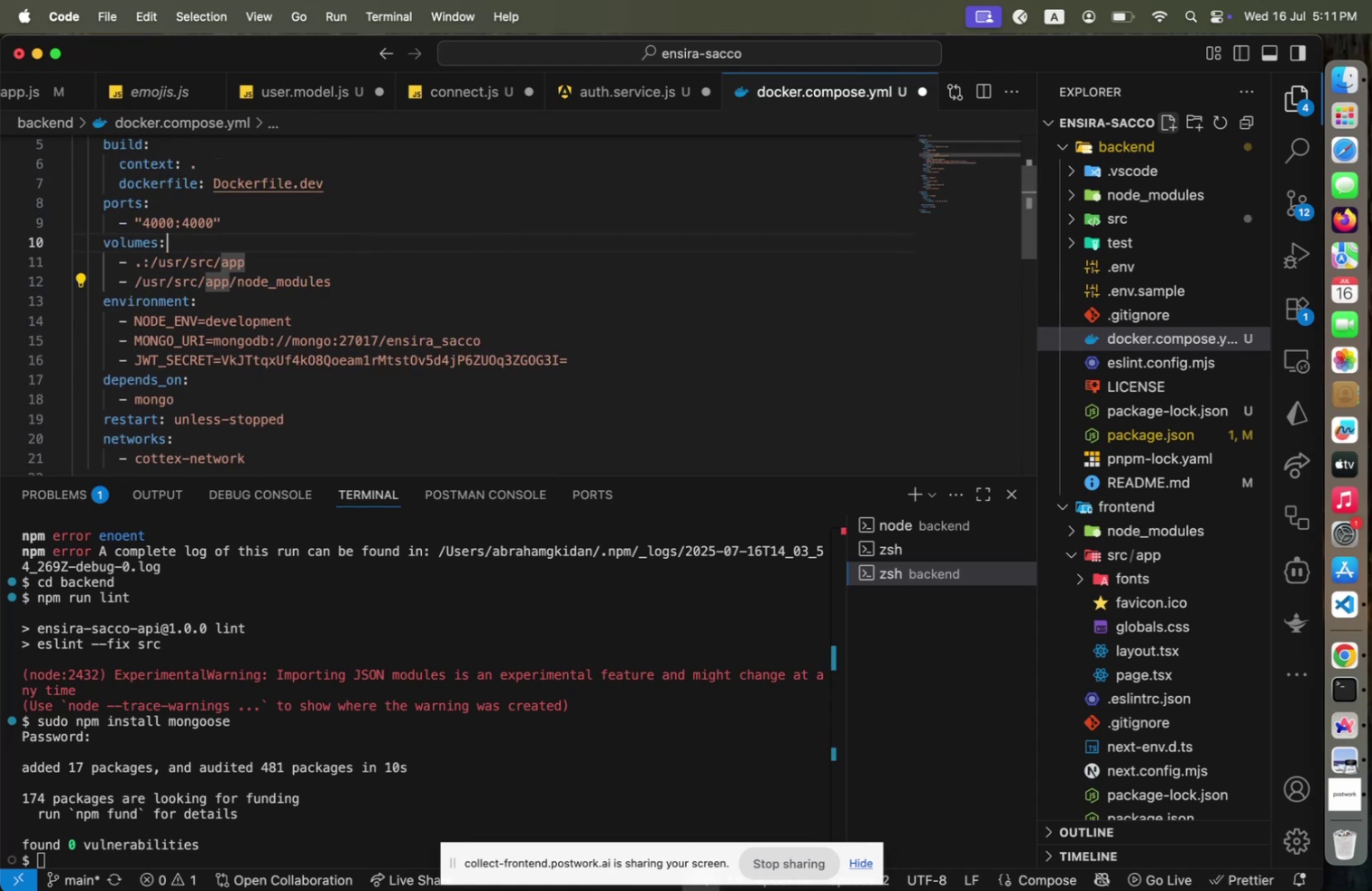 
hold_key(key=ArrowUp, duration=0.88)
 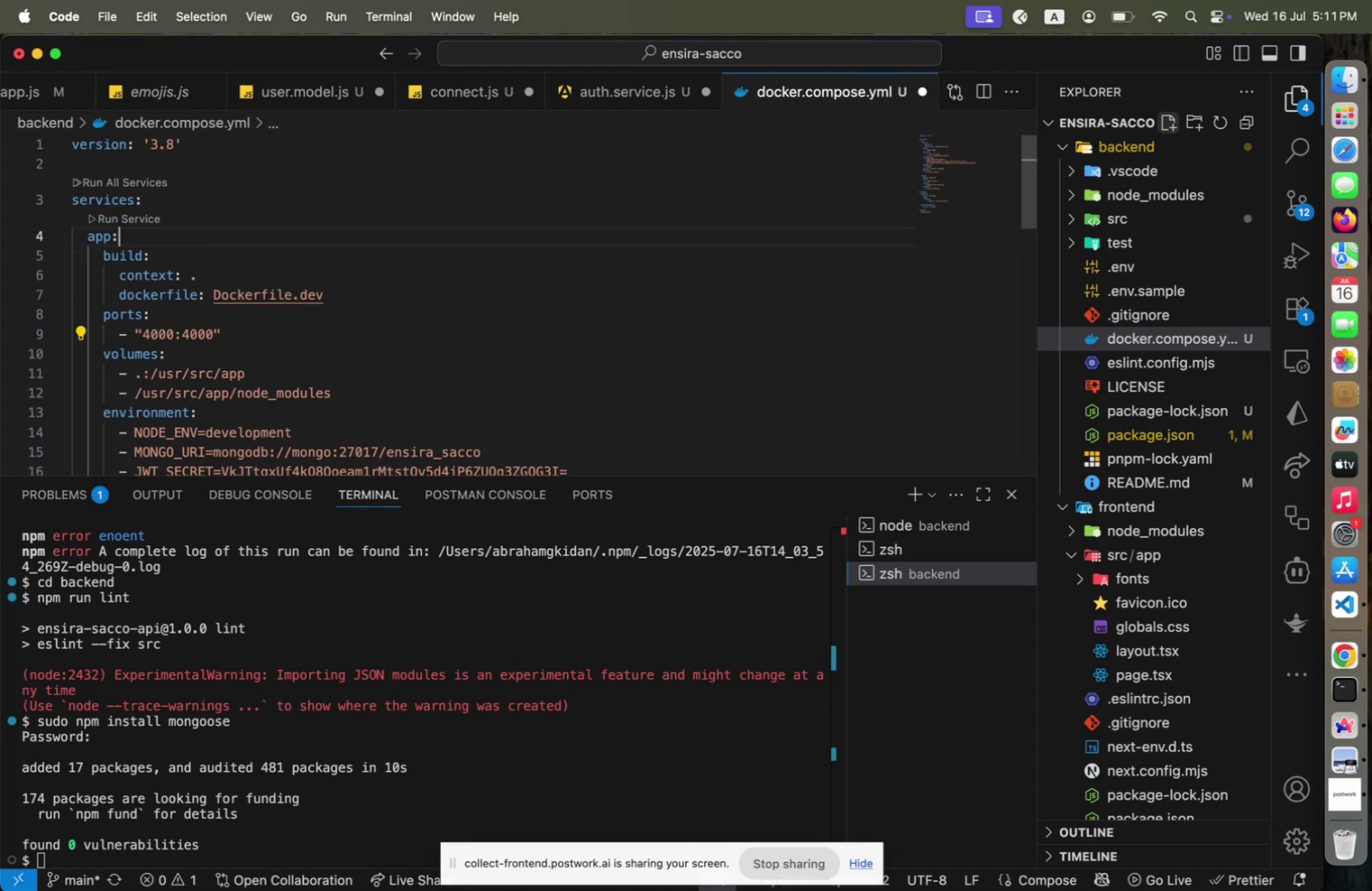 
key(ArrowUp)
 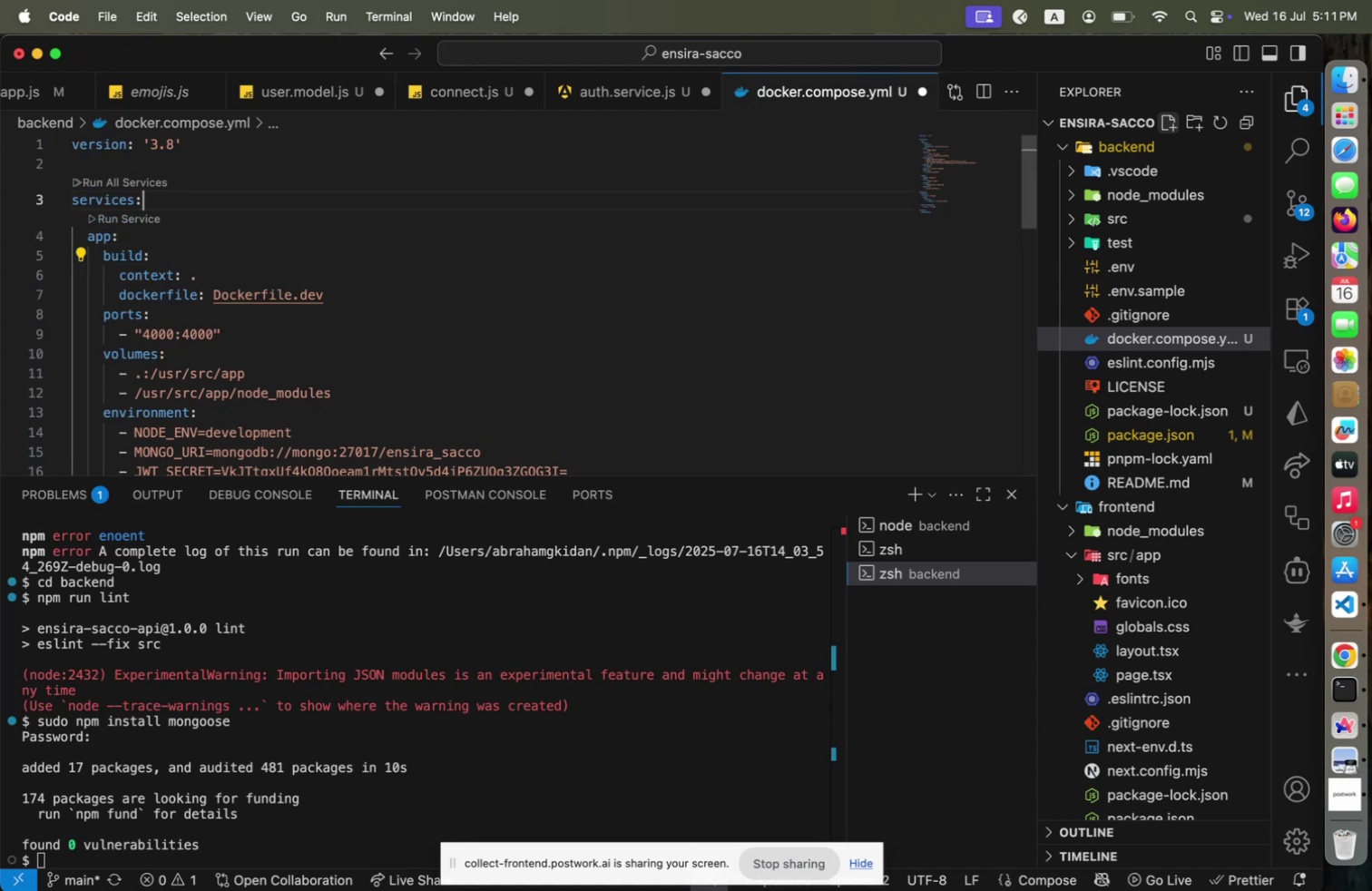 
key(ArrowUp)
 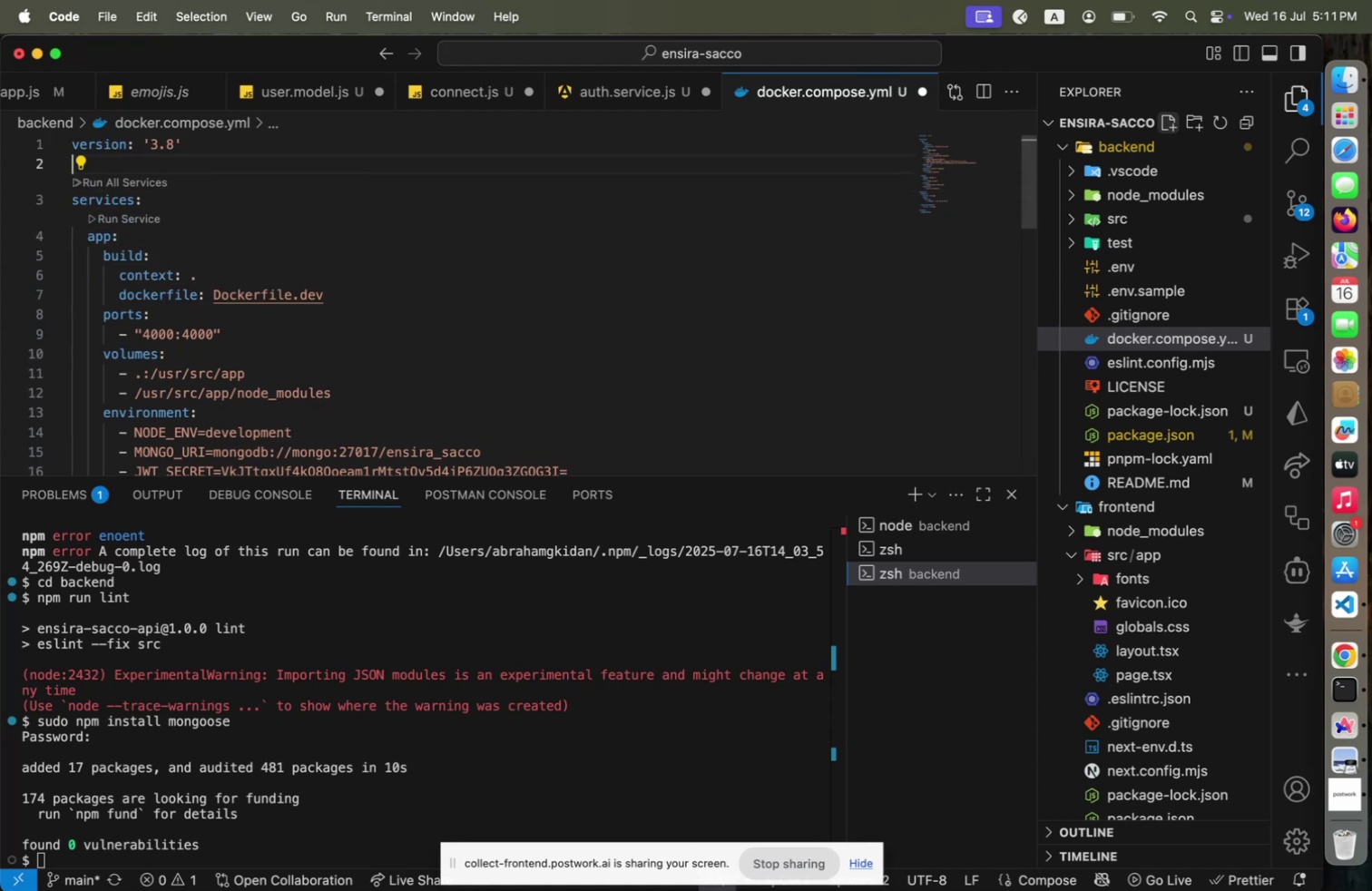 
key(ArrowUp)
 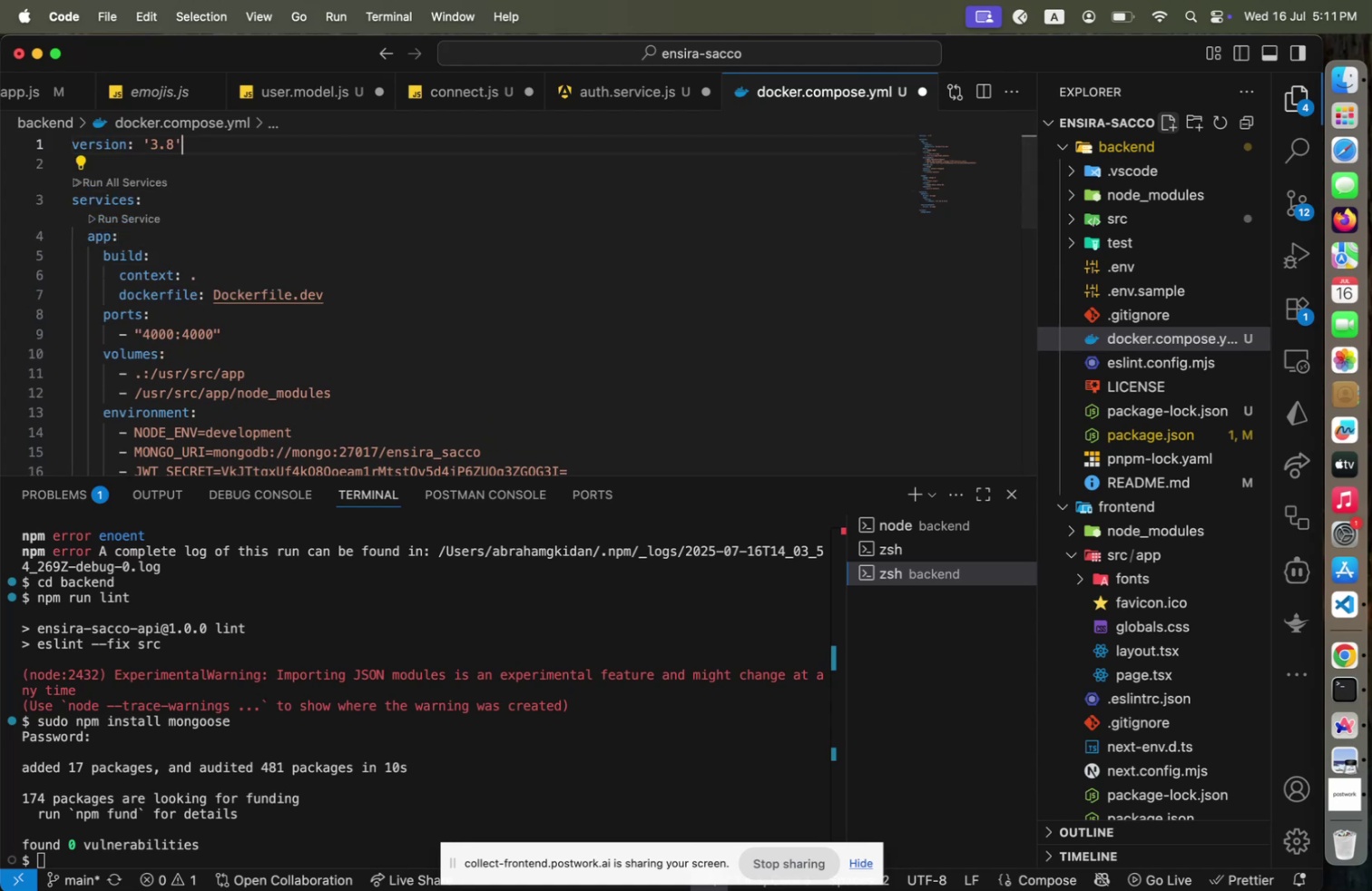 
hold_key(key=ArrowDown, duration=1.08)
 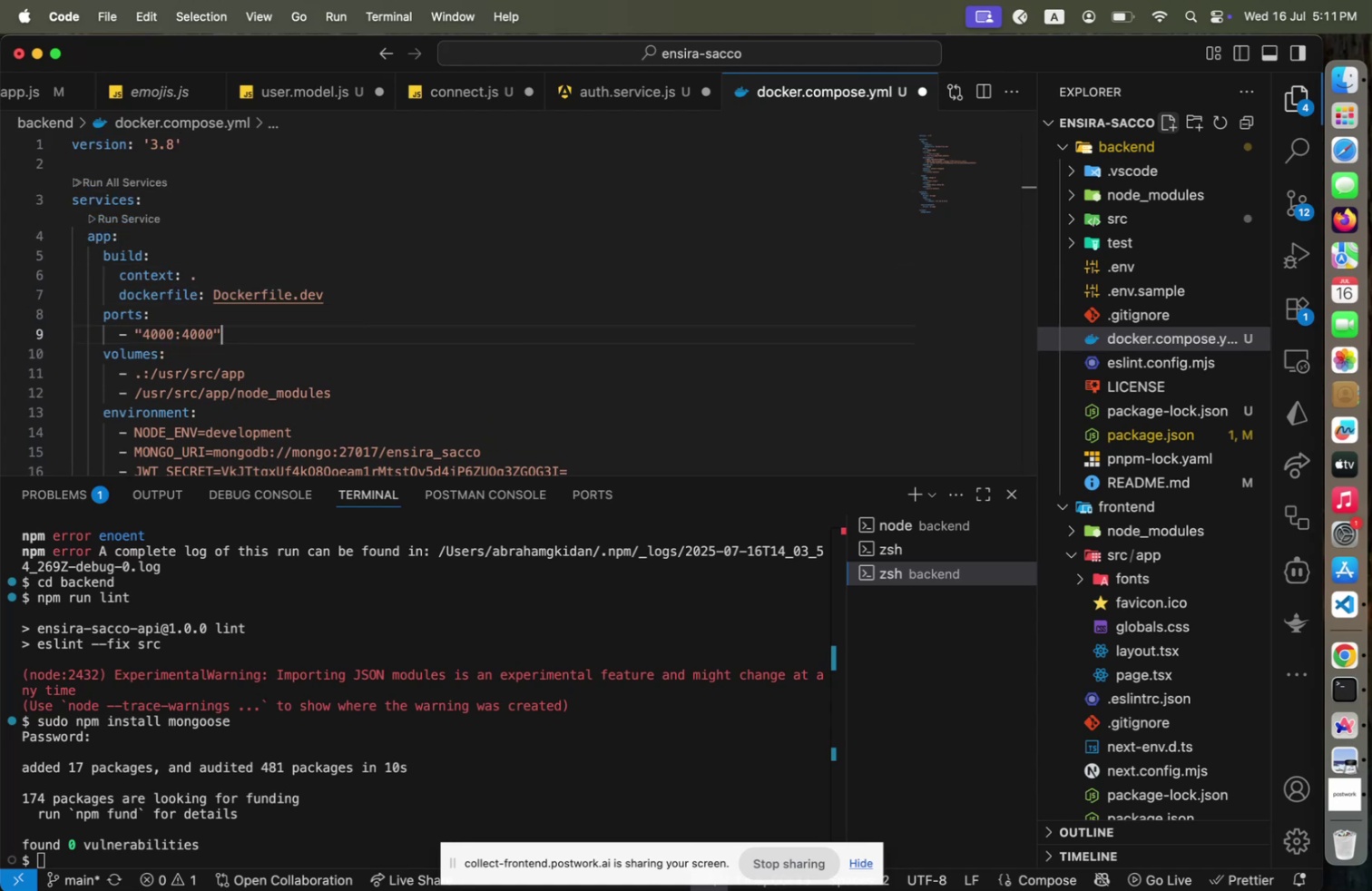 
hold_key(key=ArrowDown, duration=1.08)
 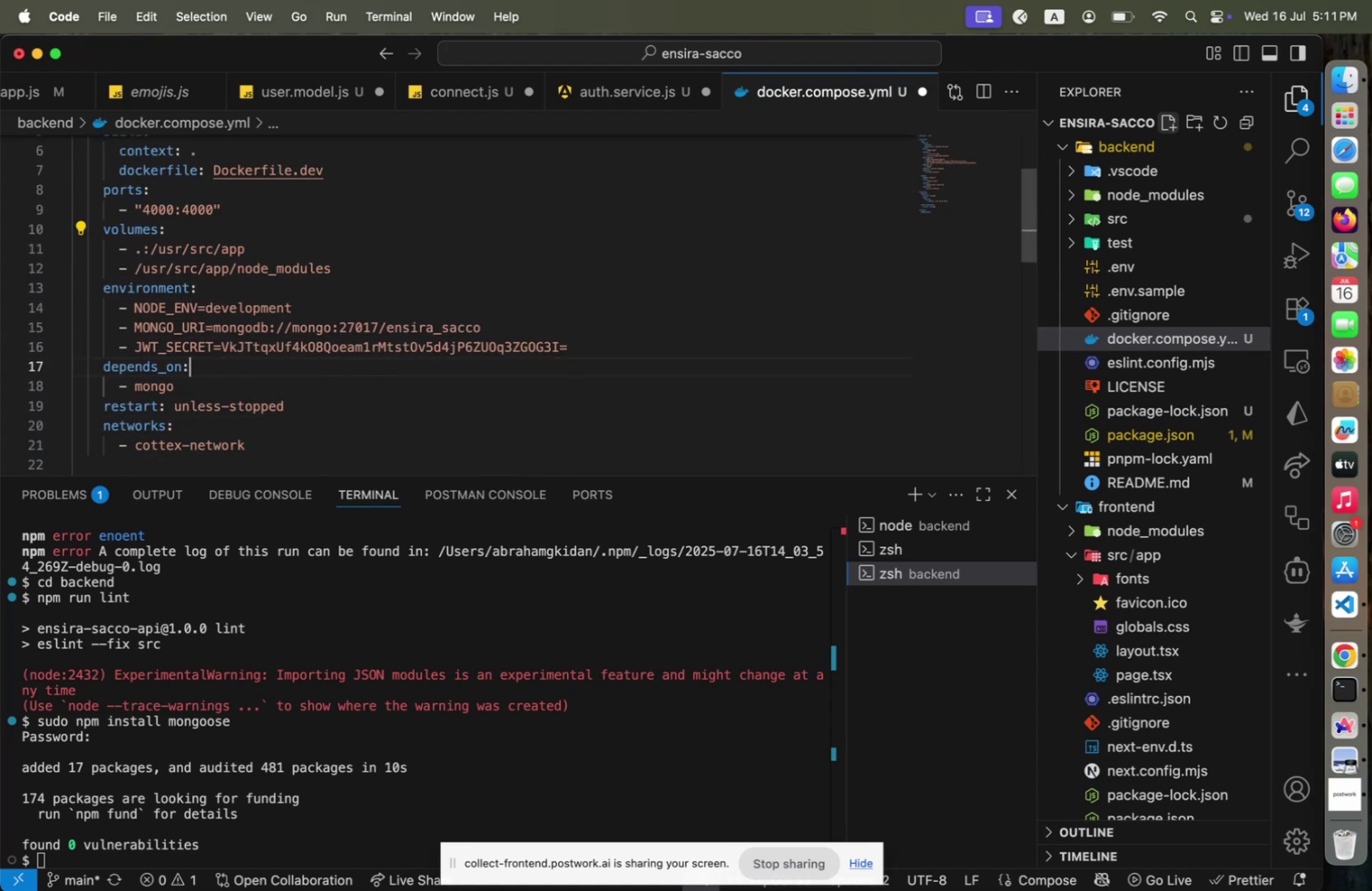 
hold_key(key=ArrowDown, duration=0.77)
 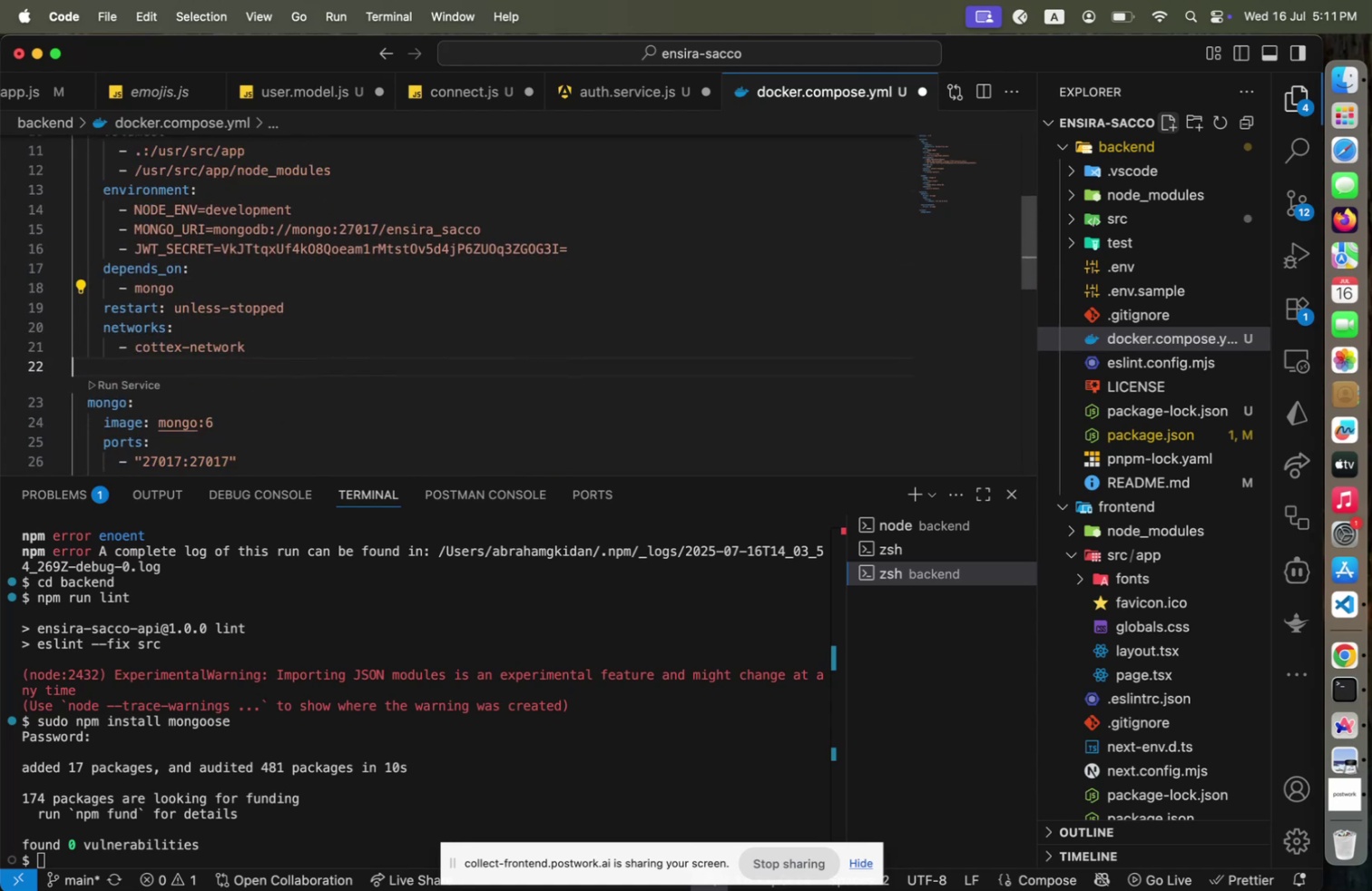 
key(ArrowUp)
 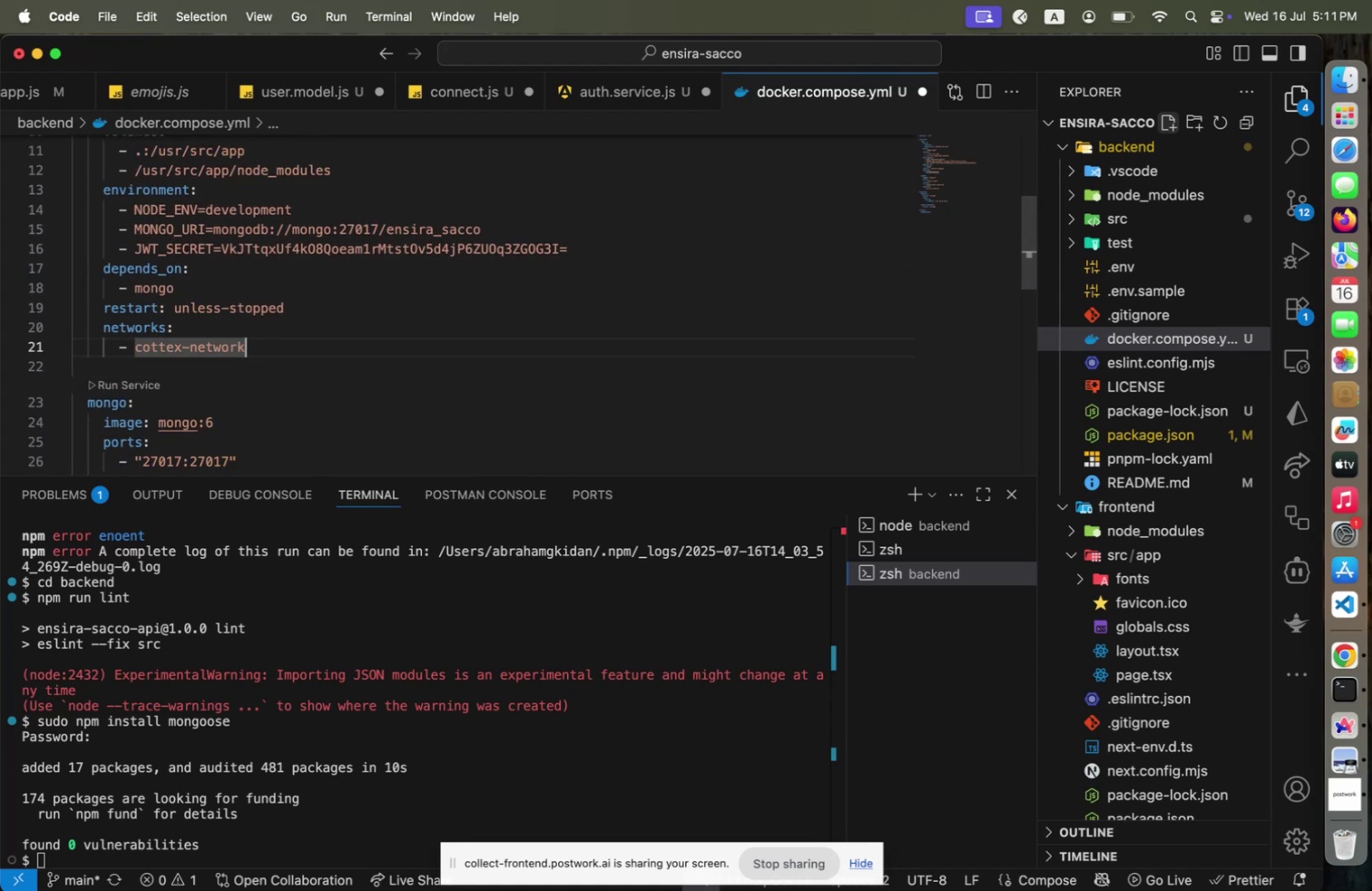 
hold_key(key=ArrowLeft, duration=1.07)
 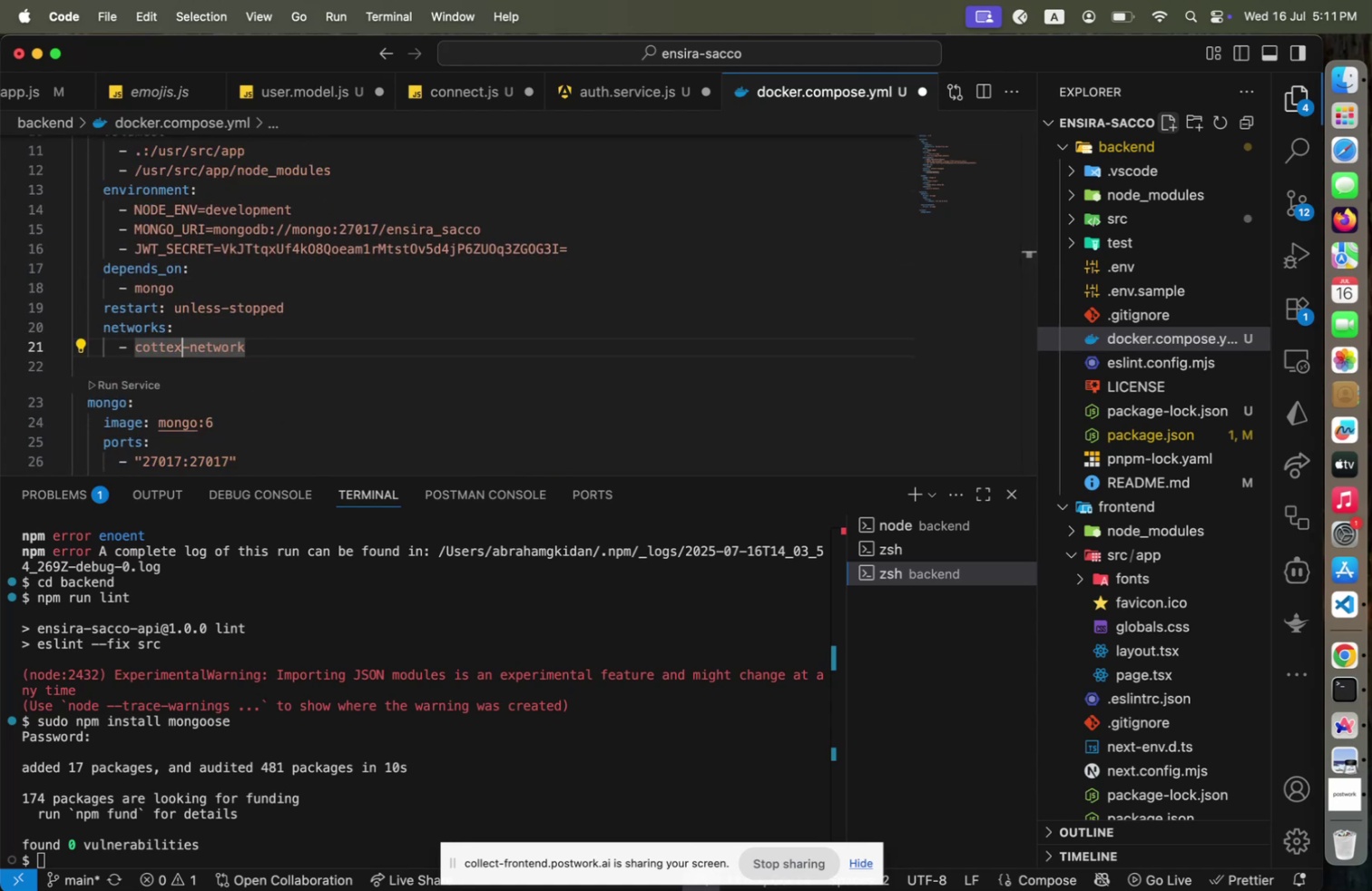 
key(Shift+ArrowLeft)
 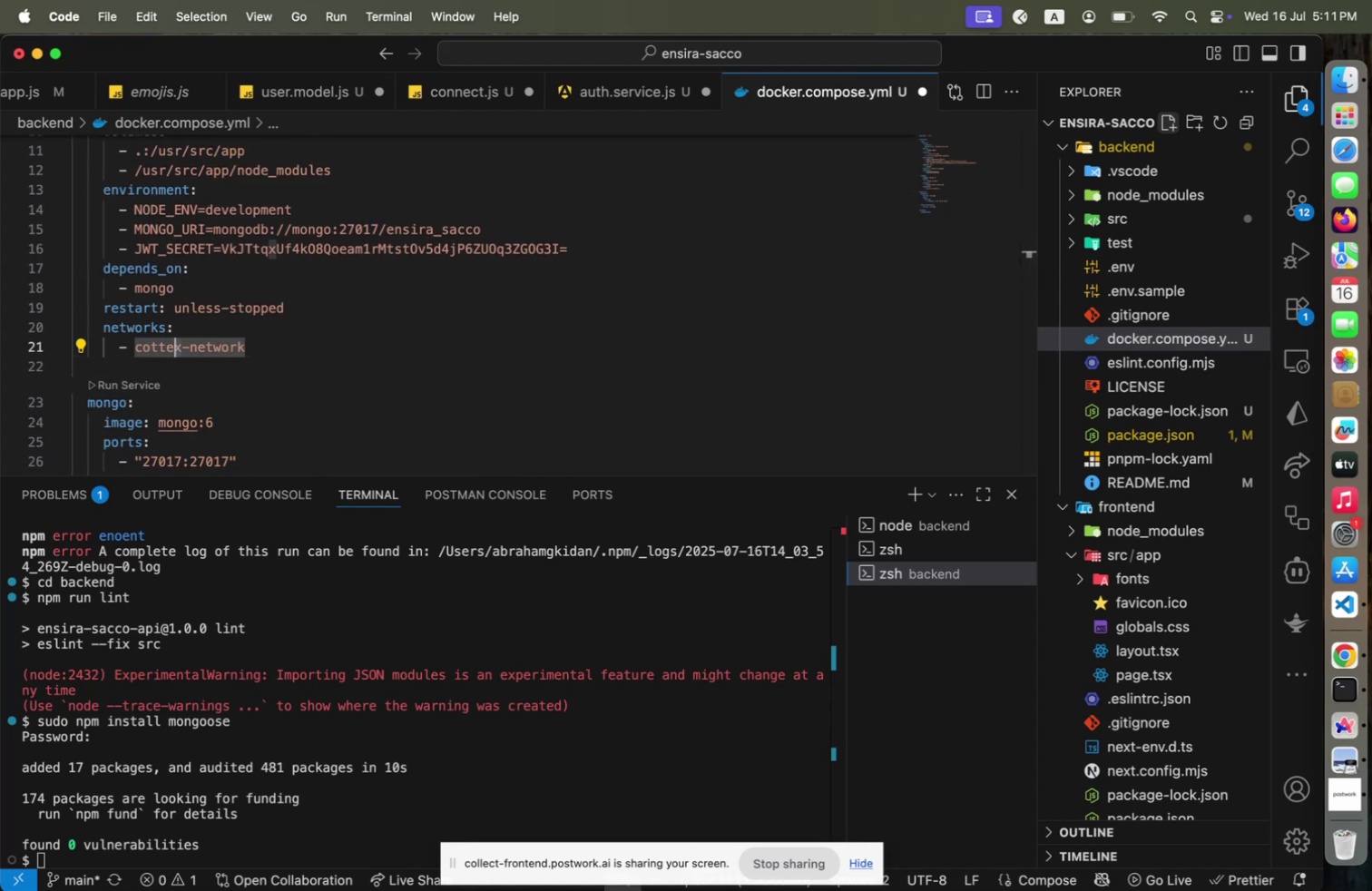 
key(Shift+ArrowLeft)
 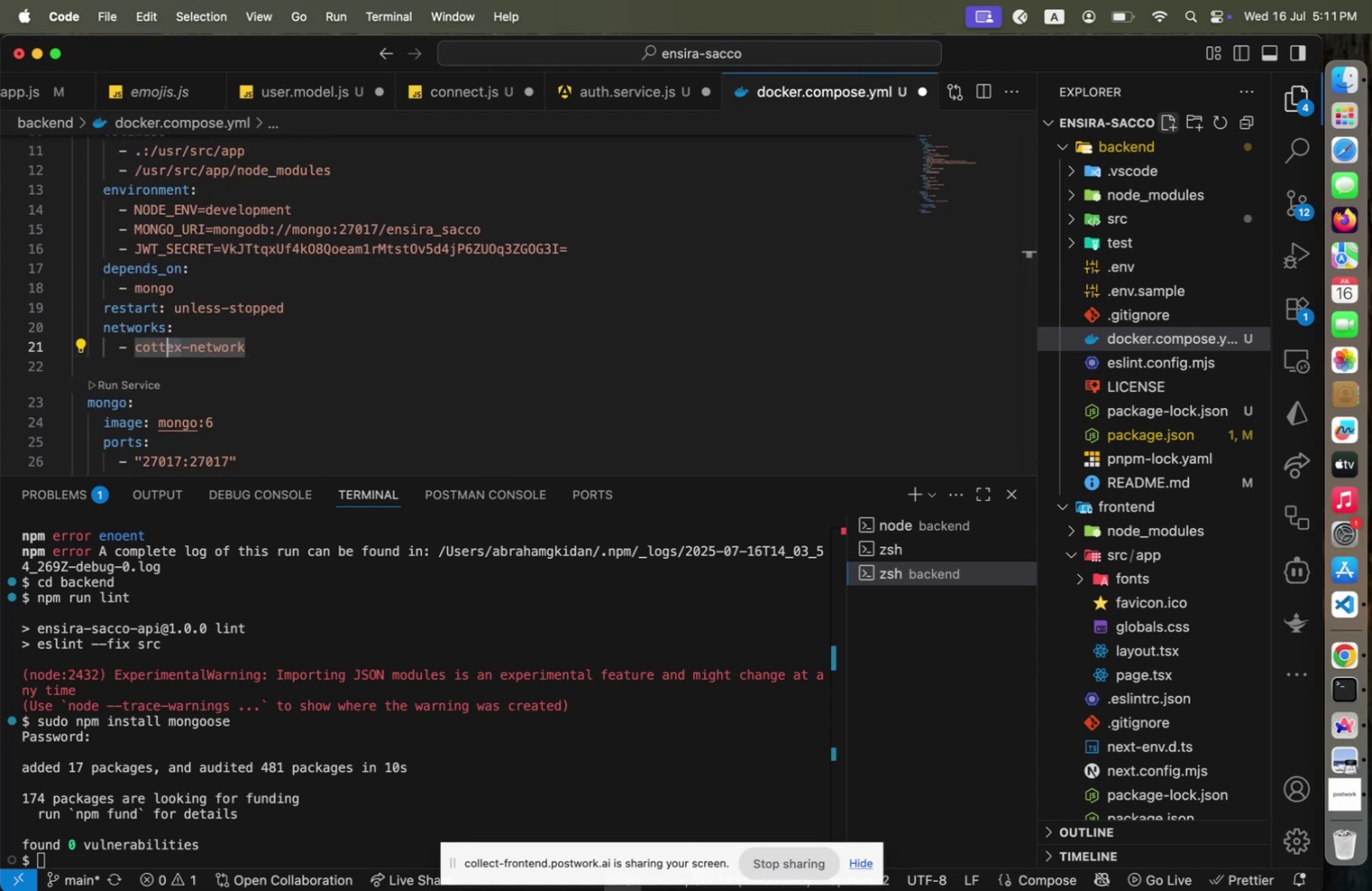 
key(Shift+ArrowLeft)
 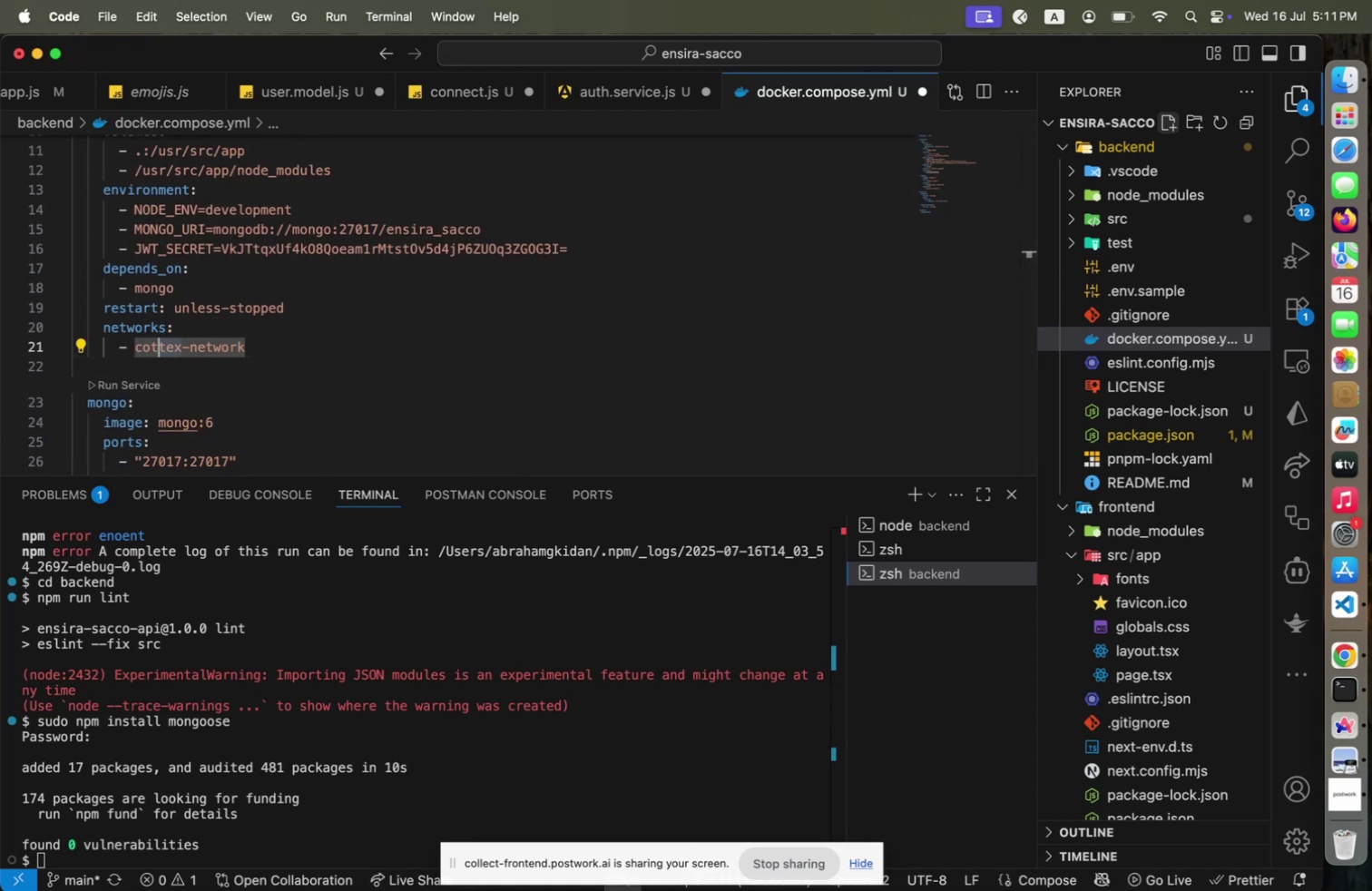 
key(Shift+ArrowLeft)
 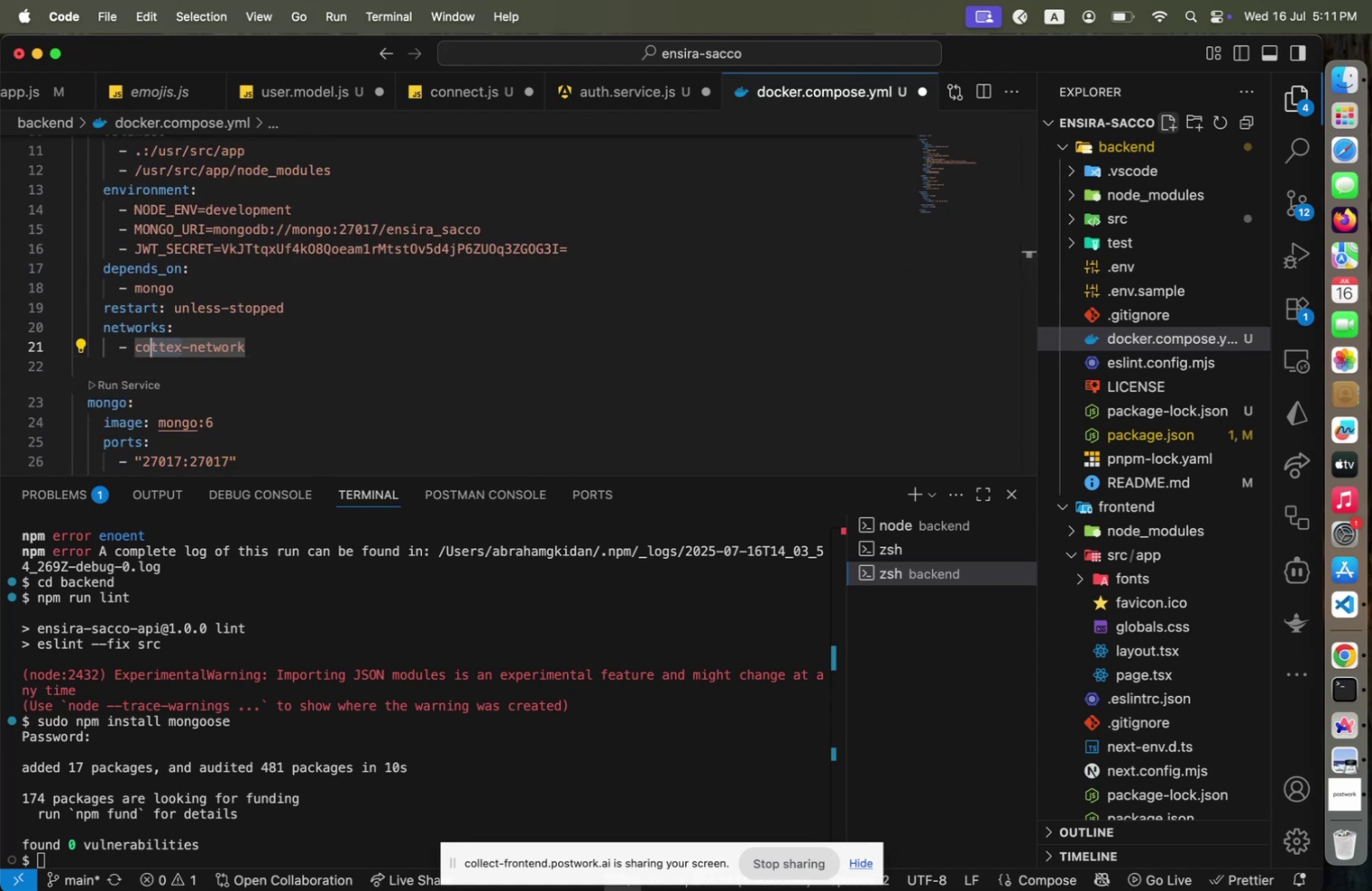 
key(Shift+ArrowLeft)
 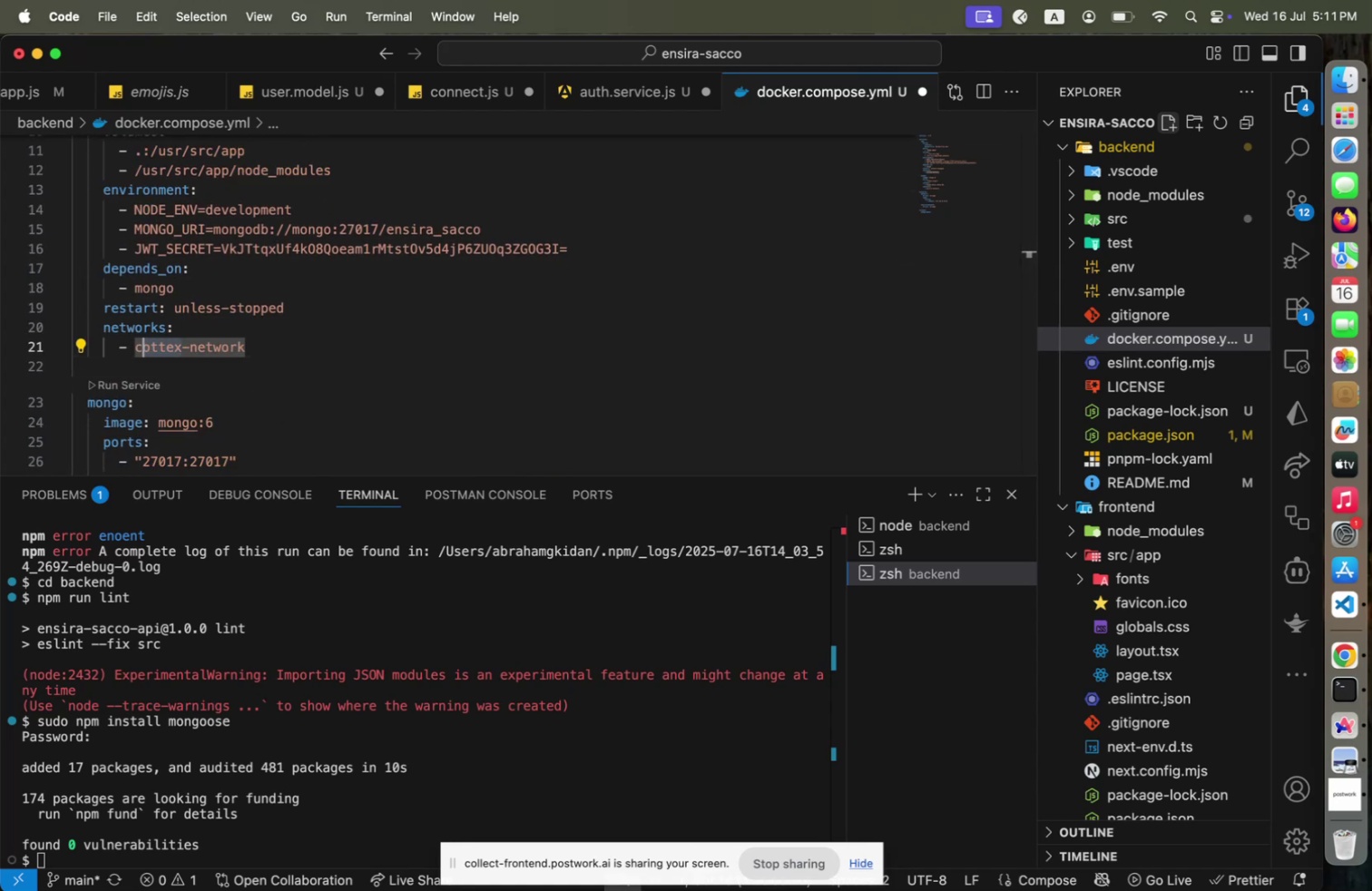 
key(Shift+ArrowLeft)
 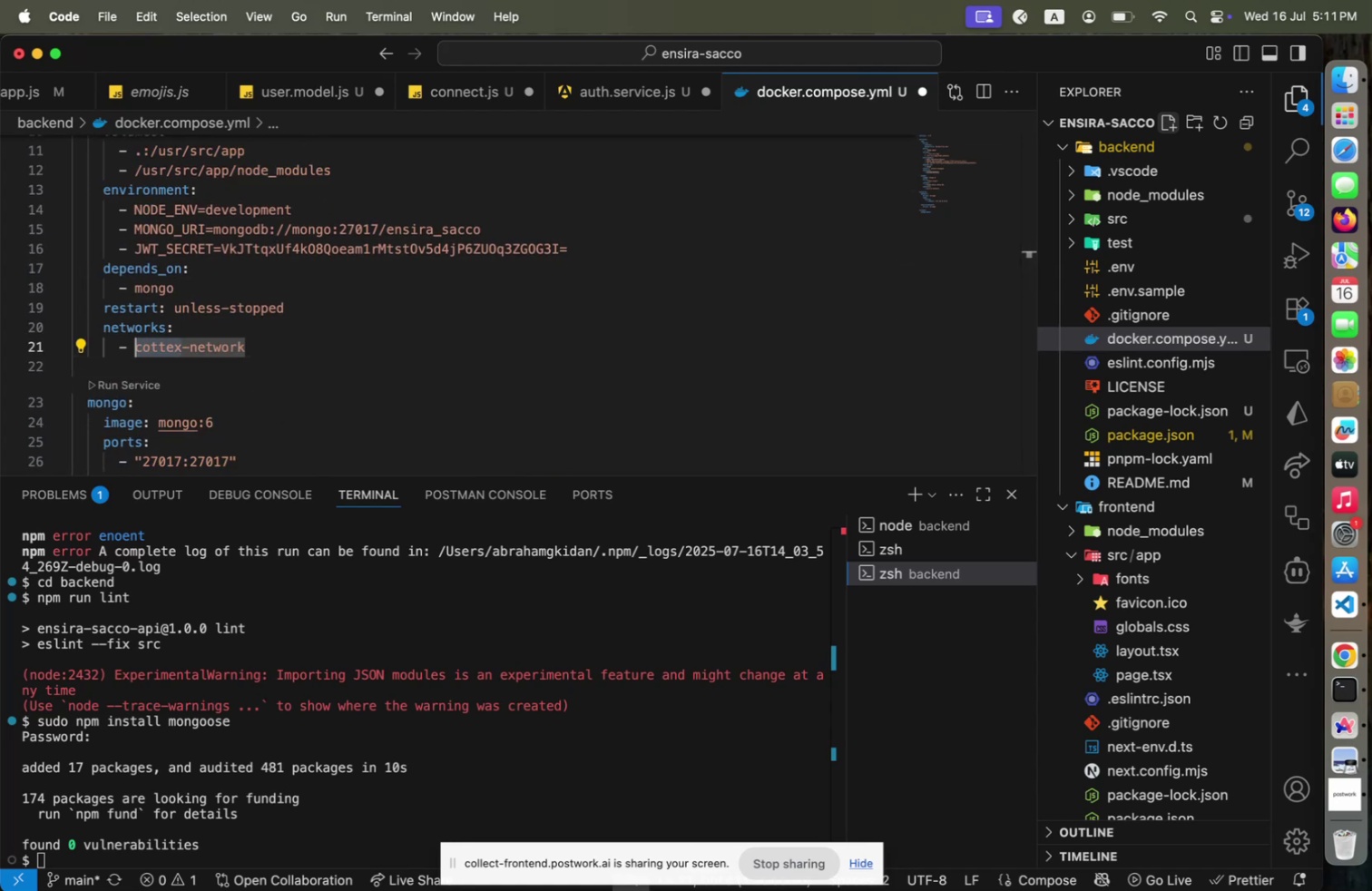 
type(ensira)
 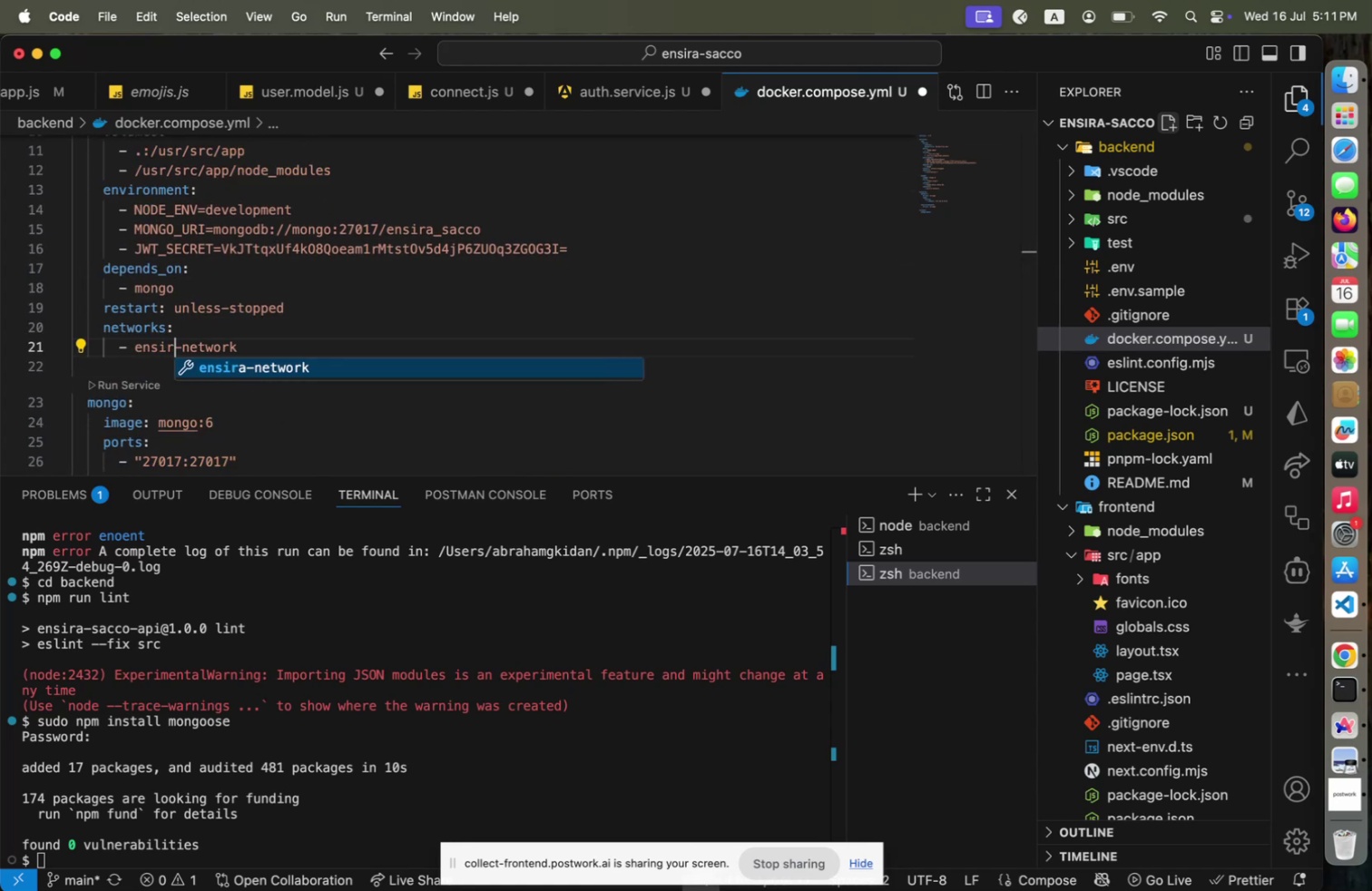 
key(ArrowRight)
 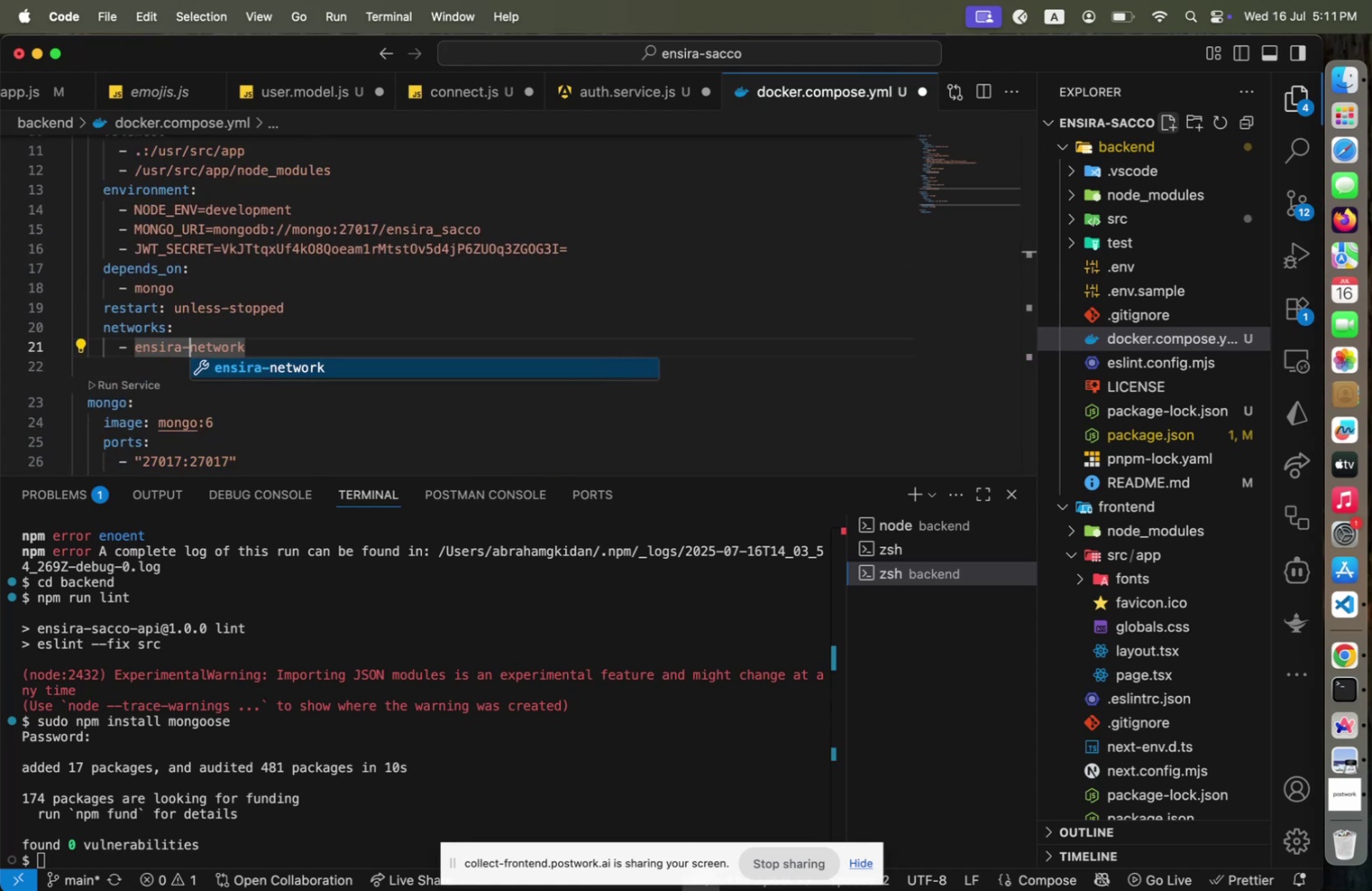 
key(ArrowDown)
 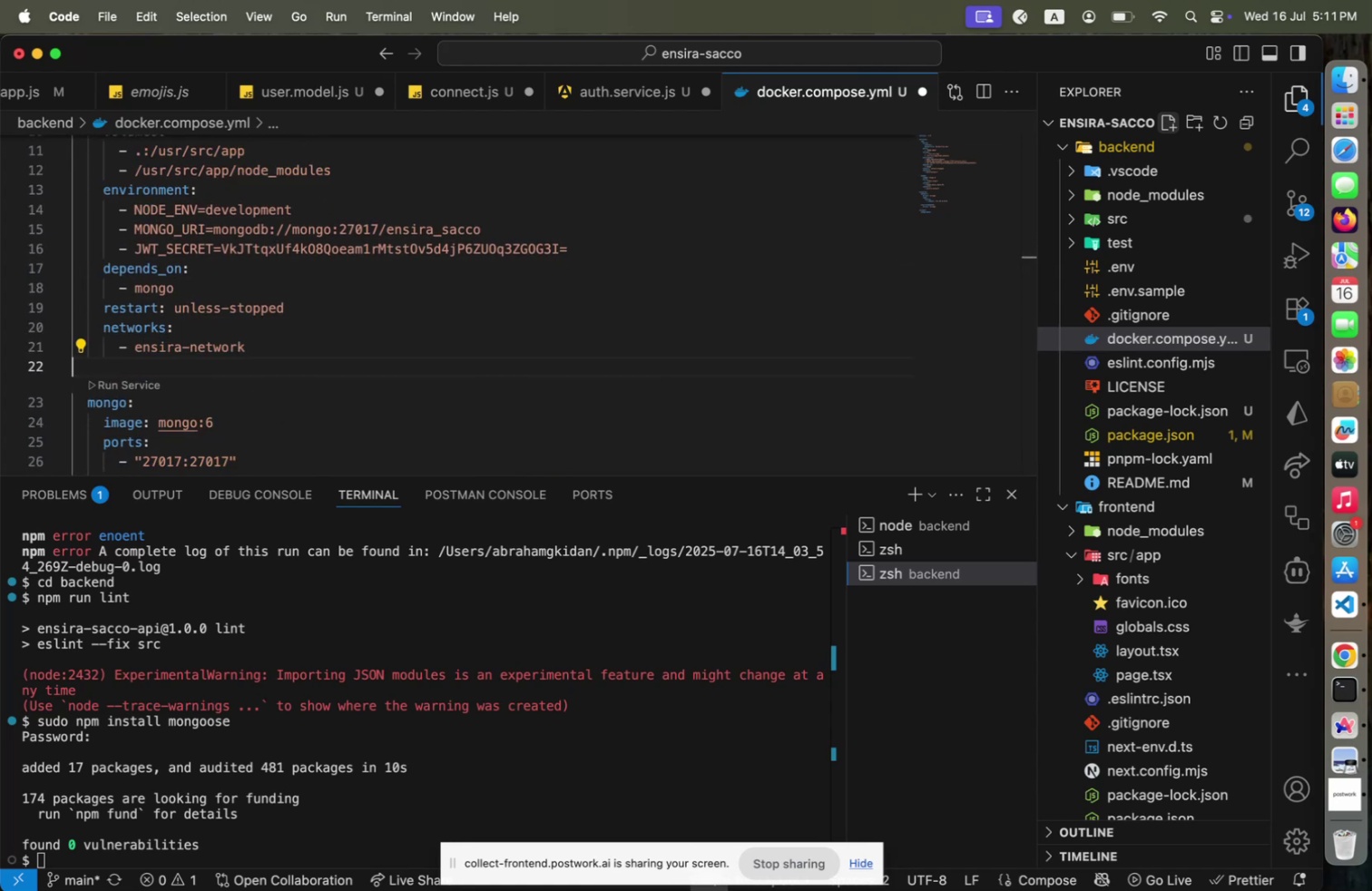 
hold_key(key=ArrowDown, duration=0.97)
 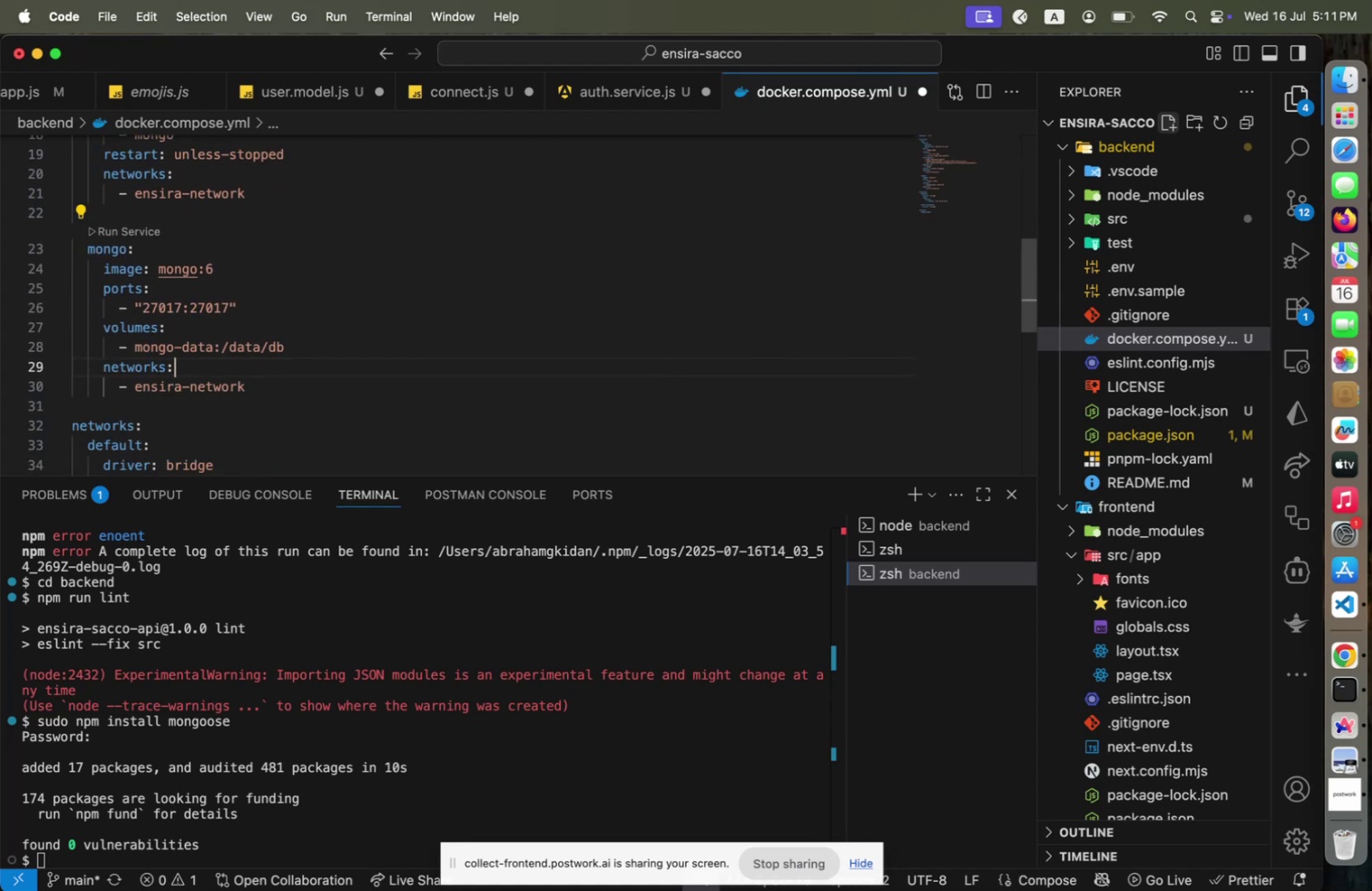 
hold_key(key=ArrowDown, duration=0.99)
 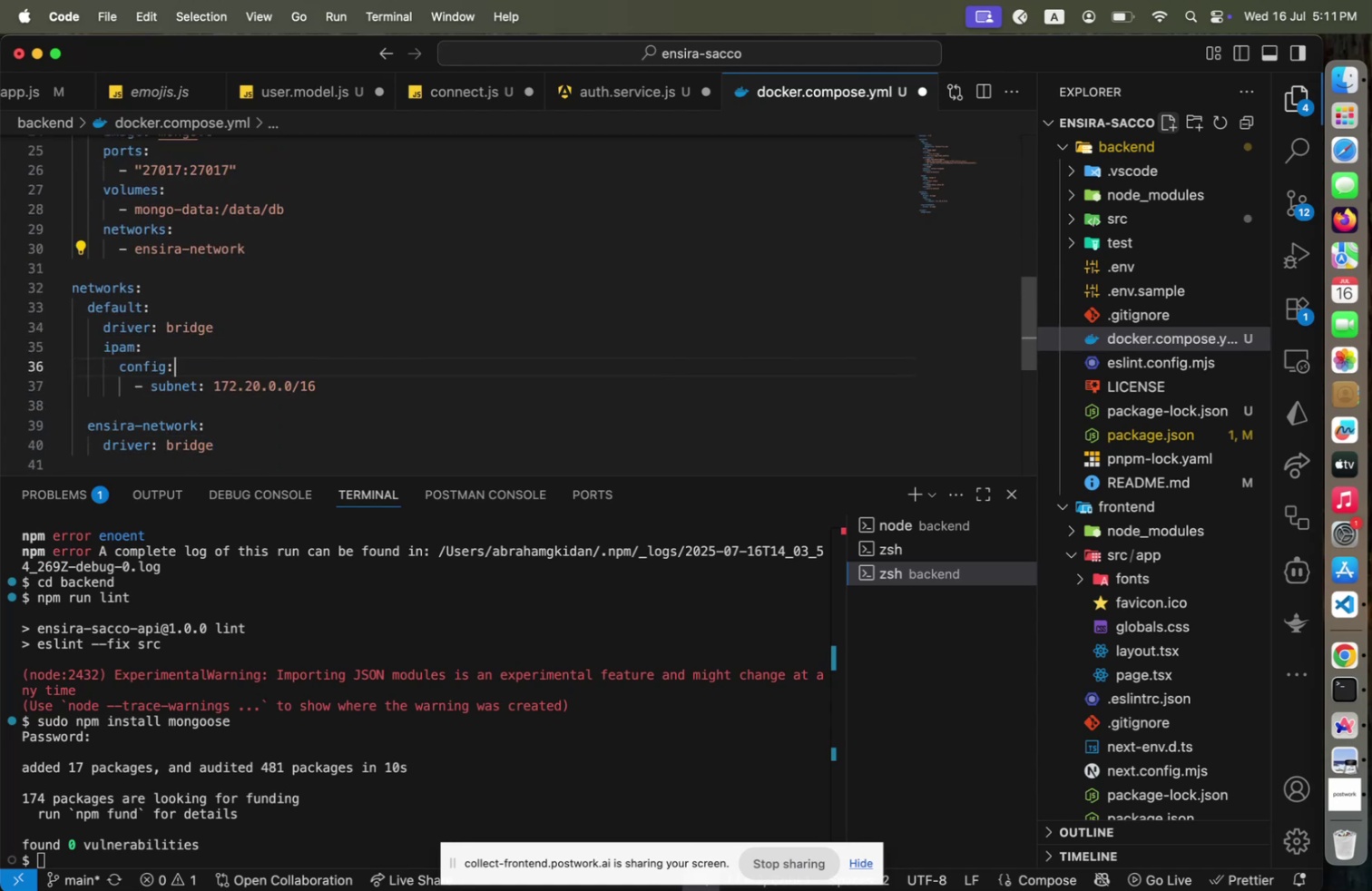 
hold_key(key=ArrowDown, duration=0.66)
 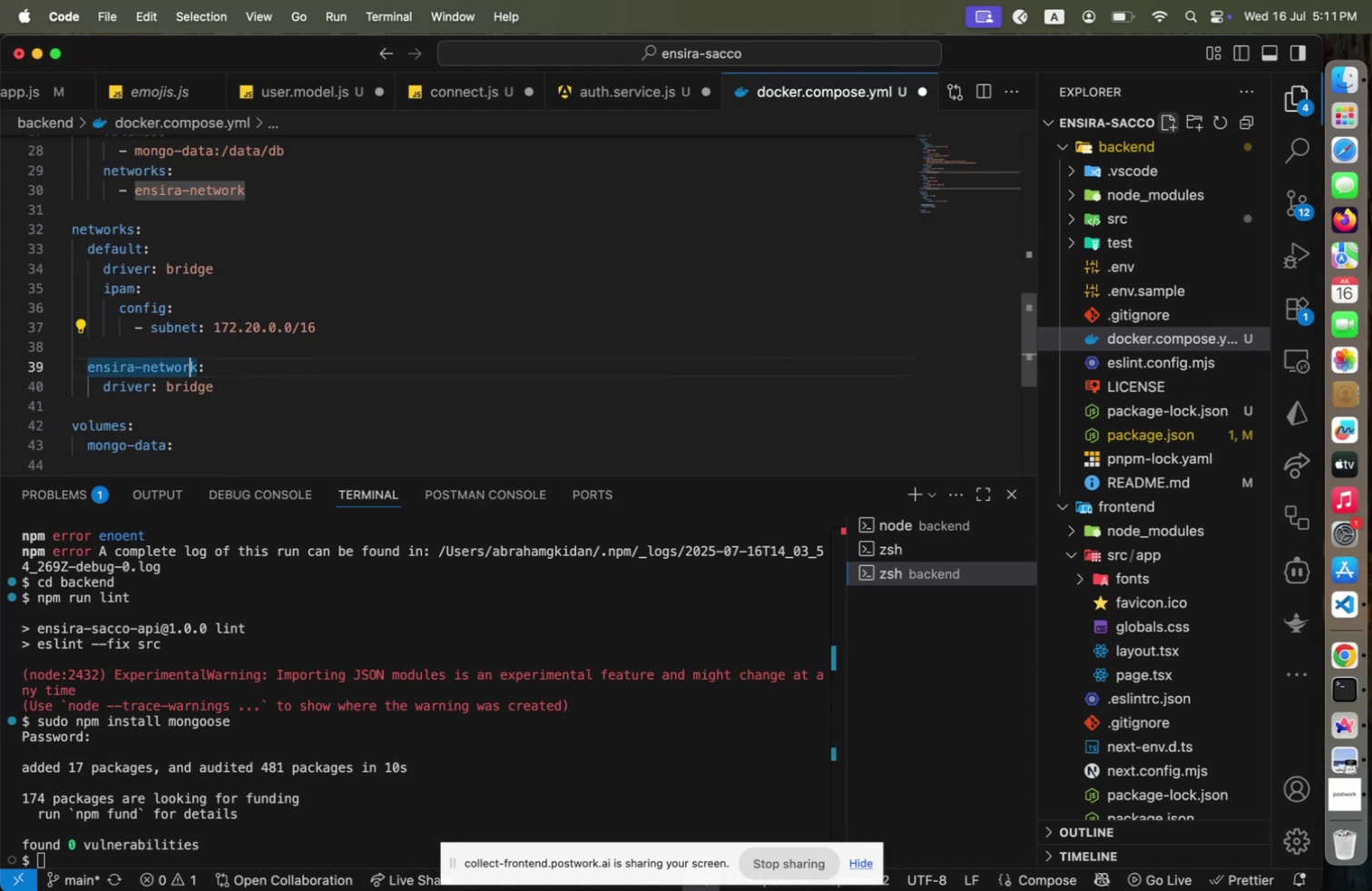 
hold_key(key=ArrowDown, duration=0.74)
 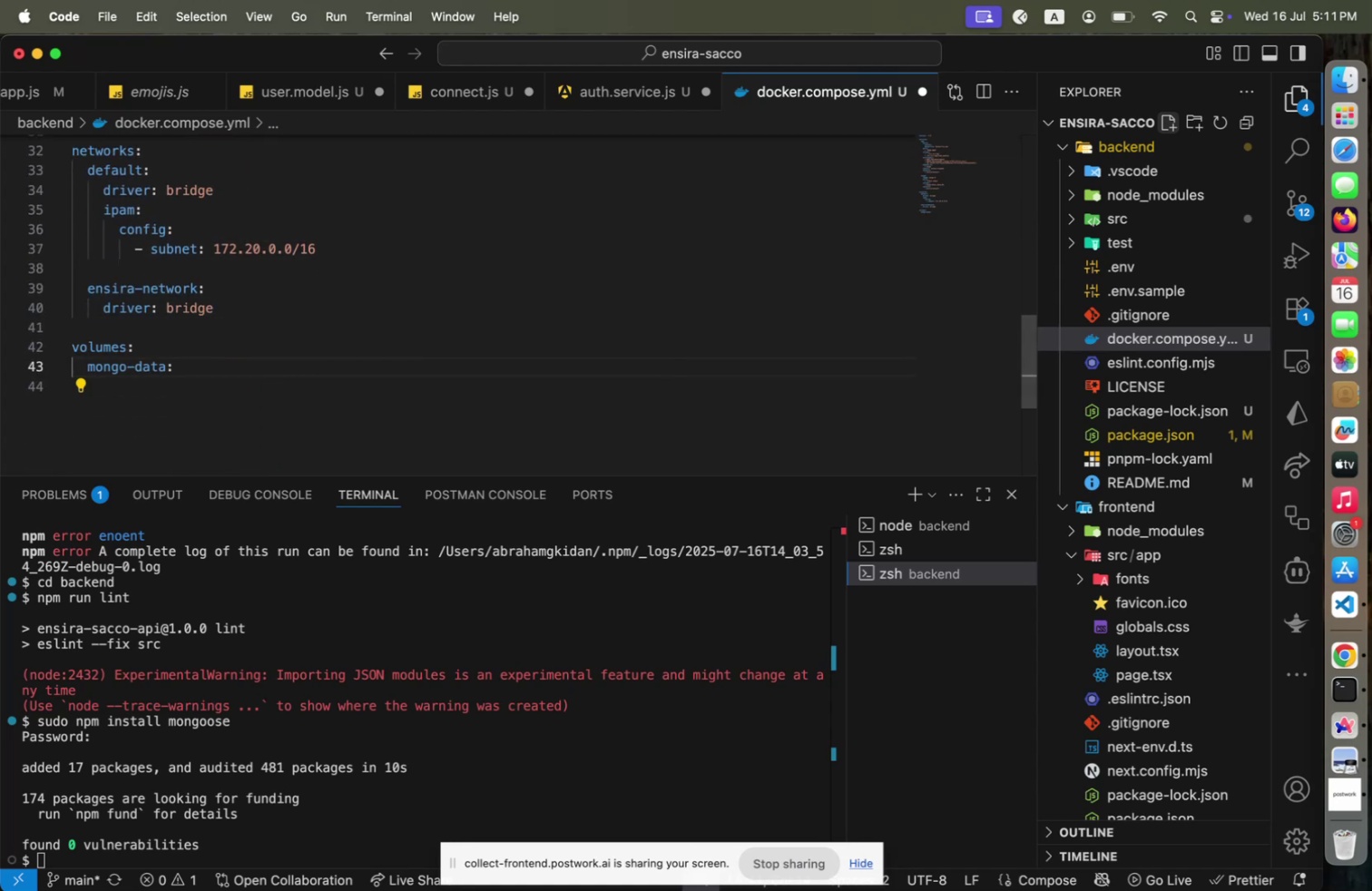 
key(Meta+CommandLeft)
 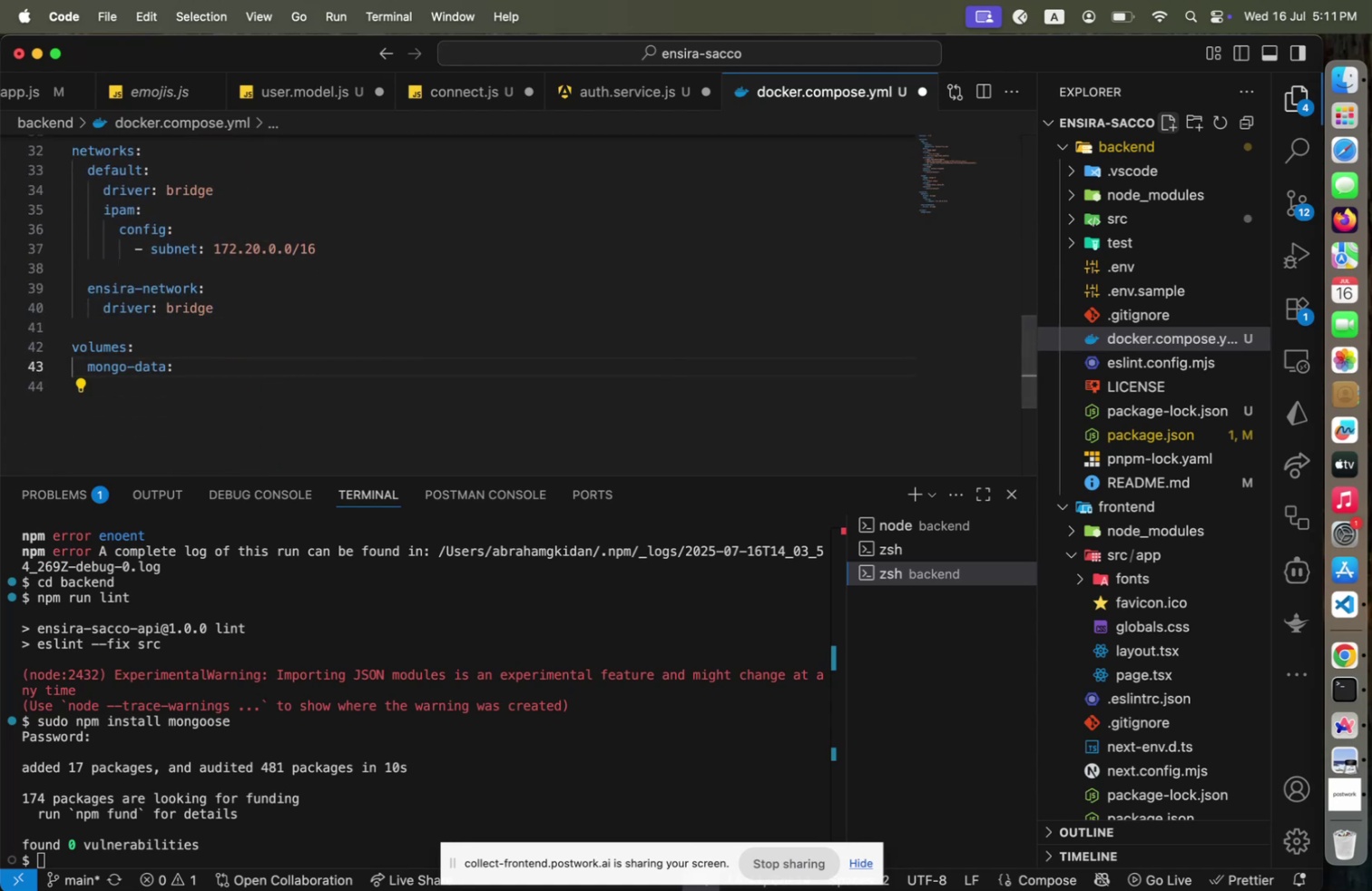 
key(Meta+S)
 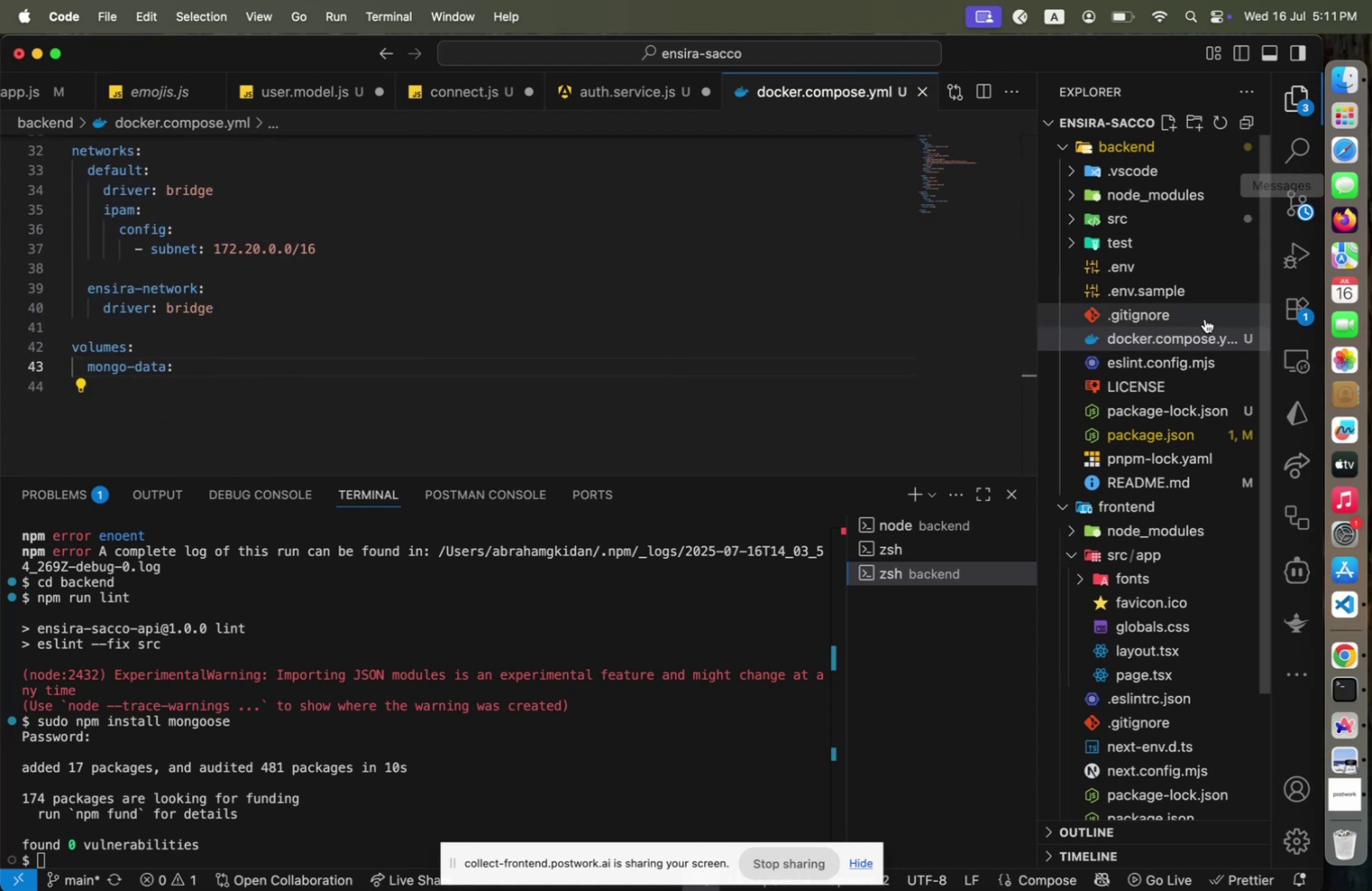 
key(Meta+Tab)
 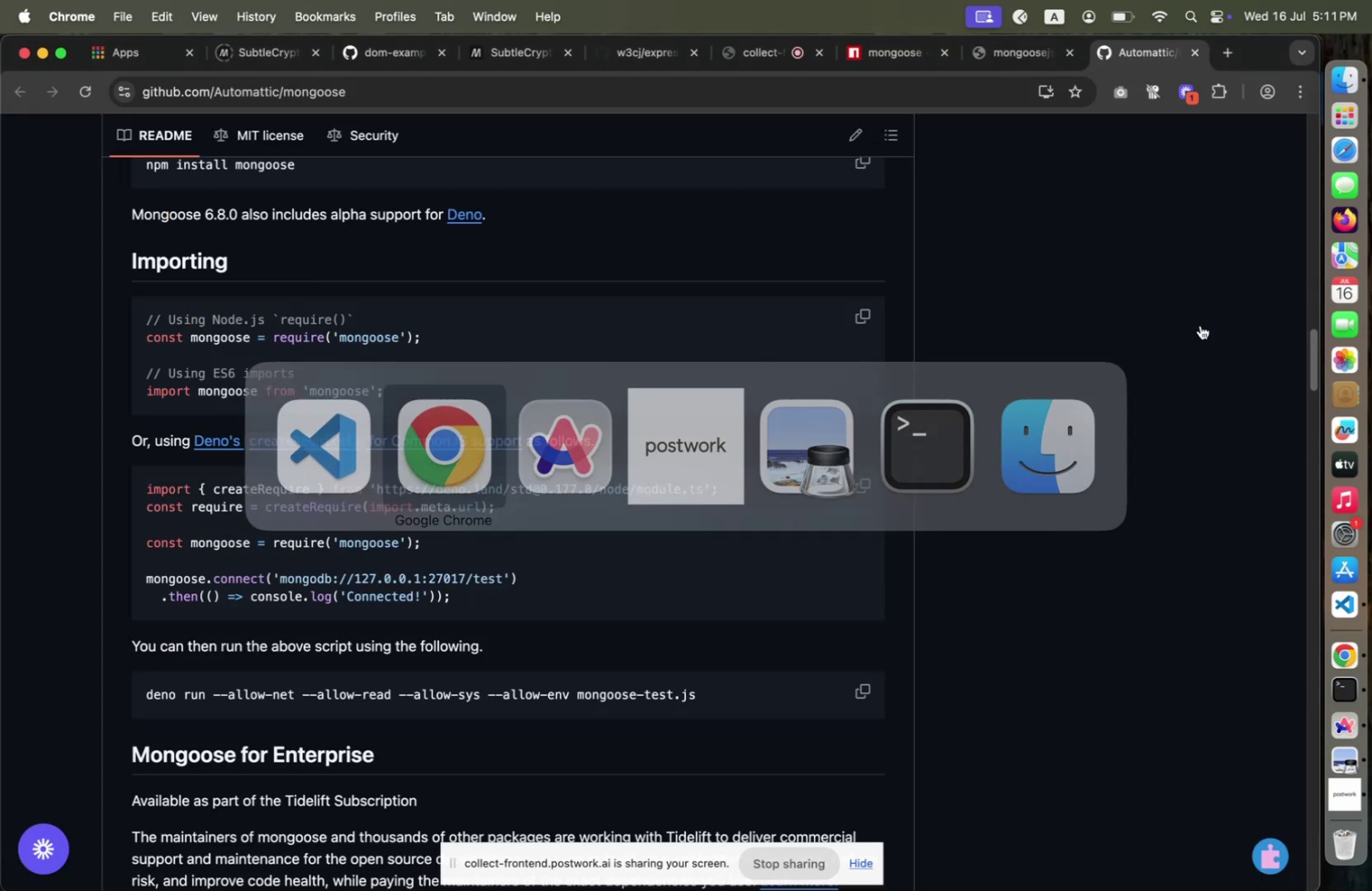 
key(Meta+CommandLeft)
 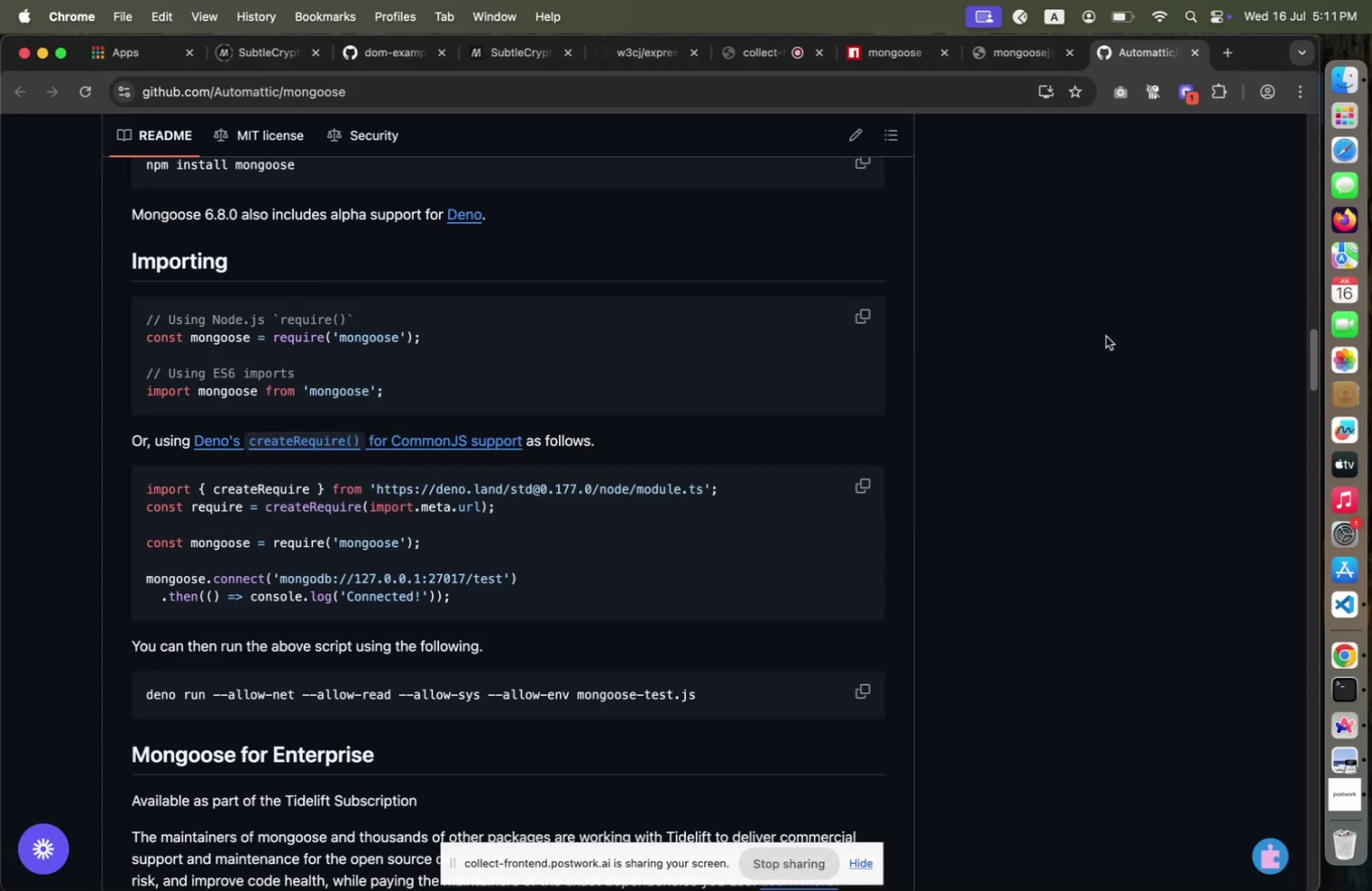 
key(Meta+Tab)
 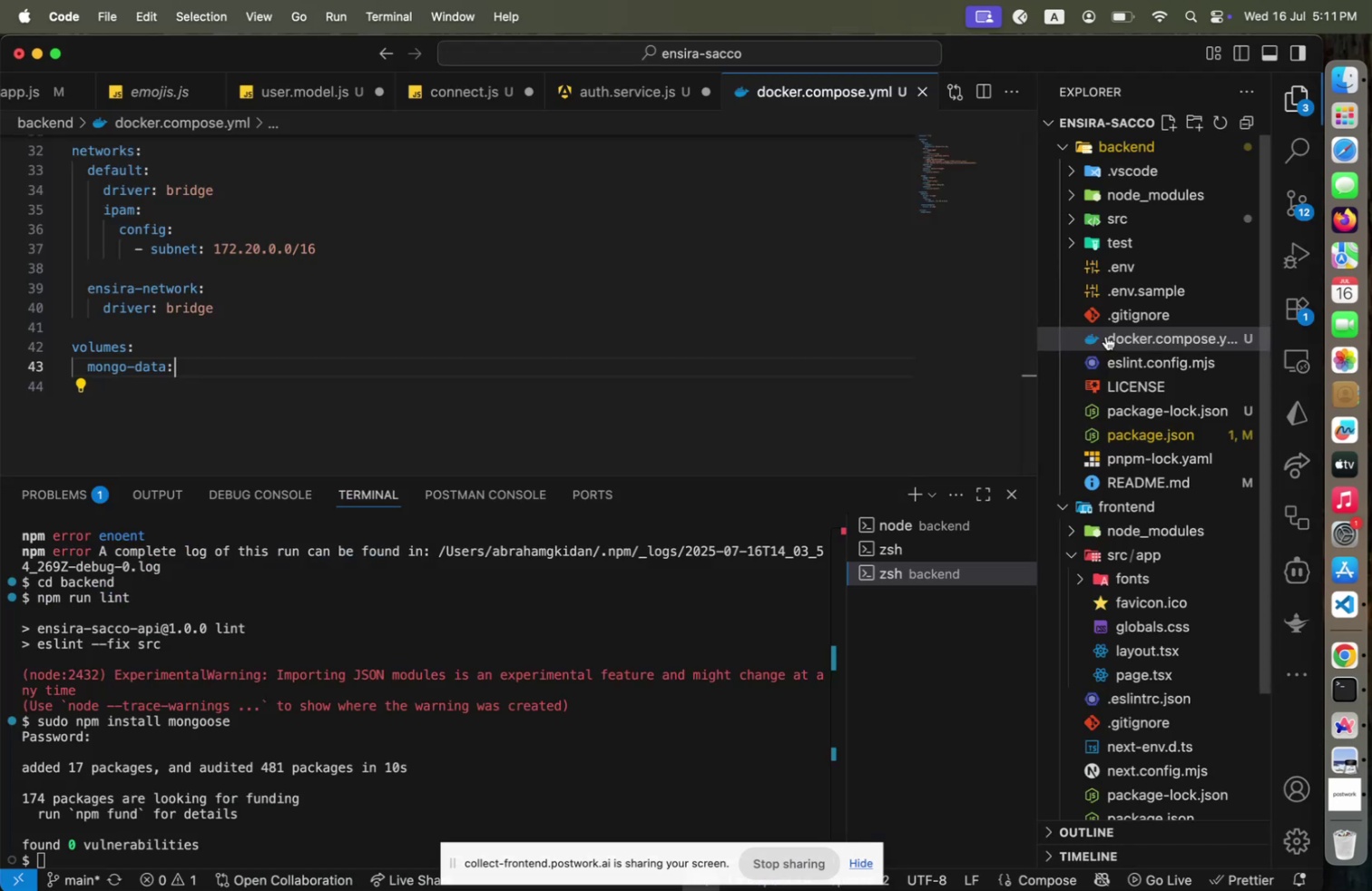 
key(Meta+CommandLeft)
 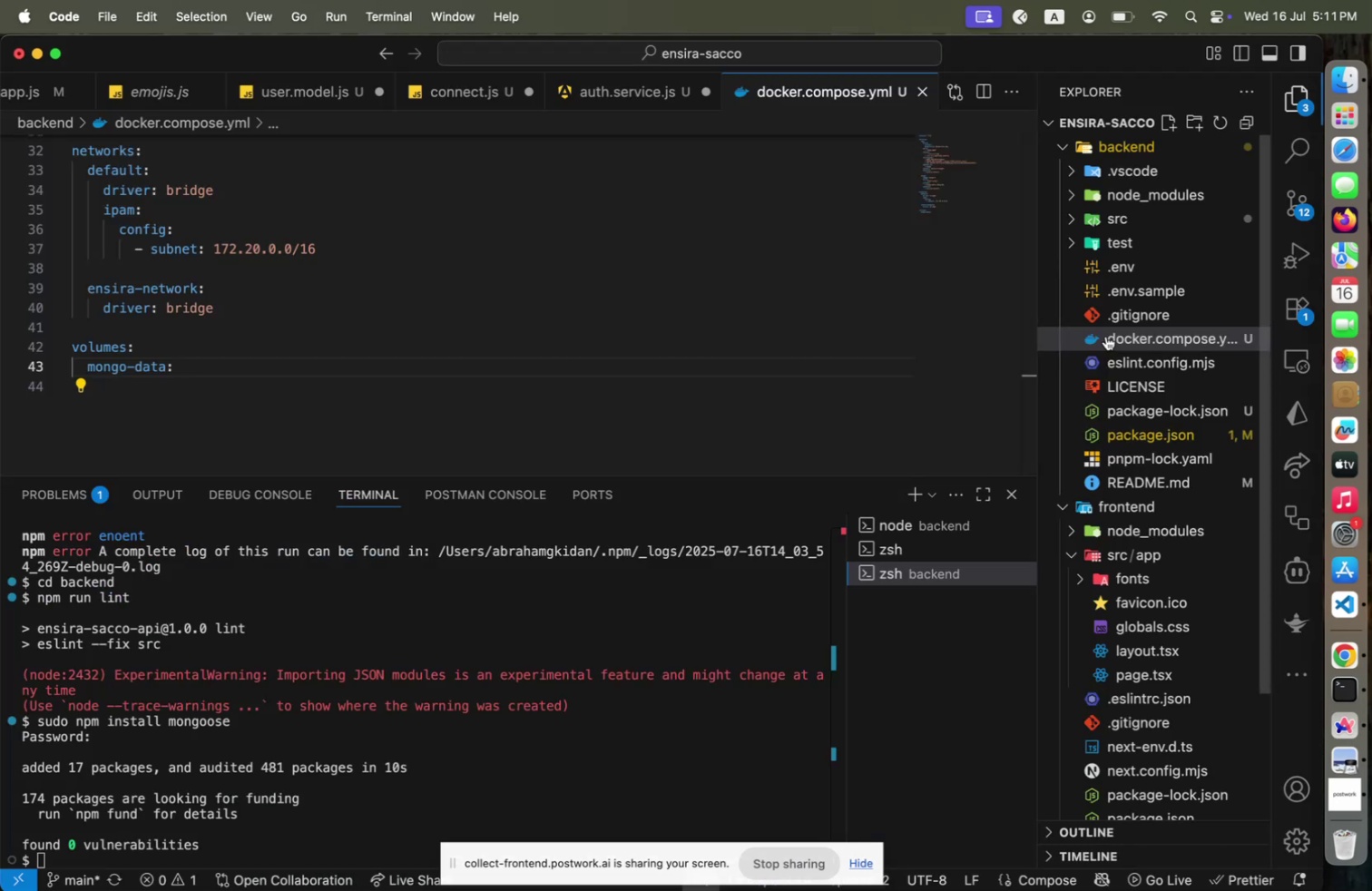 
key(Meta+Backquote)
 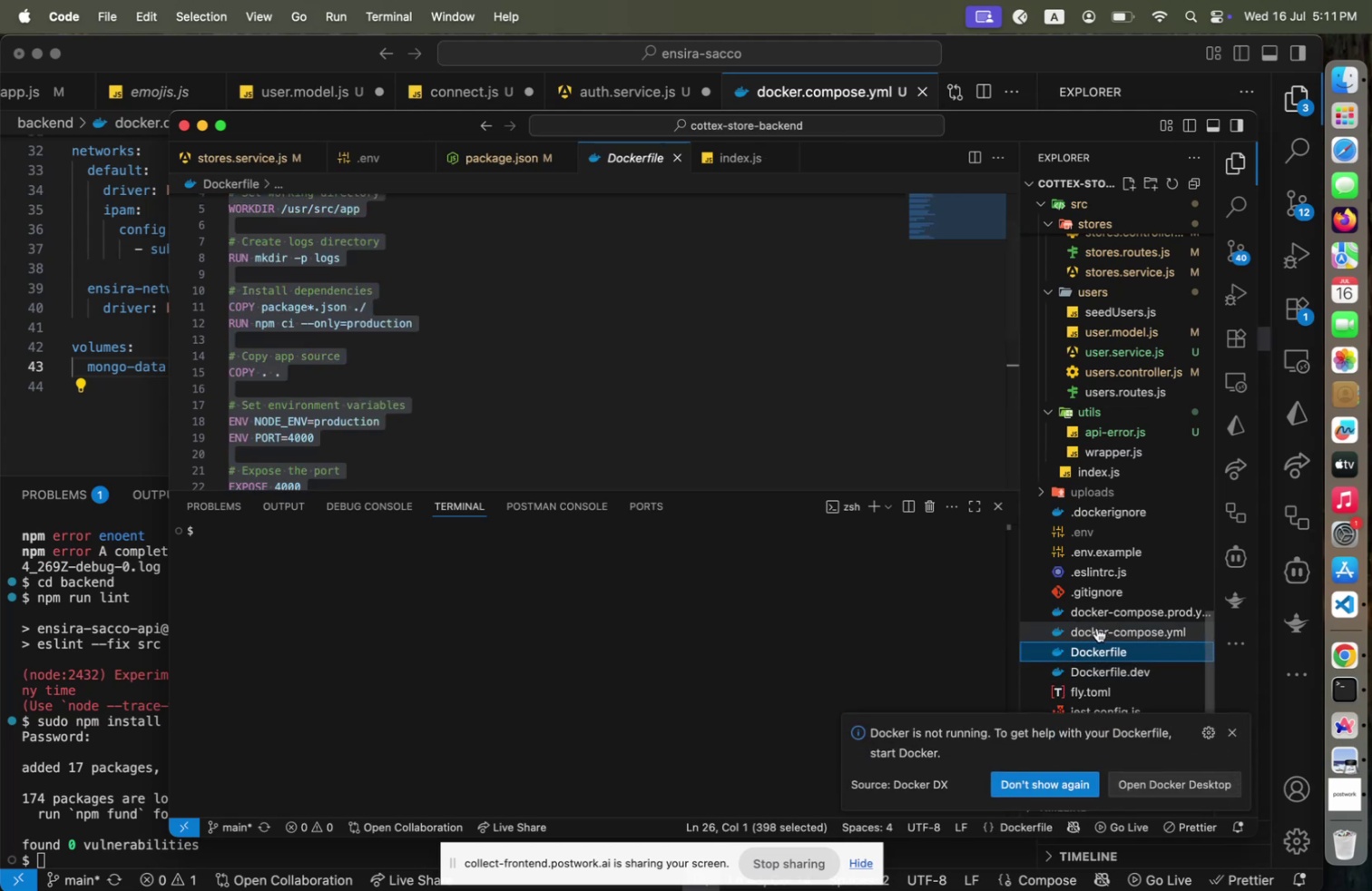 
scroll: coordinate [741, 405], scroll_direction: down, amount: 5.0
 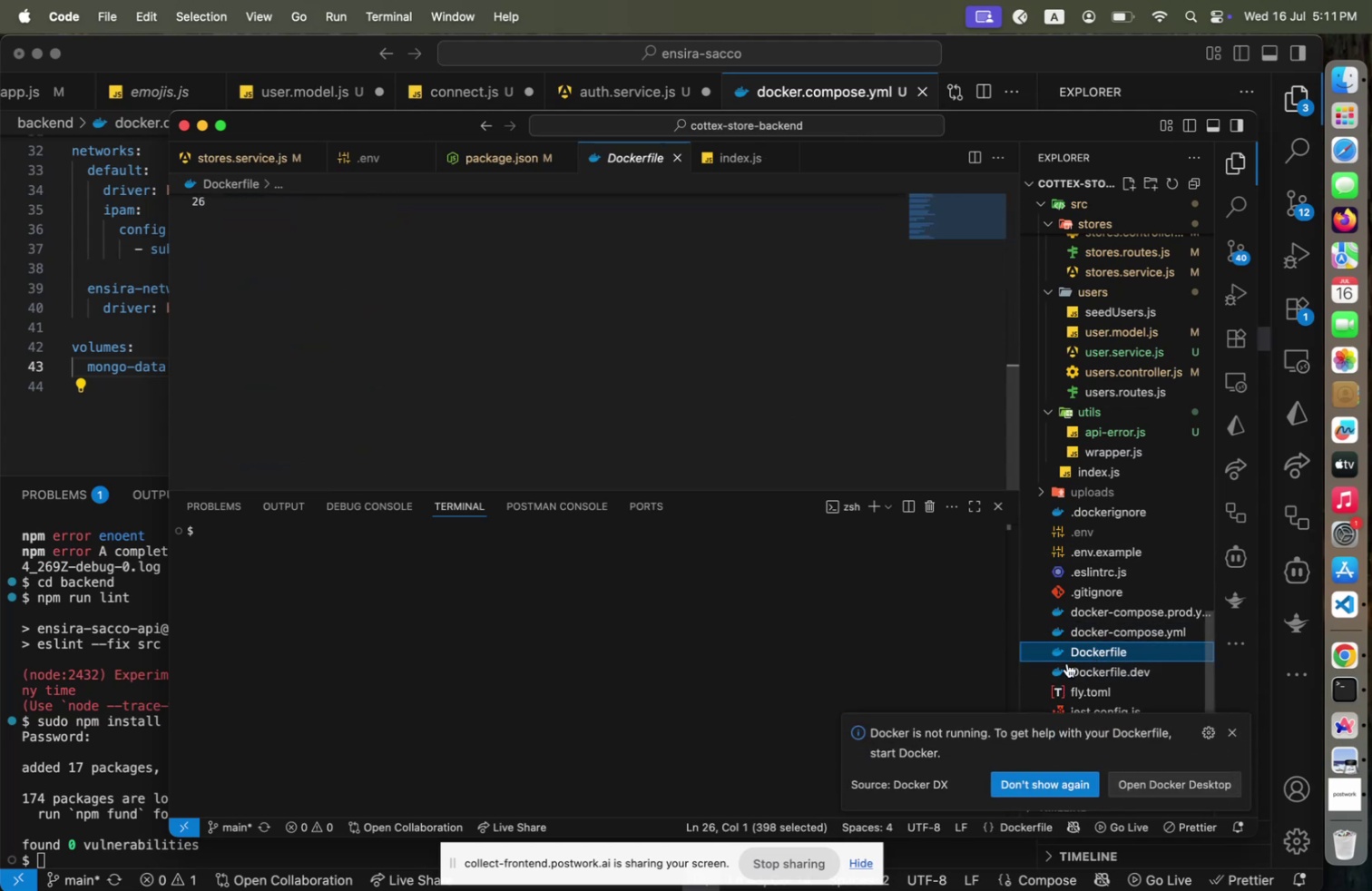 
left_click([1073, 672])
 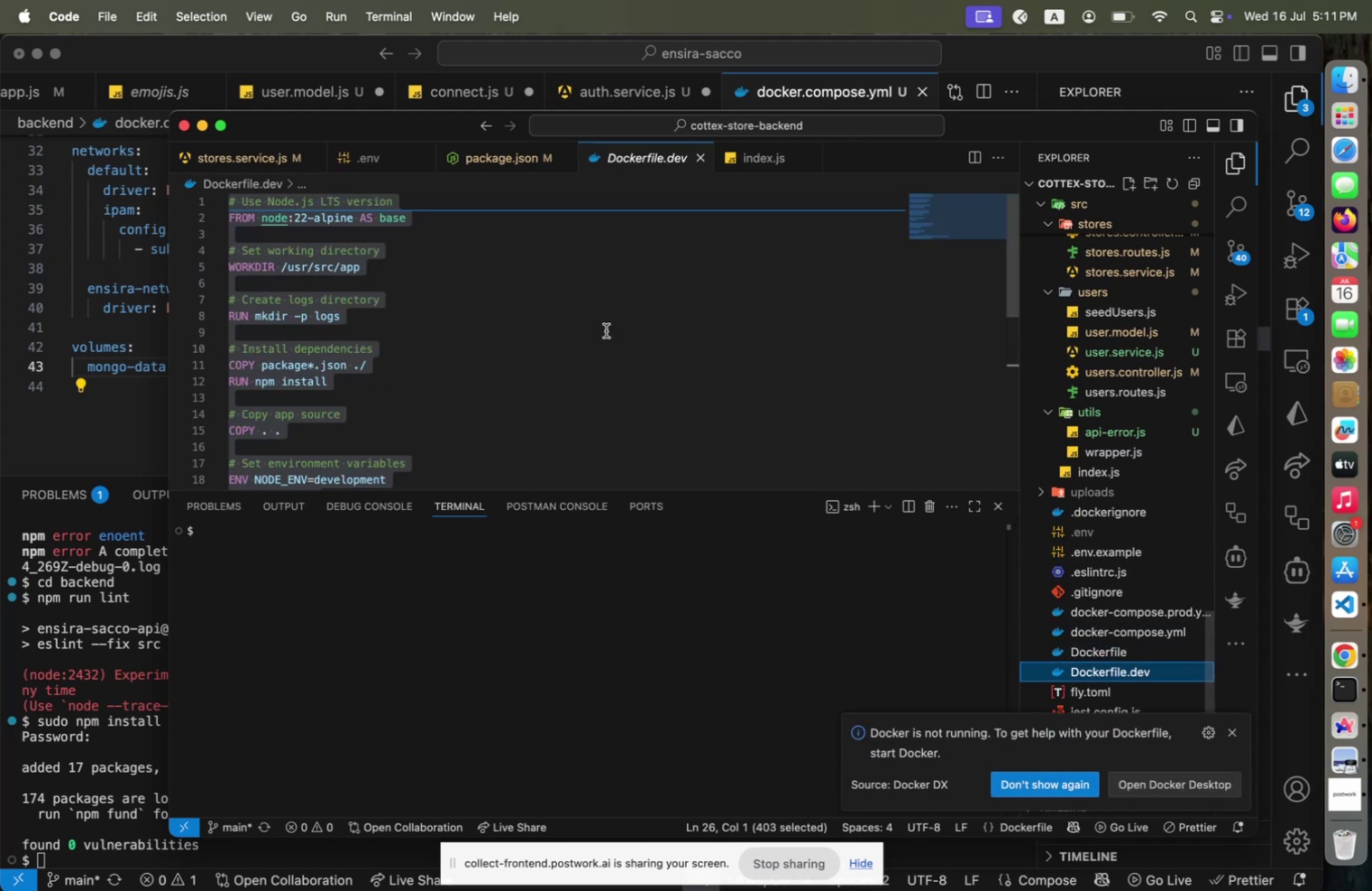 
left_click([606, 328])
 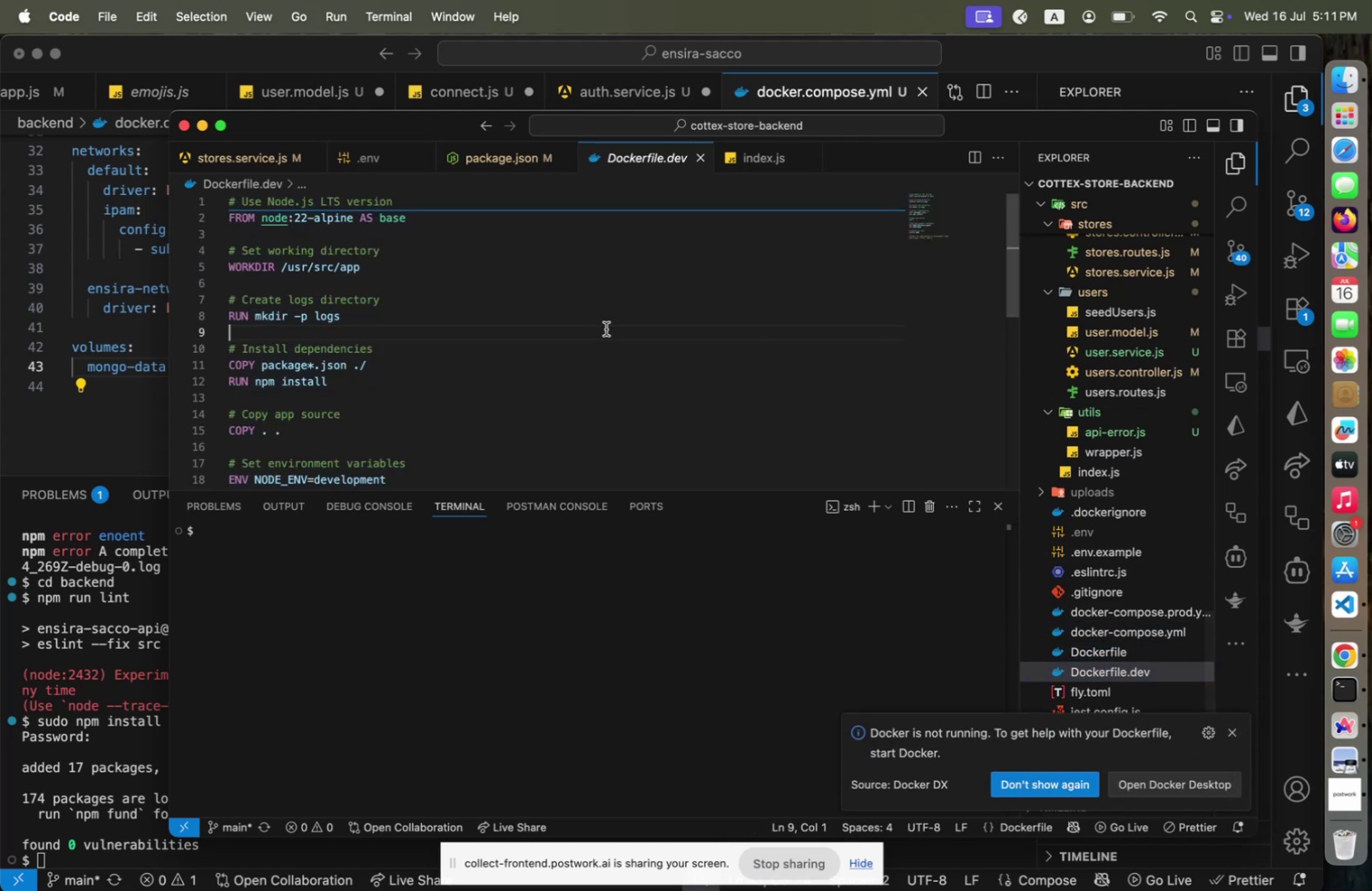 
key(Meta+CommandLeft)
 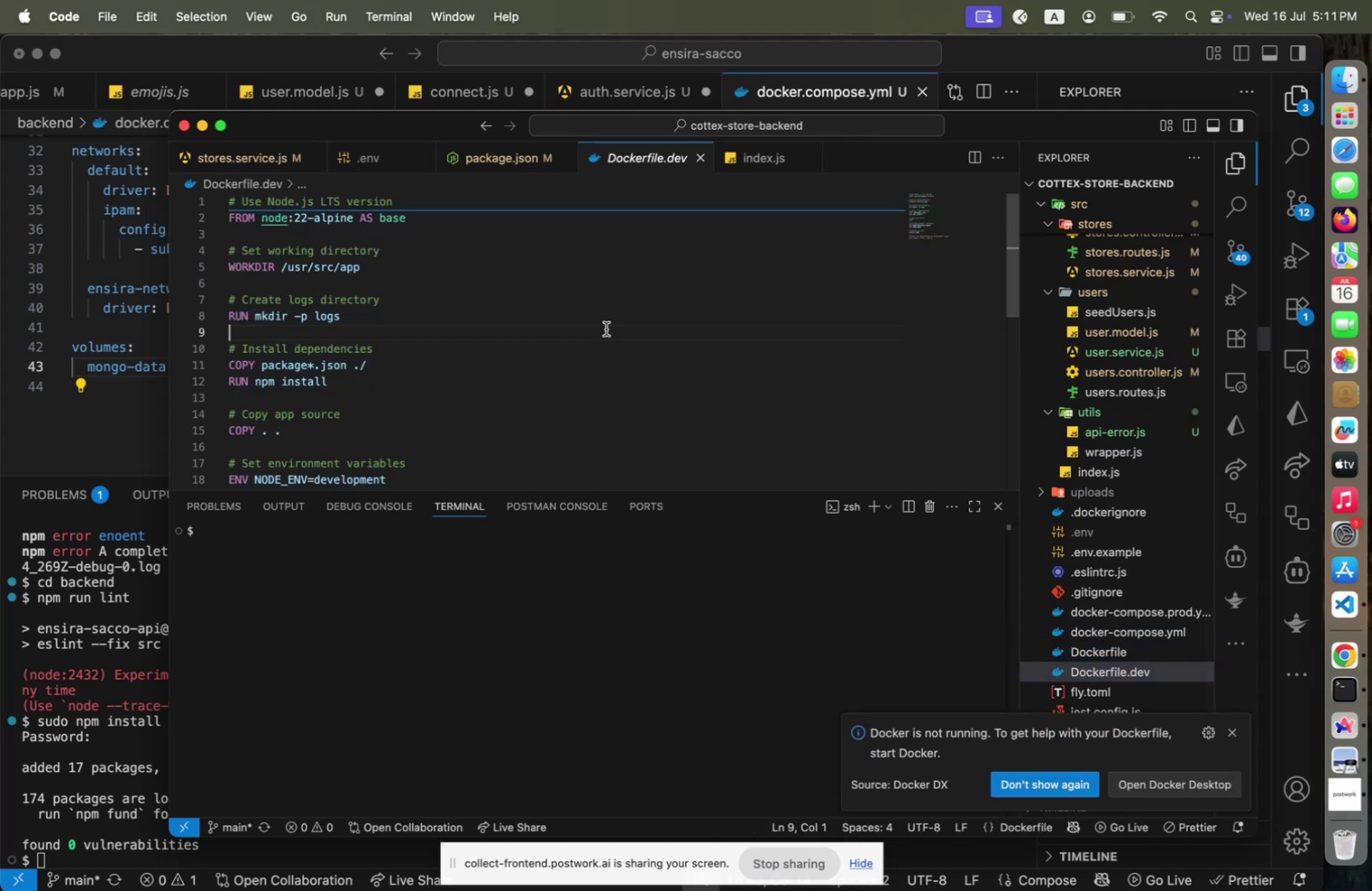 
key(Meta+A)
 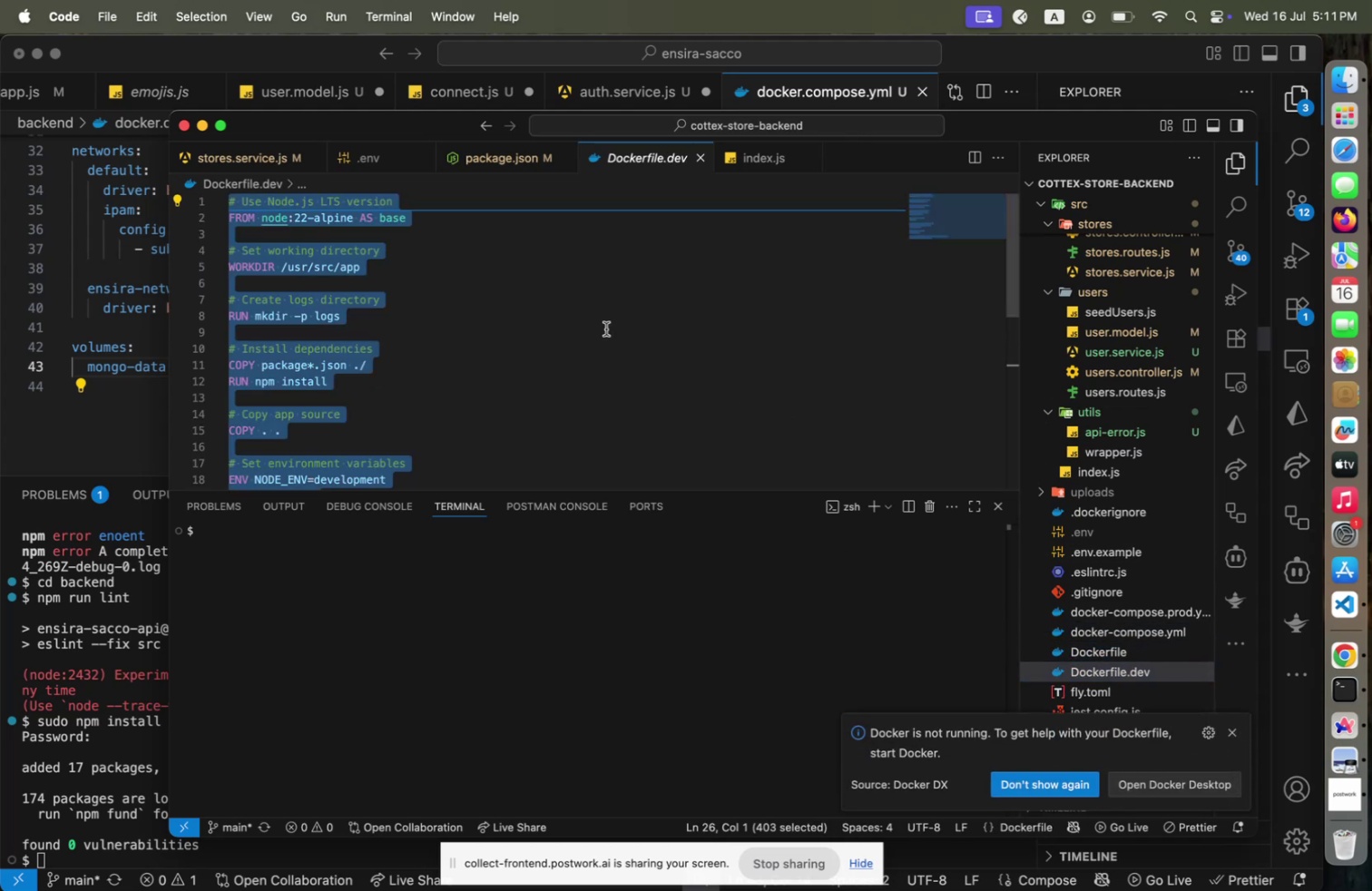 
key(Meta+C)
 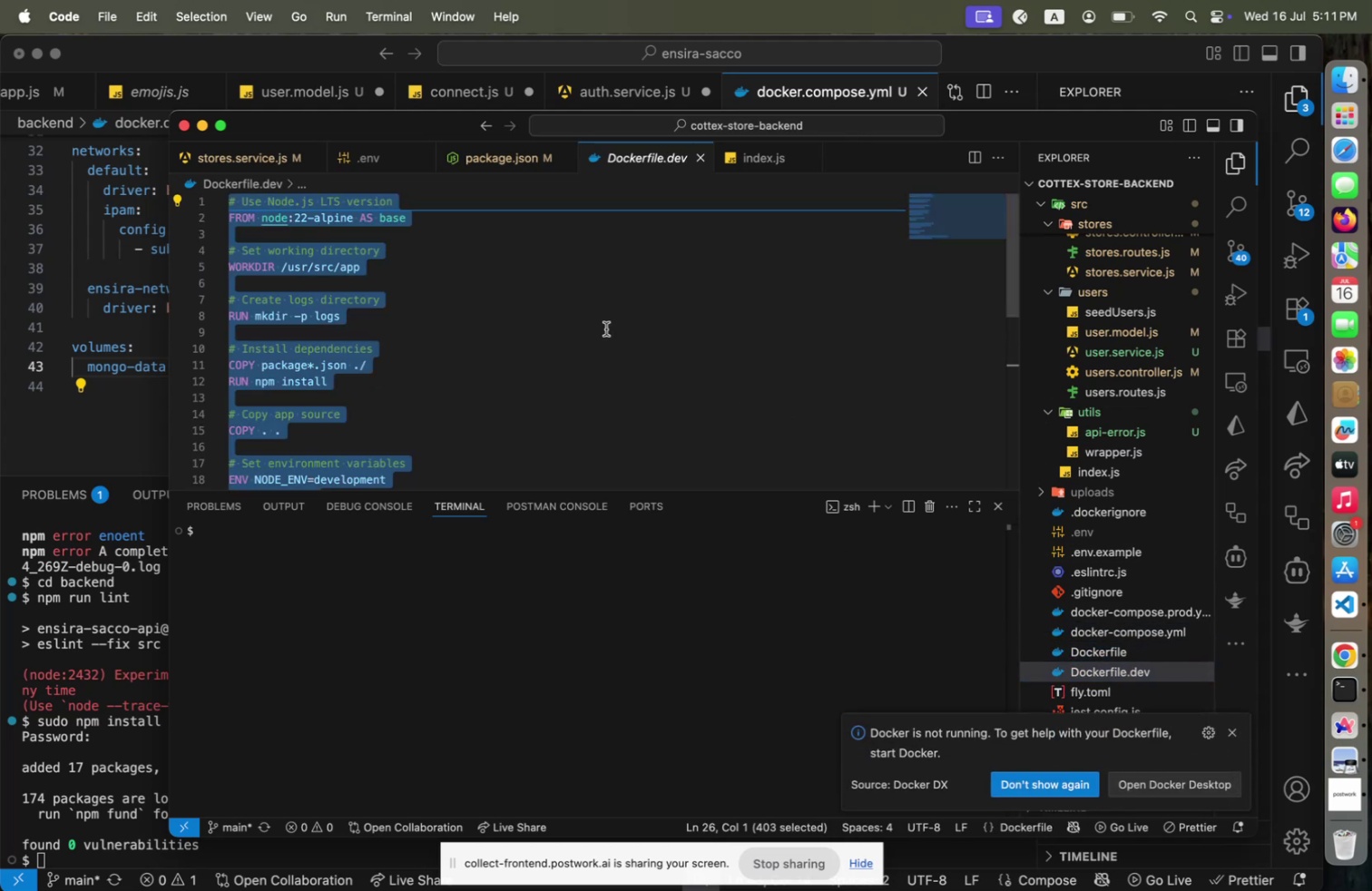 
key(Meta+CommandLeft)
 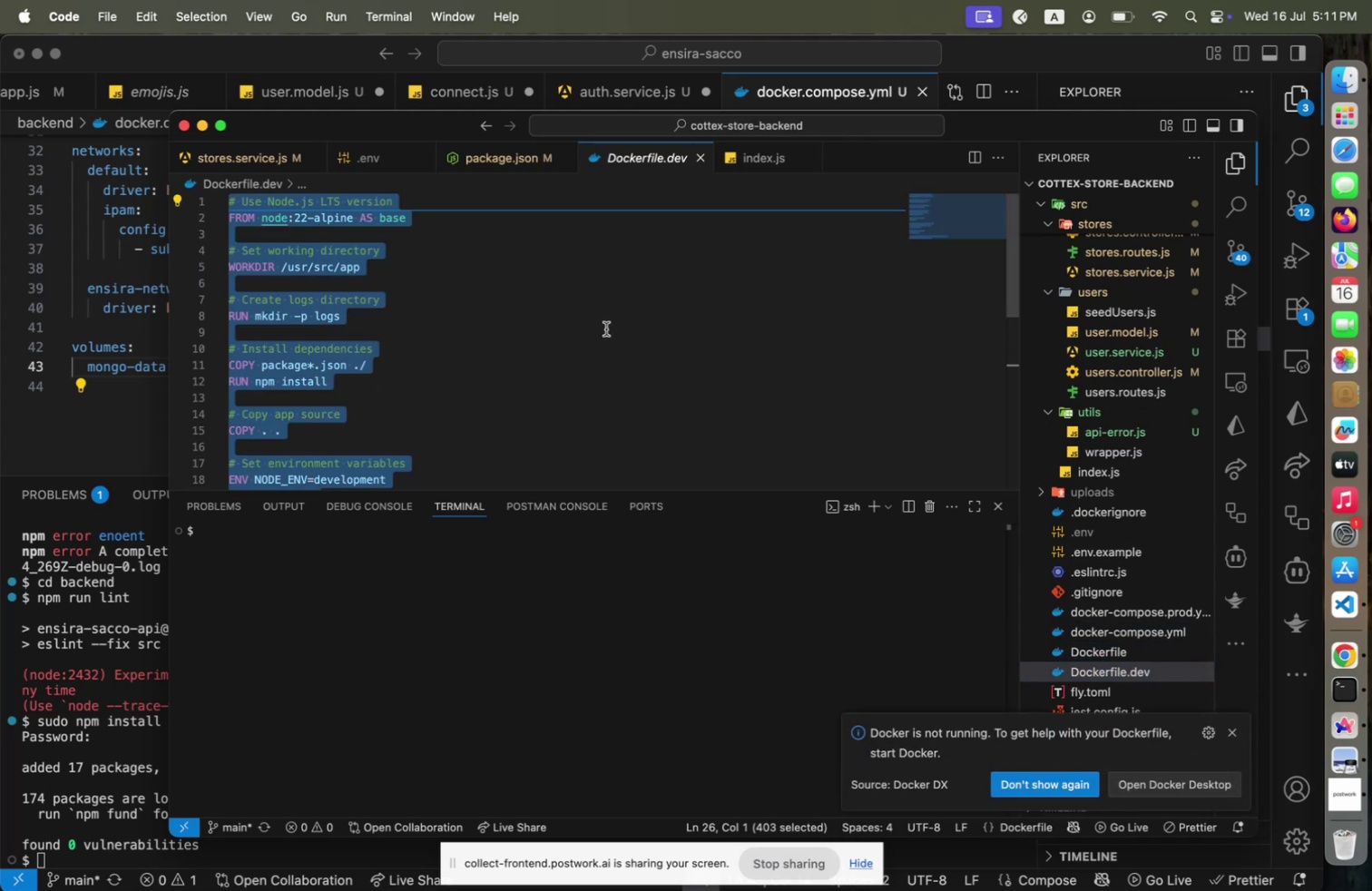 
key(Meta+Backquote)
 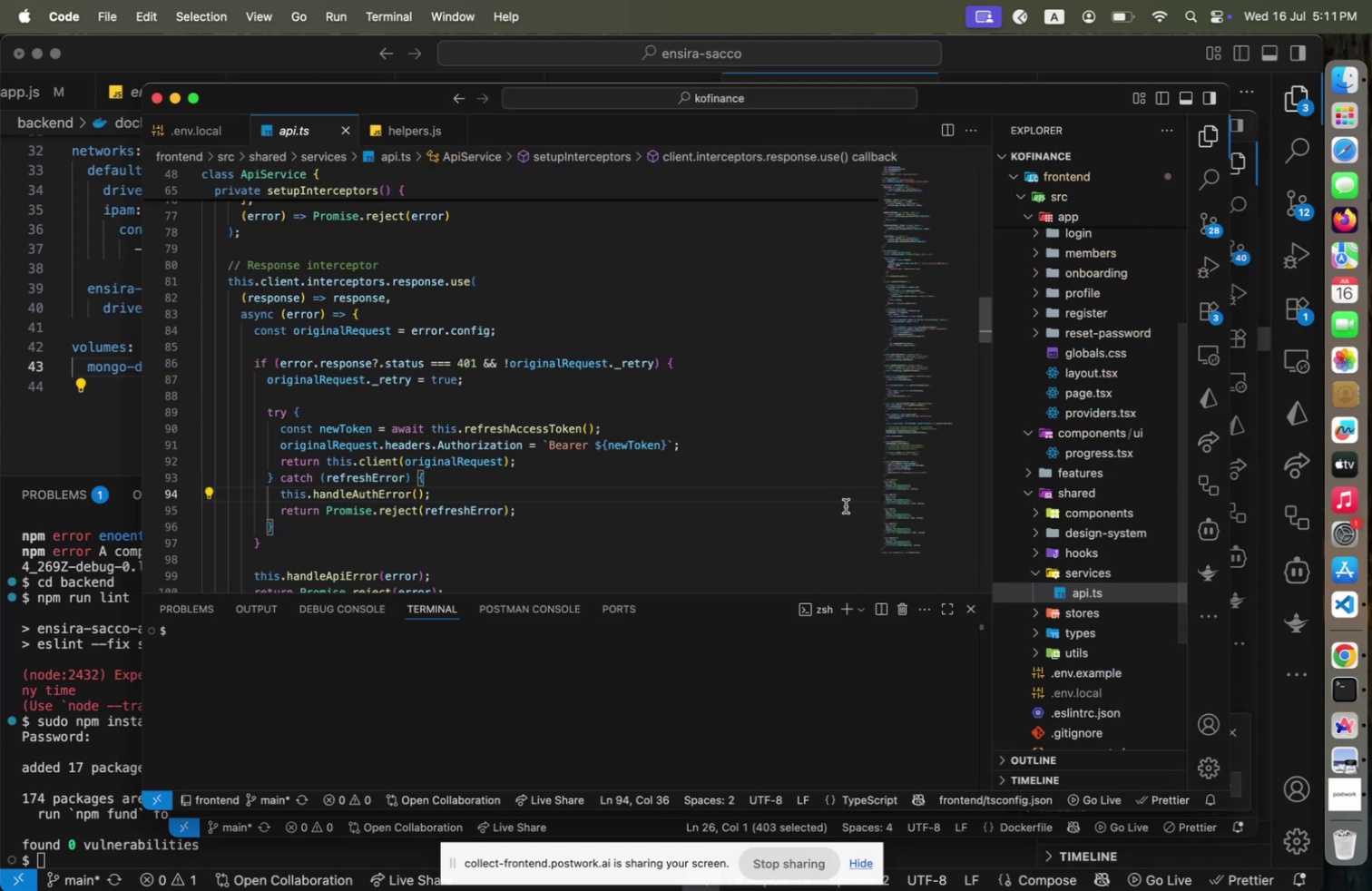 
key(Meta+CommandLeft)
 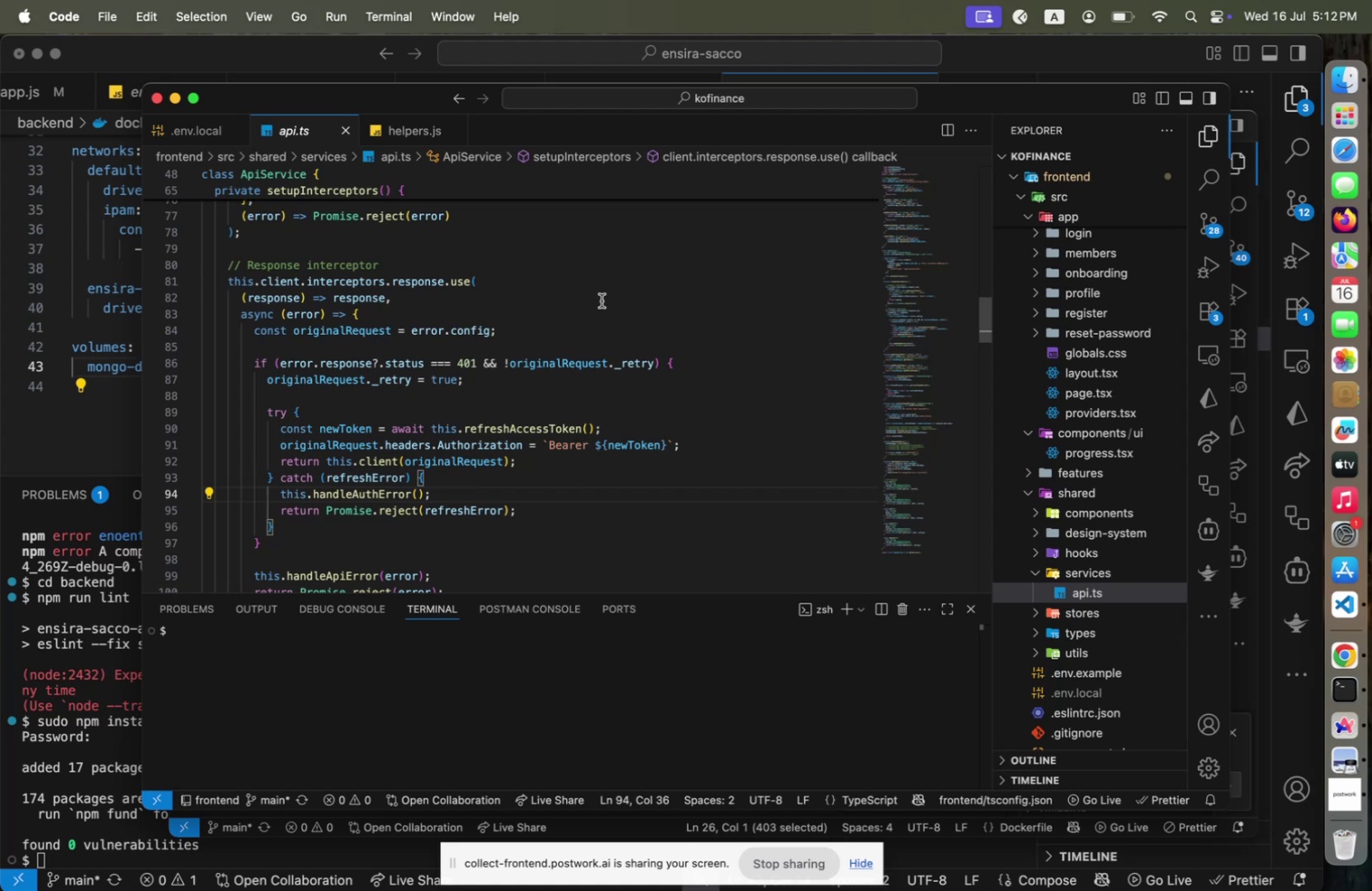 
key(Meta+Backquote)
 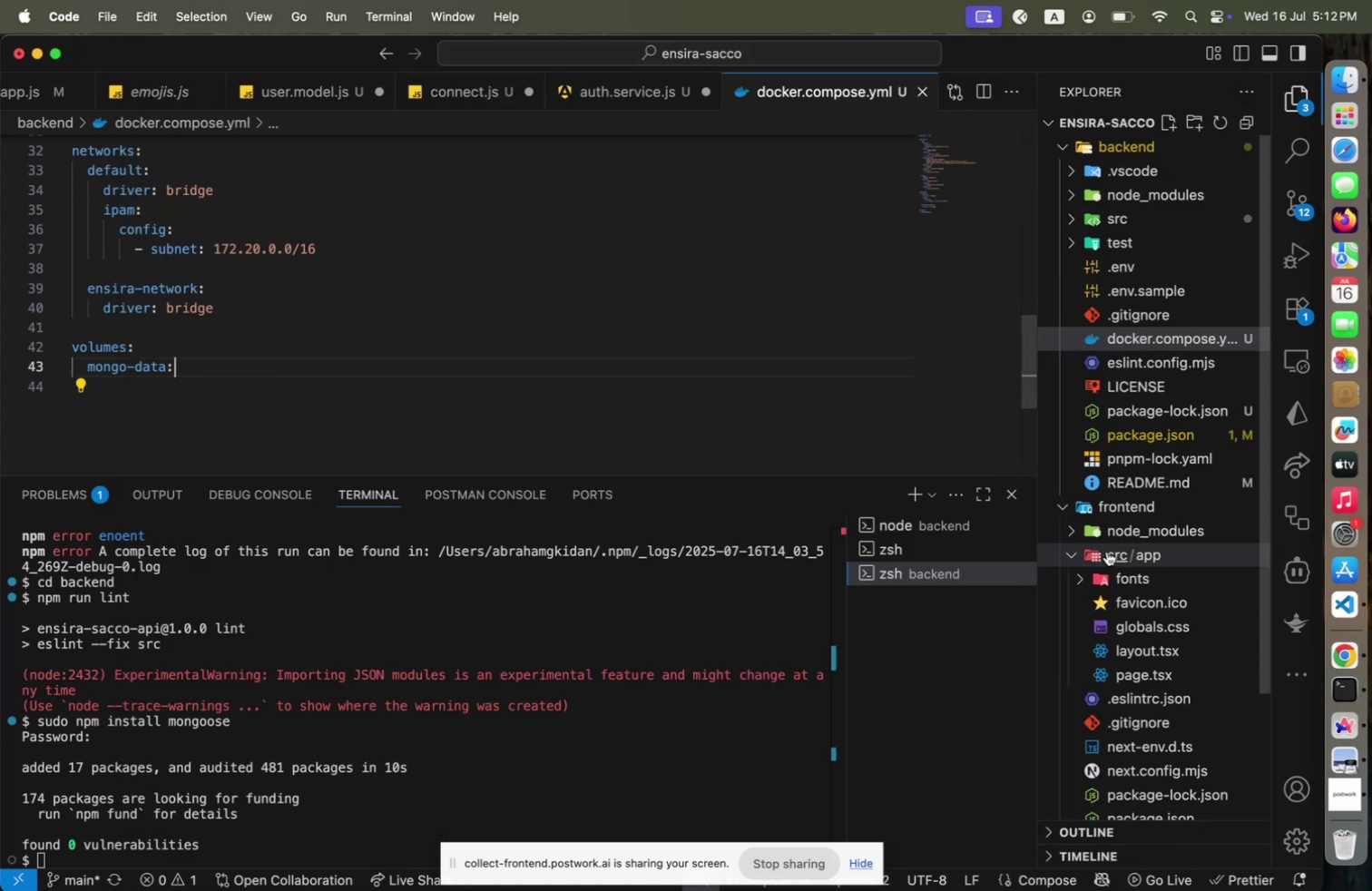 
left_click([1116, 503])
 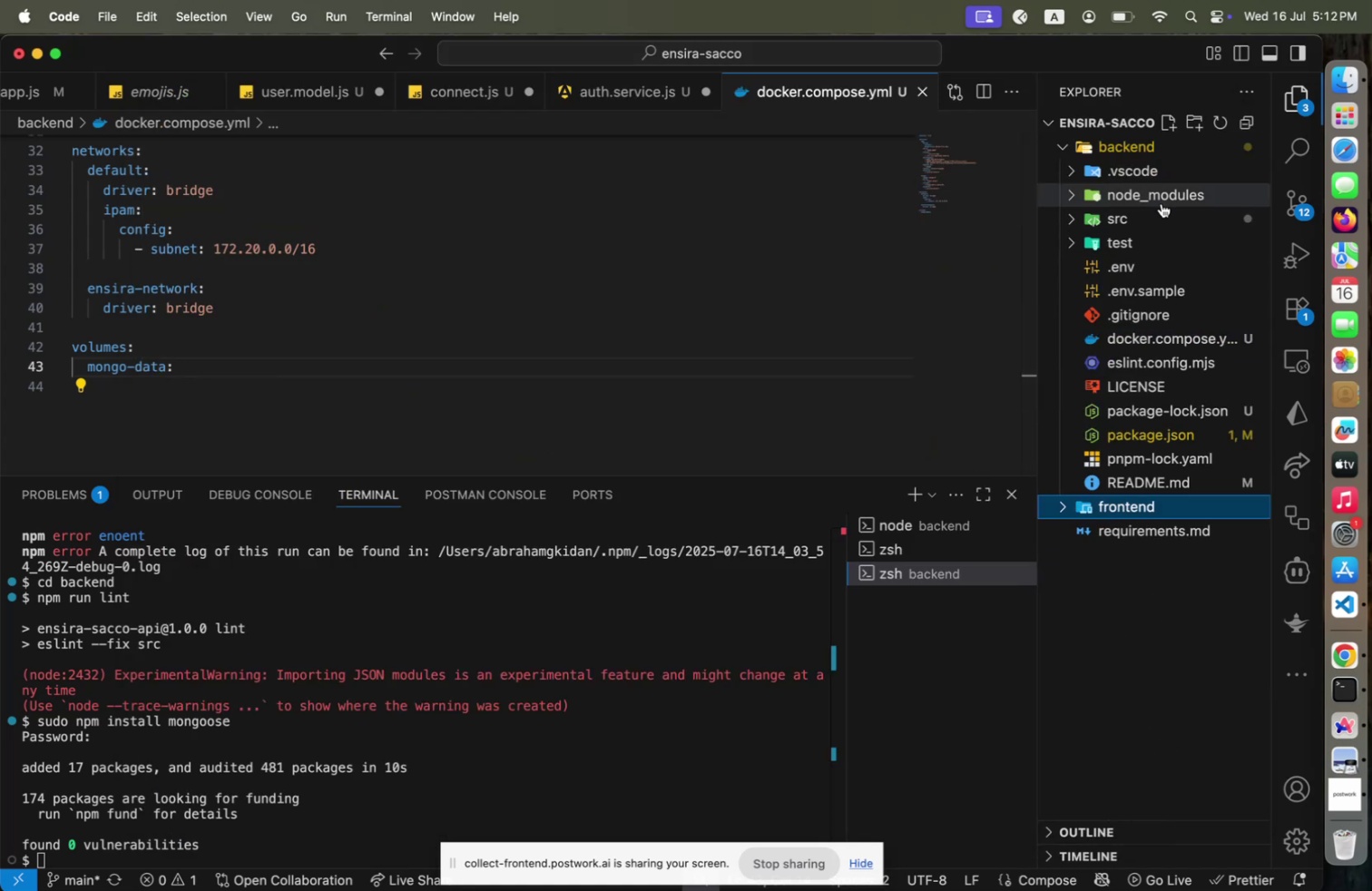 
left_click([1150, 333])
 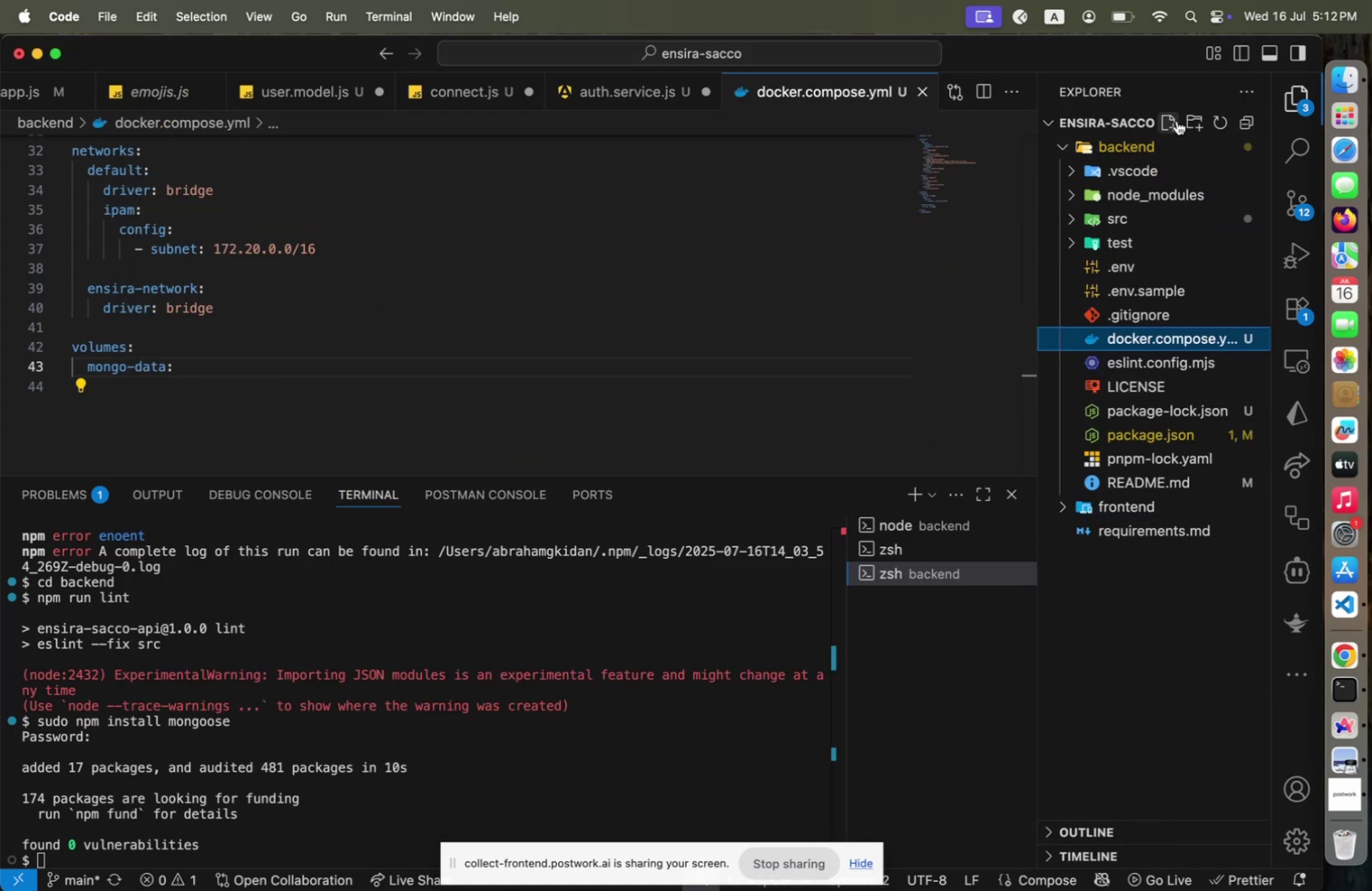 
left_click([1171, 120])
 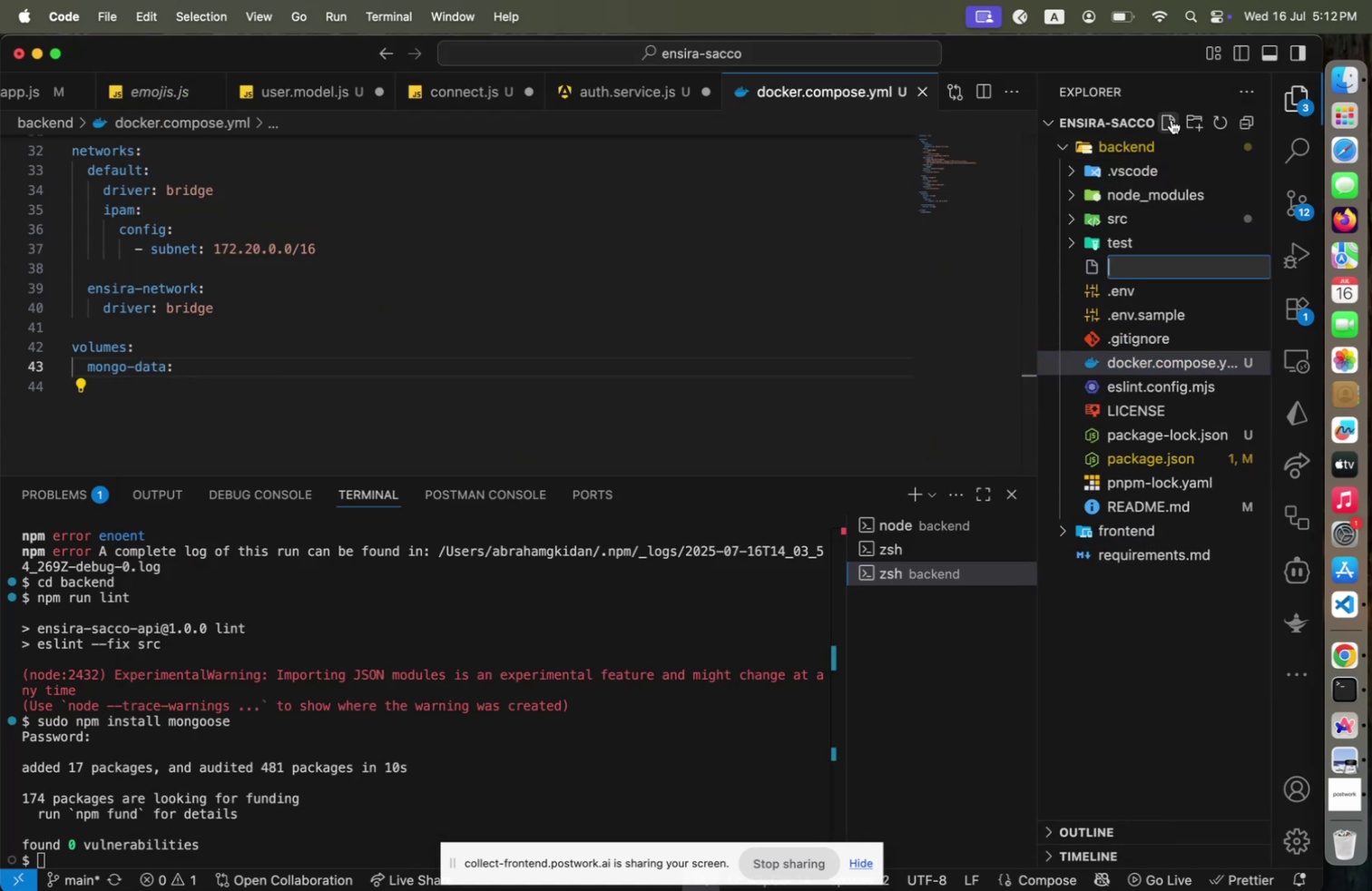 
type(docker)
key(Backspace)
key(Backspace)
key(Backspace)
key(Backspace)
key(Backspace)
key(Backspace)
type(Dockef)
key(Backspace)
type(rfile)
 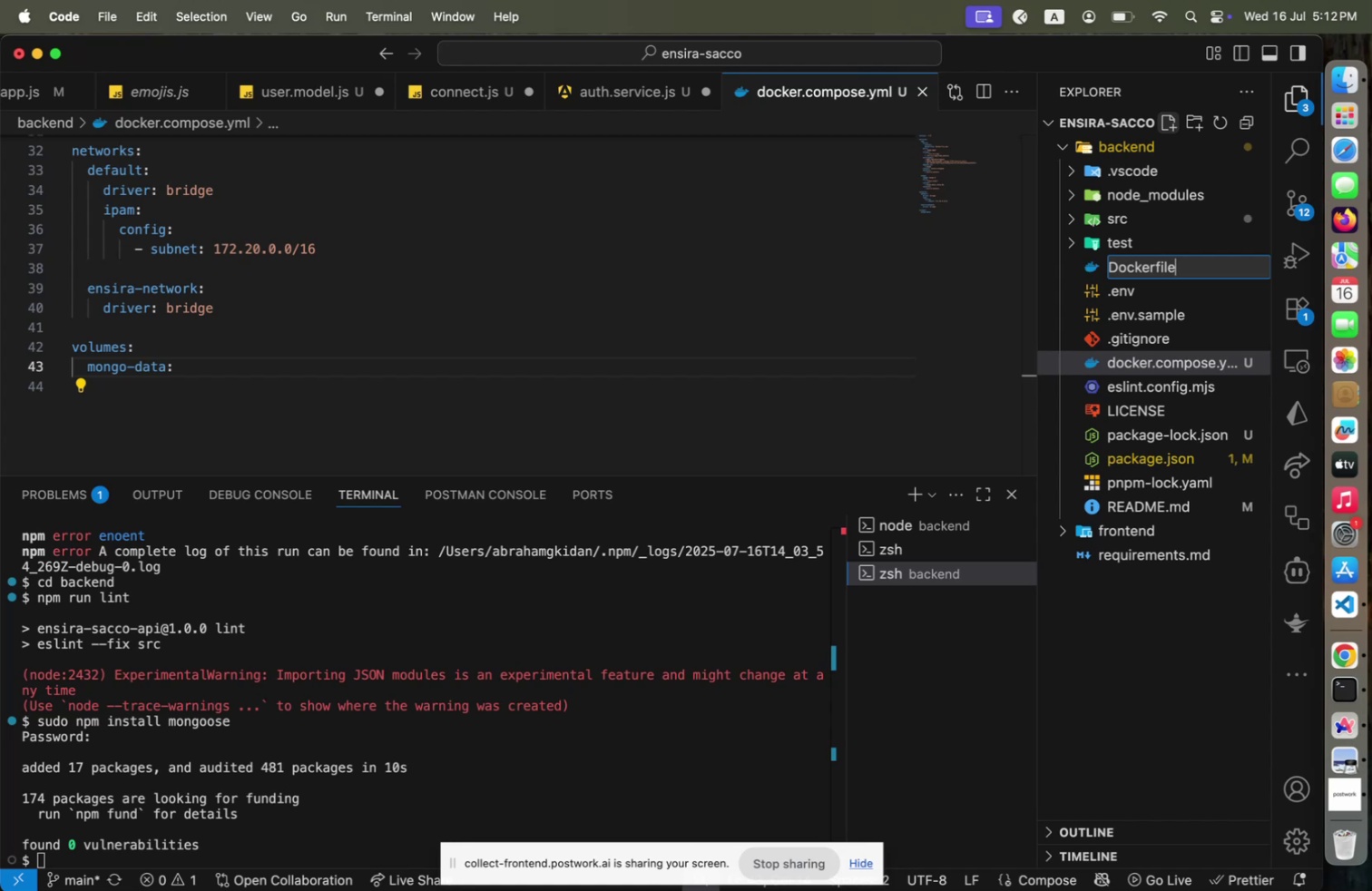 
key(Enter)
 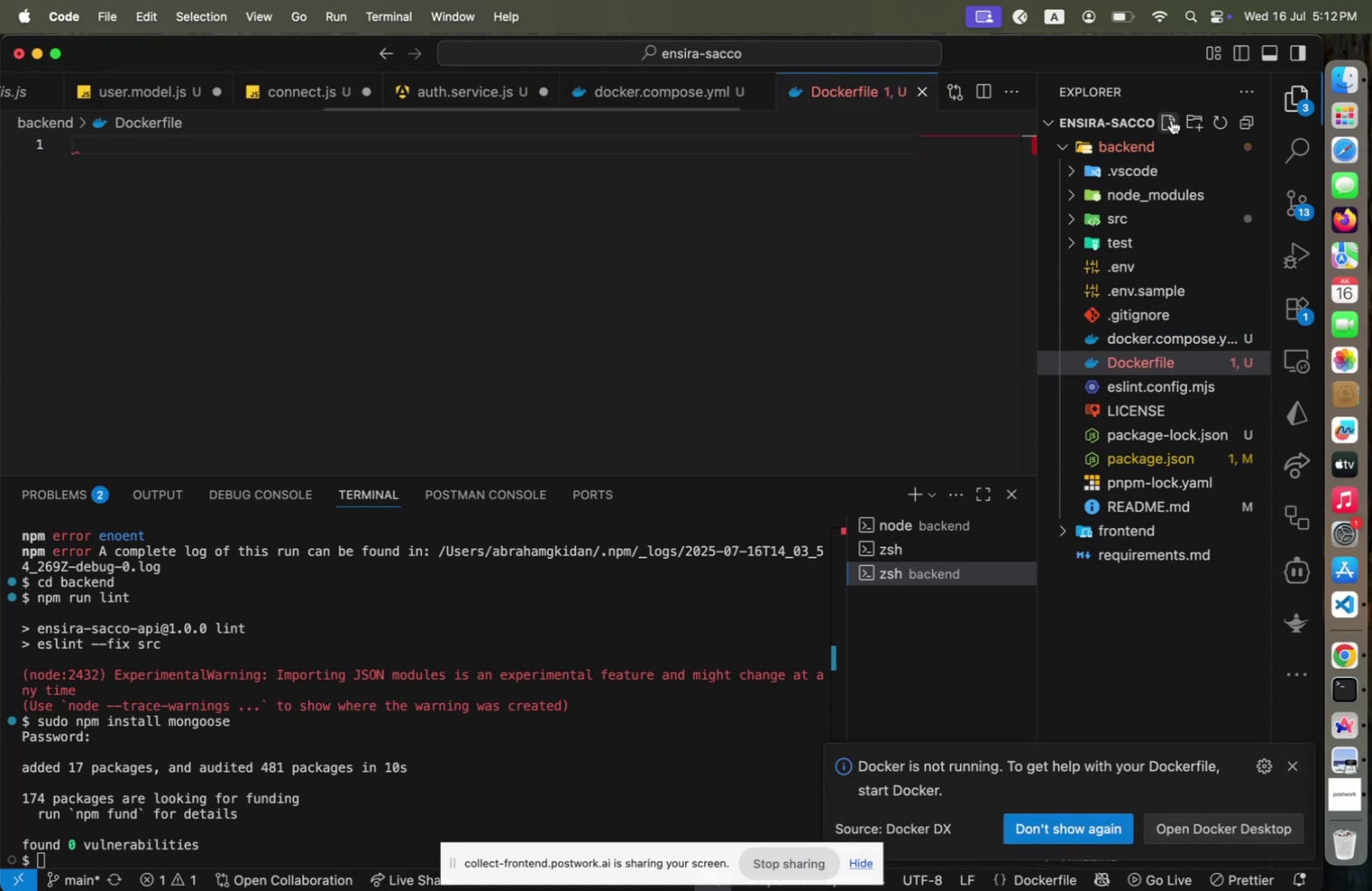 
left_click([884, 211])
 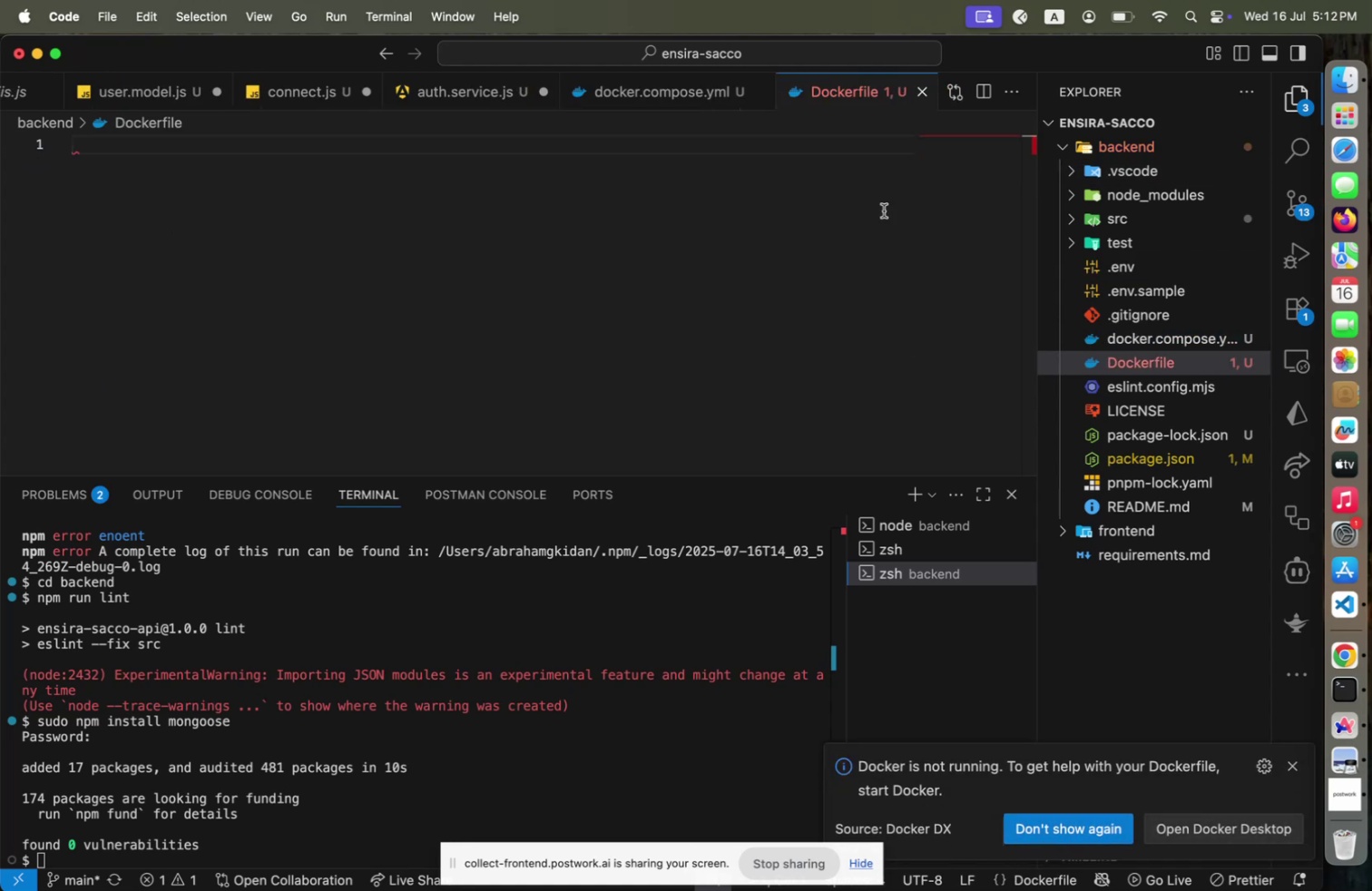 
key(Meta+V)
 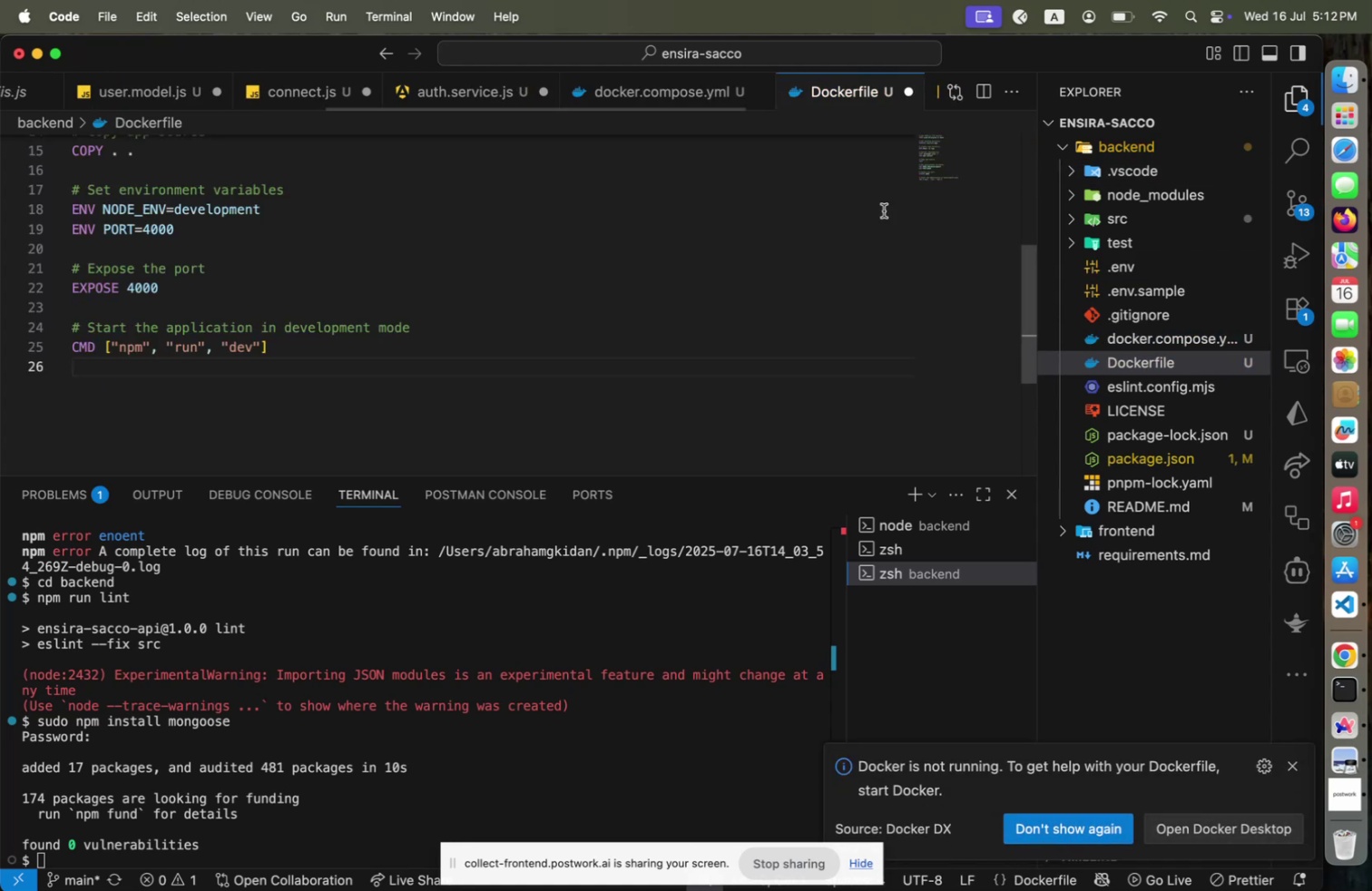 
scroll: coordinate [884, 211], scroll_direction: up, amount: 22.0
 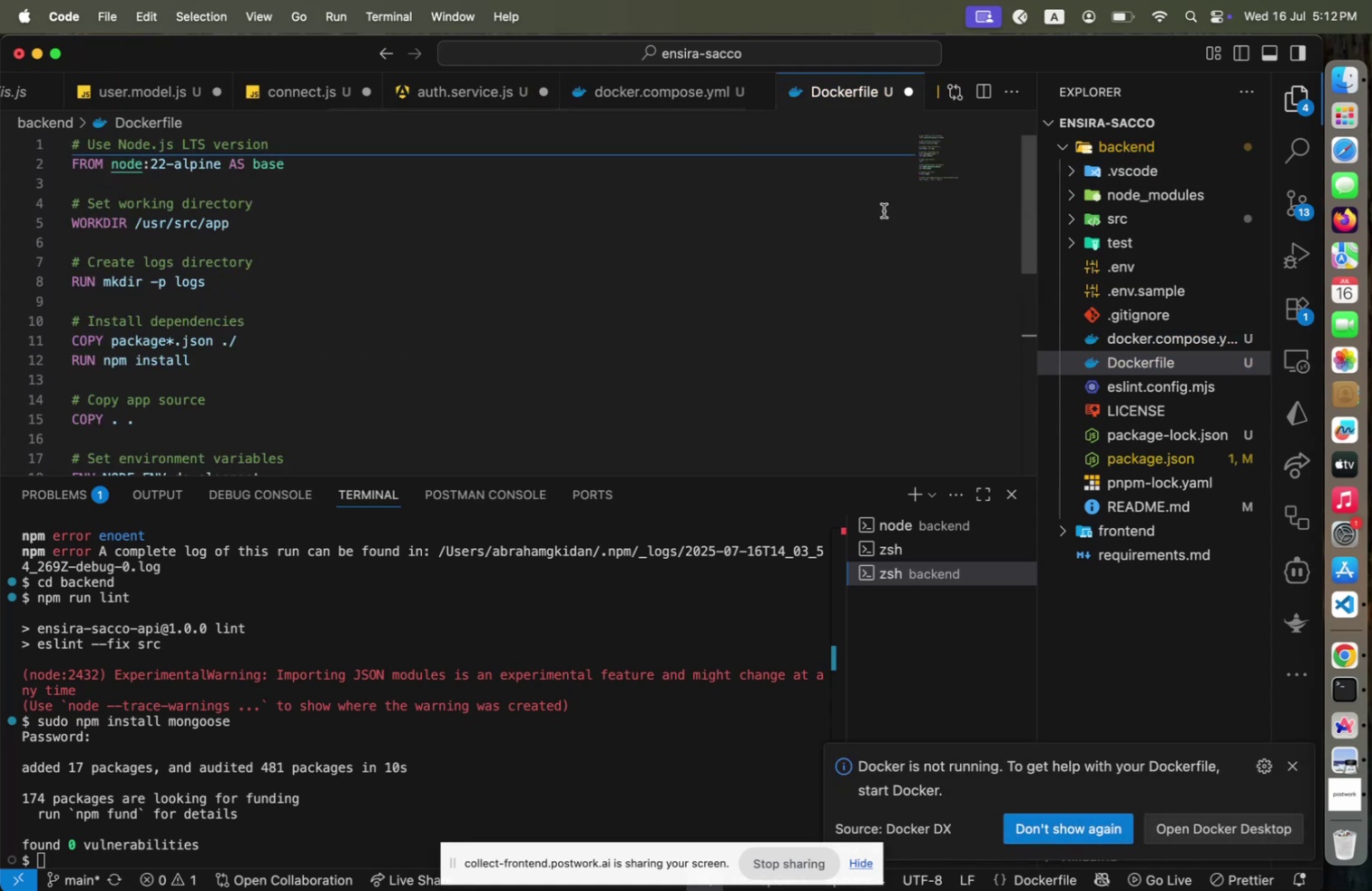 
key(Meta+CommandLeft)
 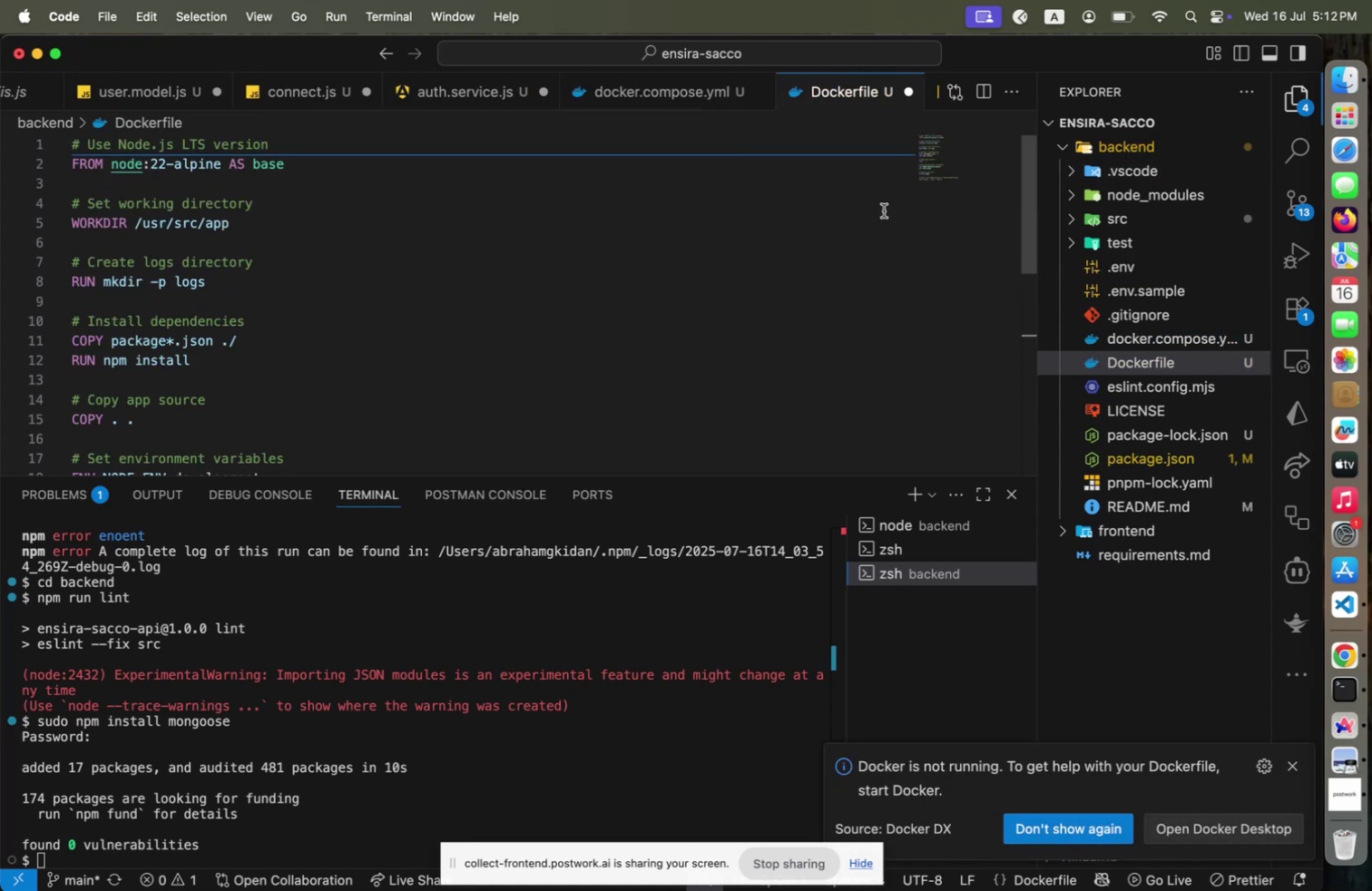 
key(Meta+S)
 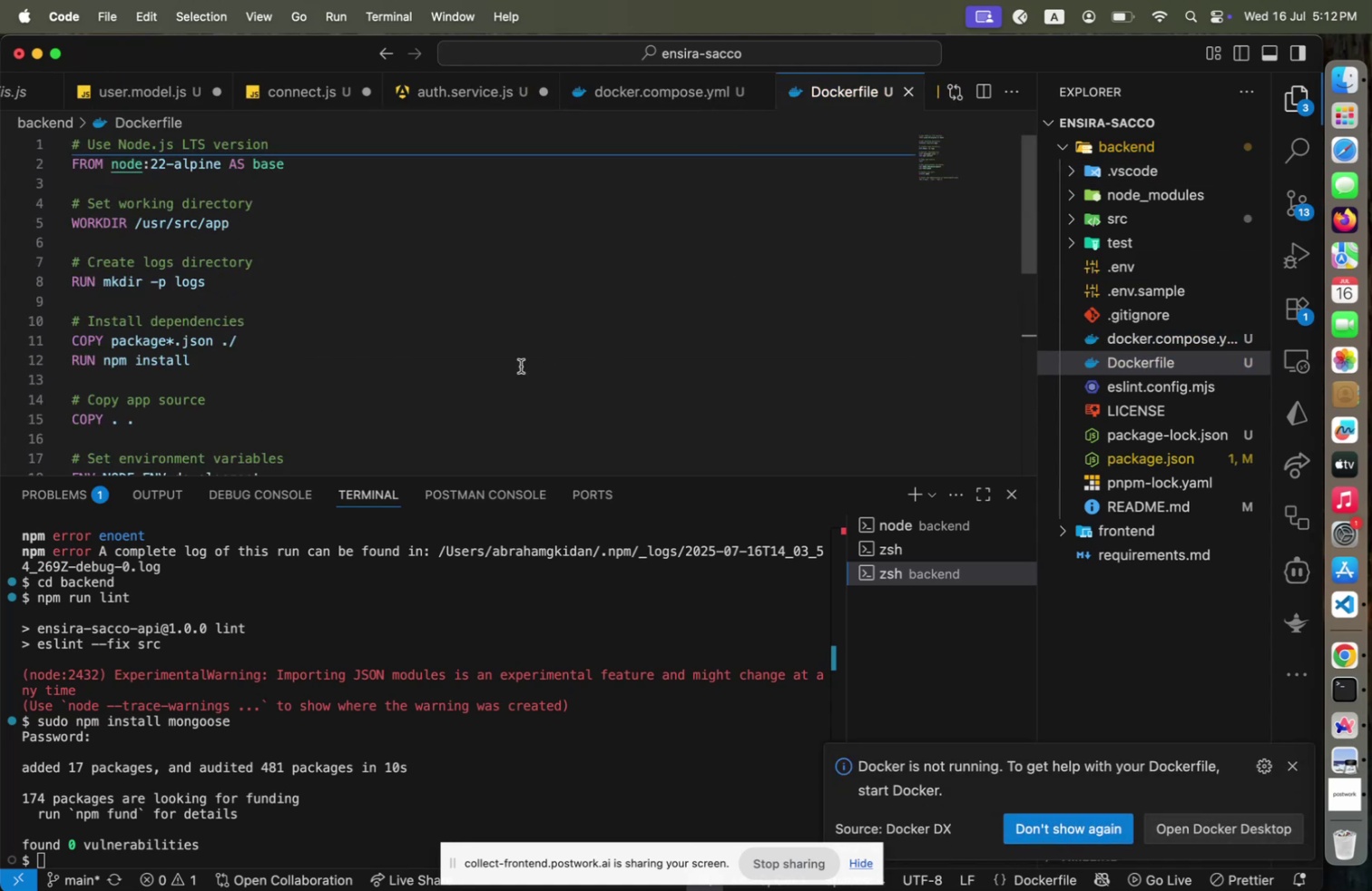 
scroll: coordinate [510, 370], scroll_direction: down, amount: 4.0
 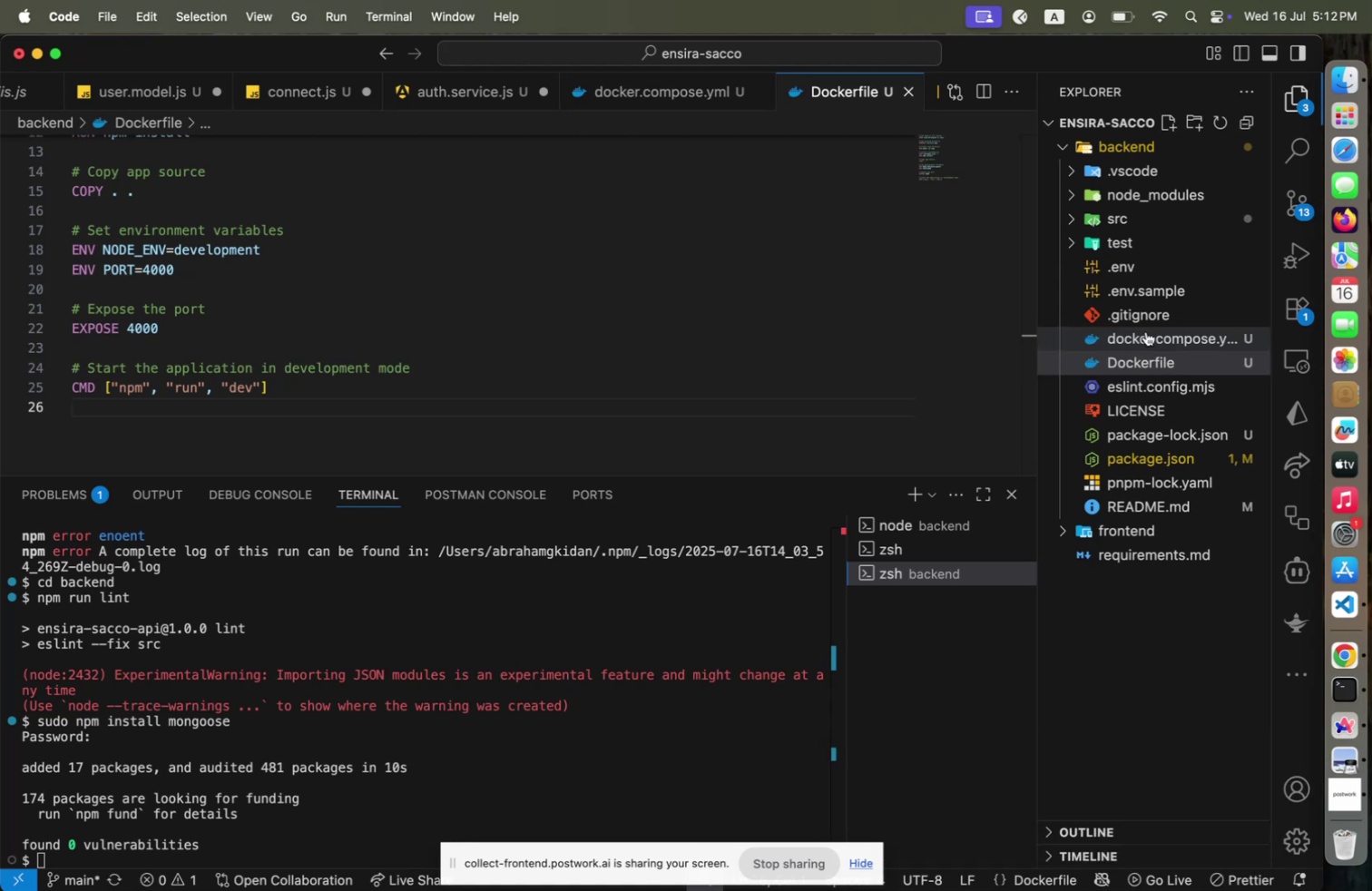 
wait(5.77)
 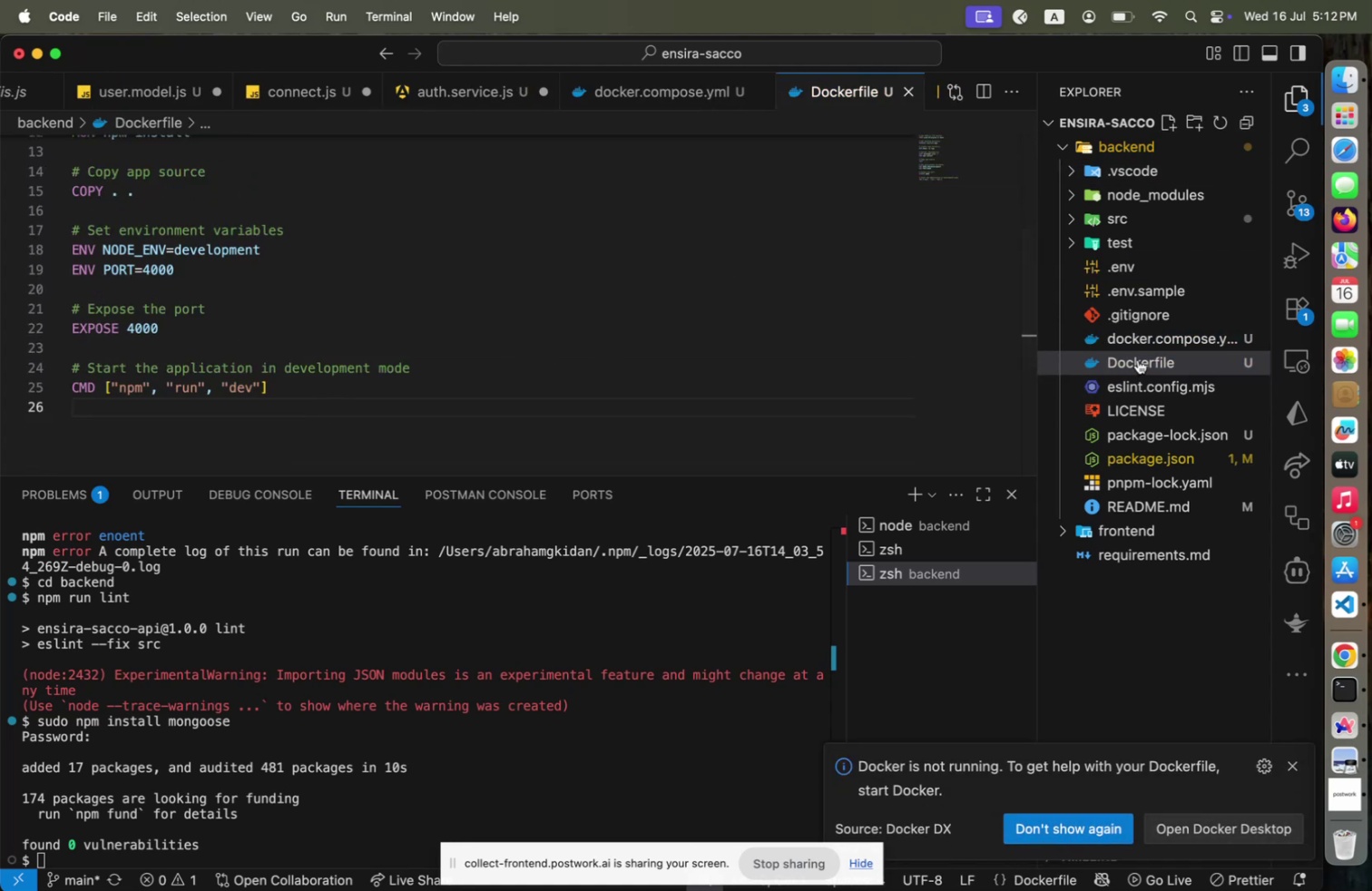 
left_click([1166, 346])
 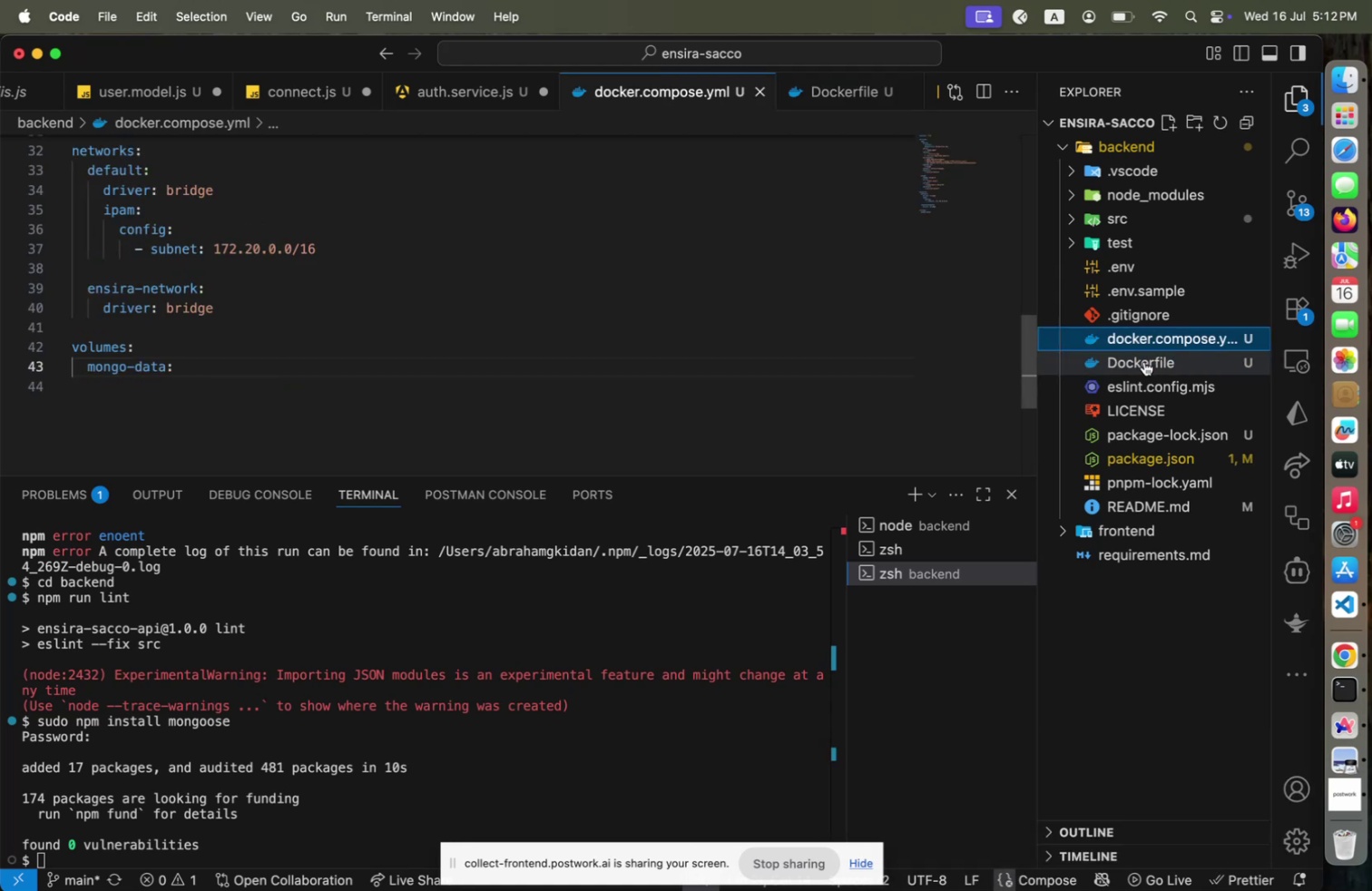 
left_click([1144, 361])
 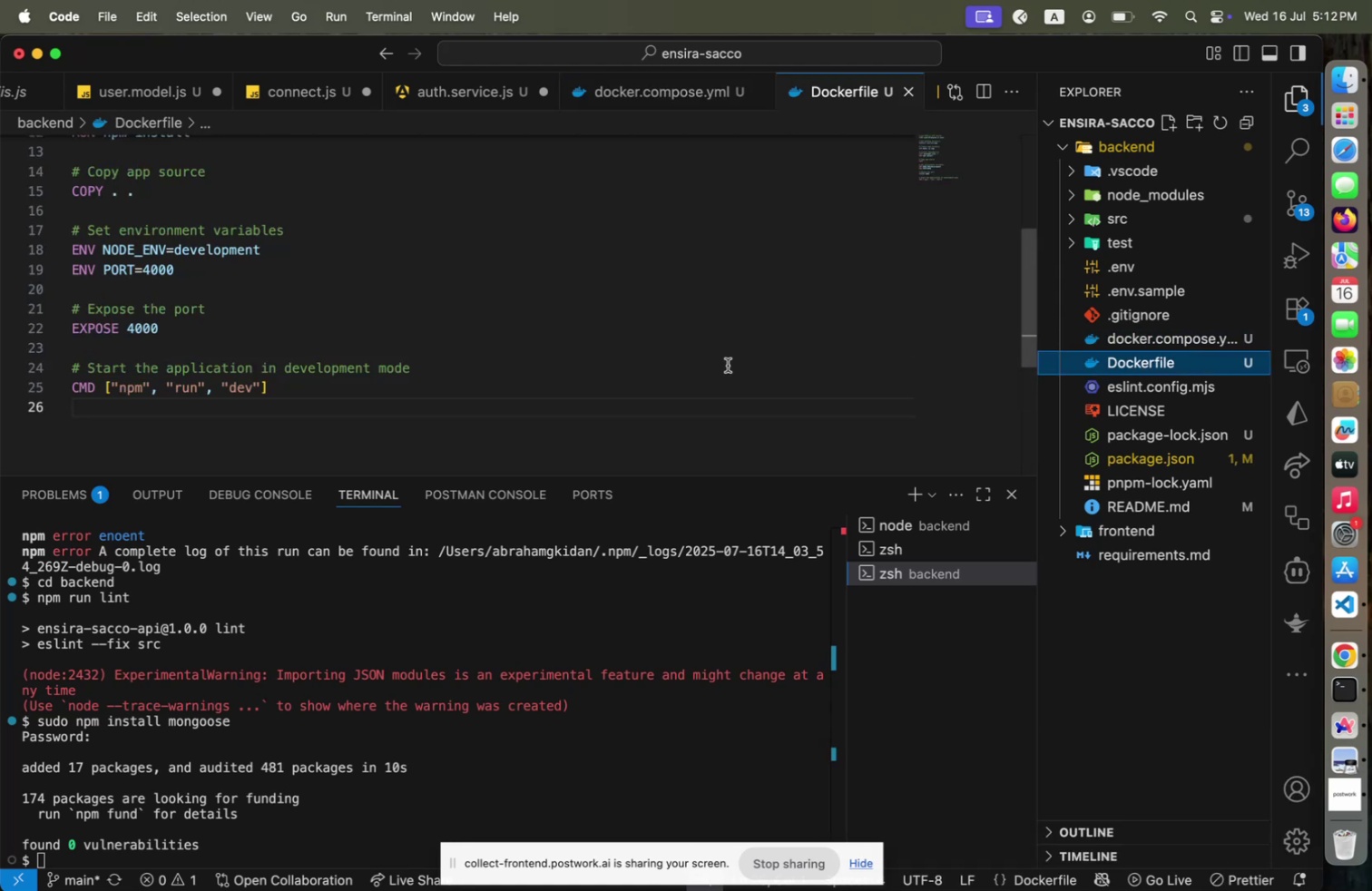 
scroll: coordinate [728, 365], scroll_direction: up, amount: 5.0
 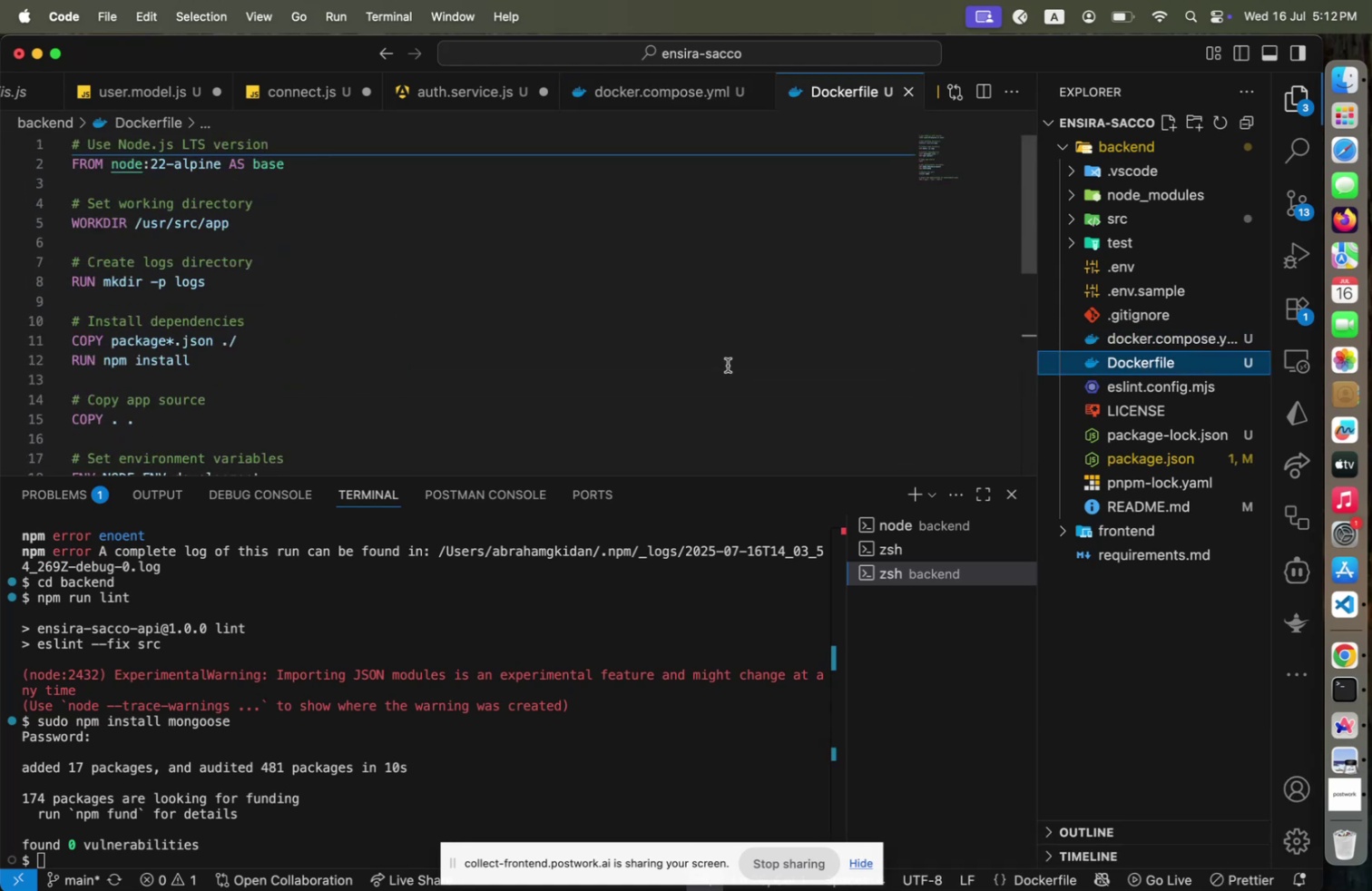 
scroll: coordinate [728, 365], scroll_direction: down, amount: 2.0
 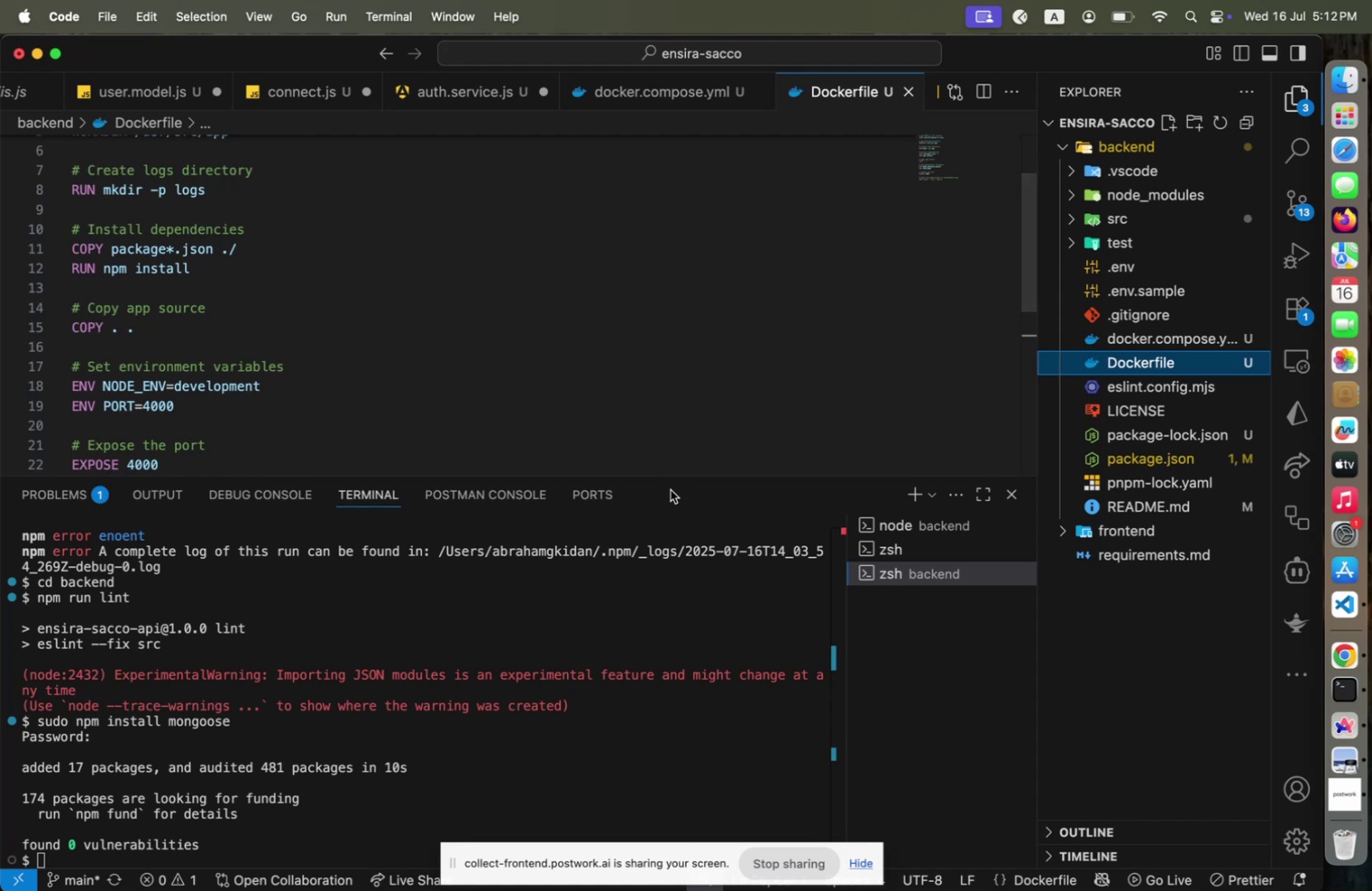 
left_click([646, 635])
 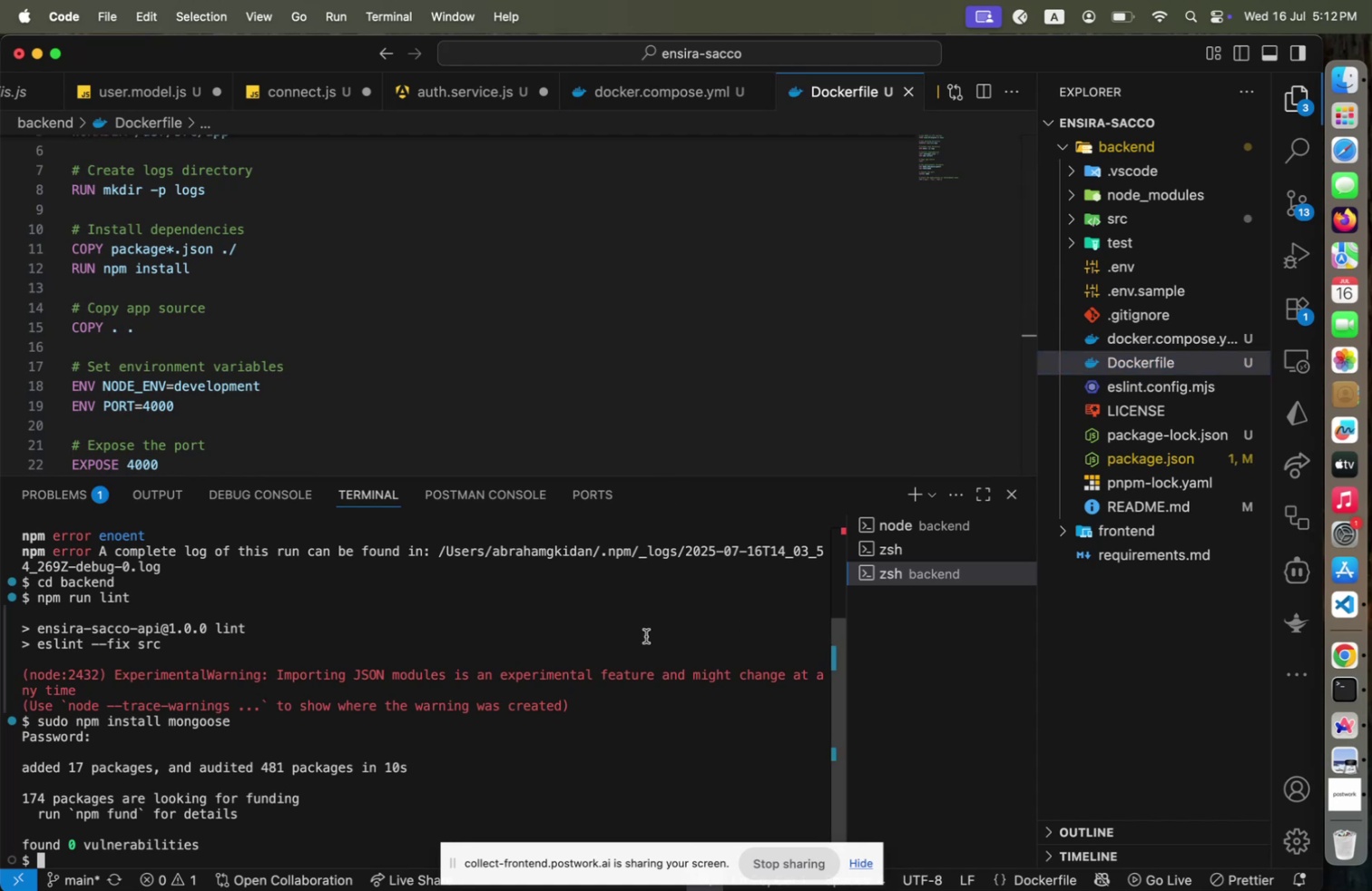 
left_click([646, 635])
 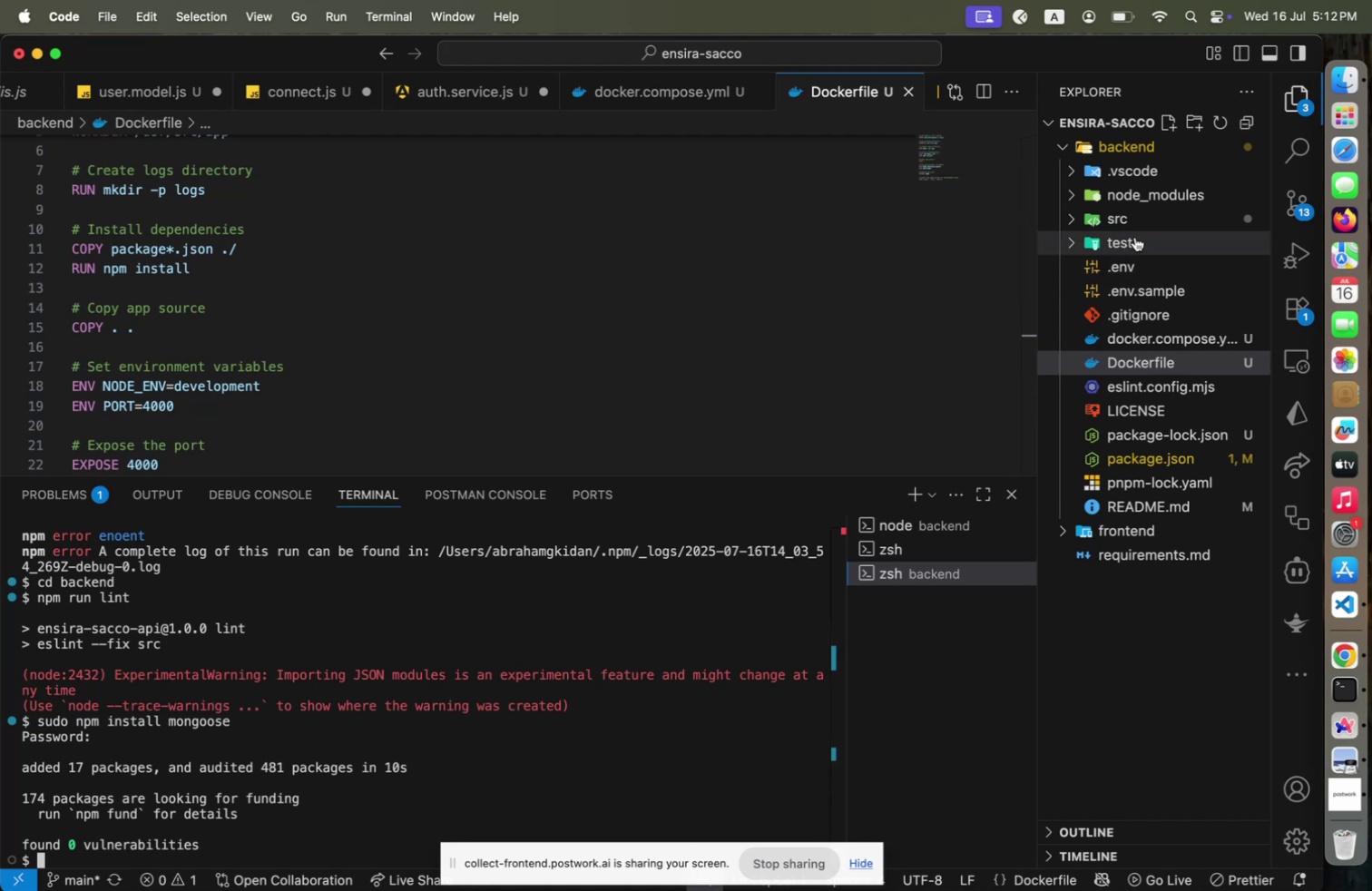 
wait(7.49)
 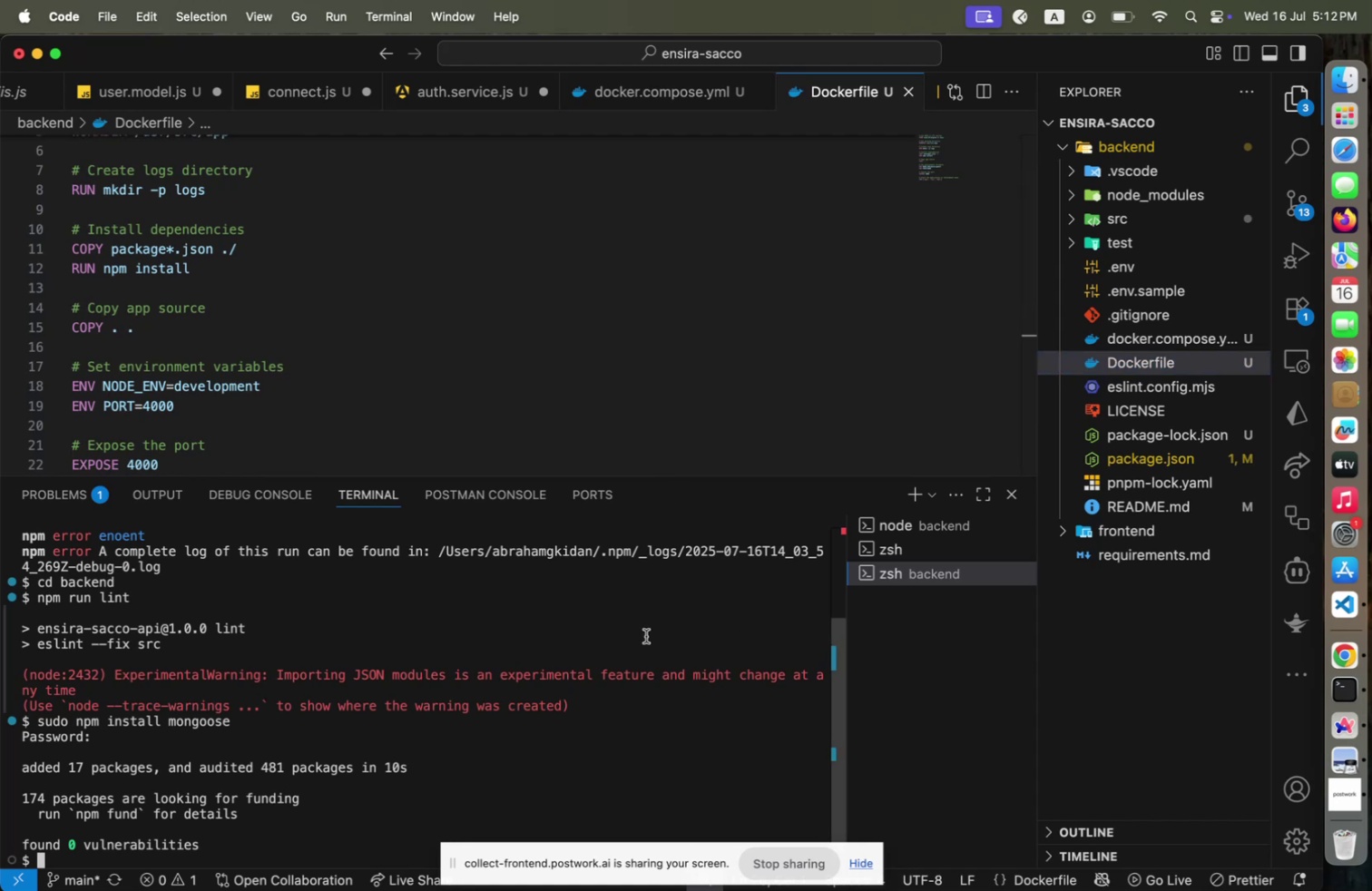 
left_click([1142, 220])
 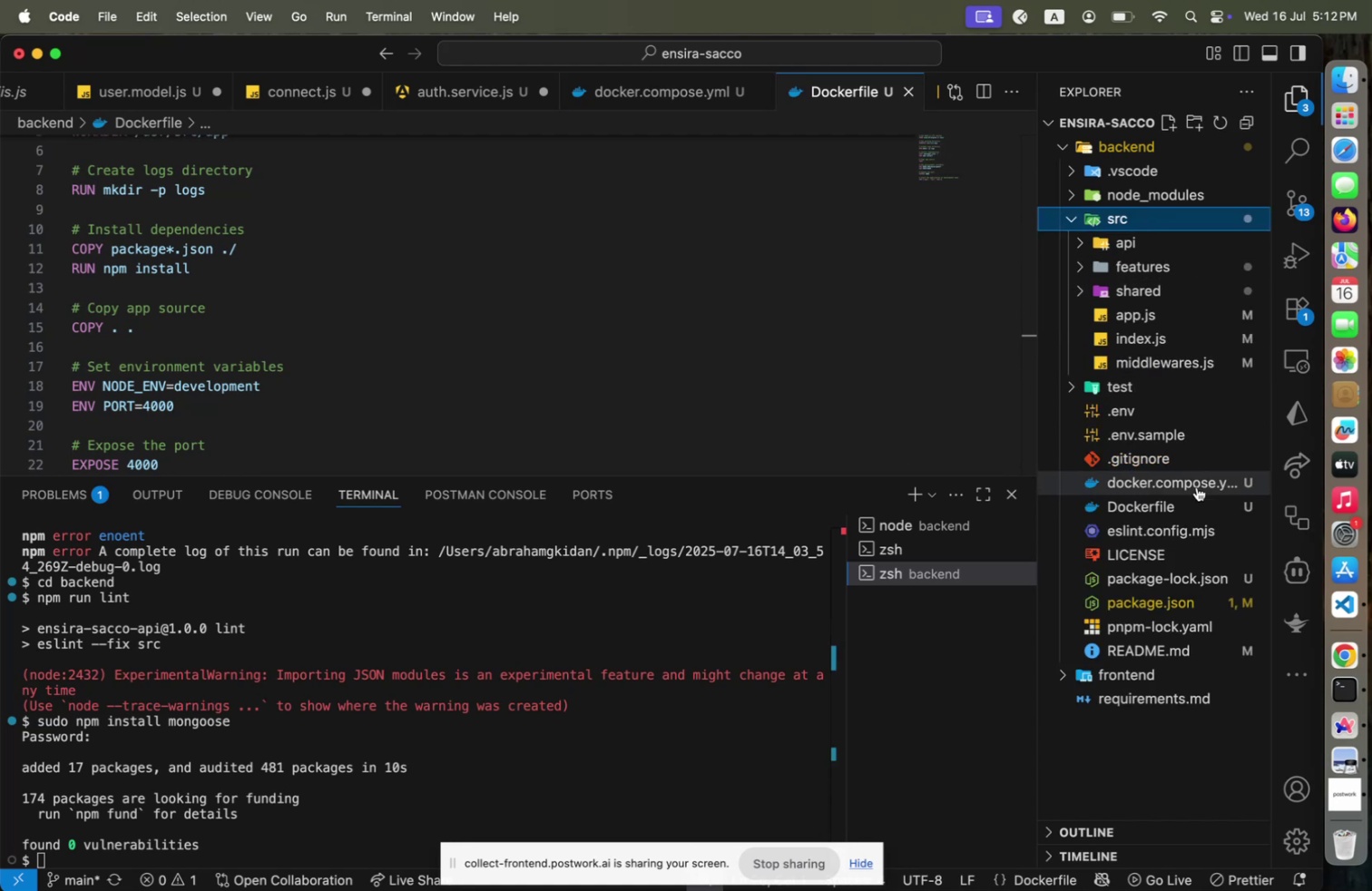 
wait(8.37)
 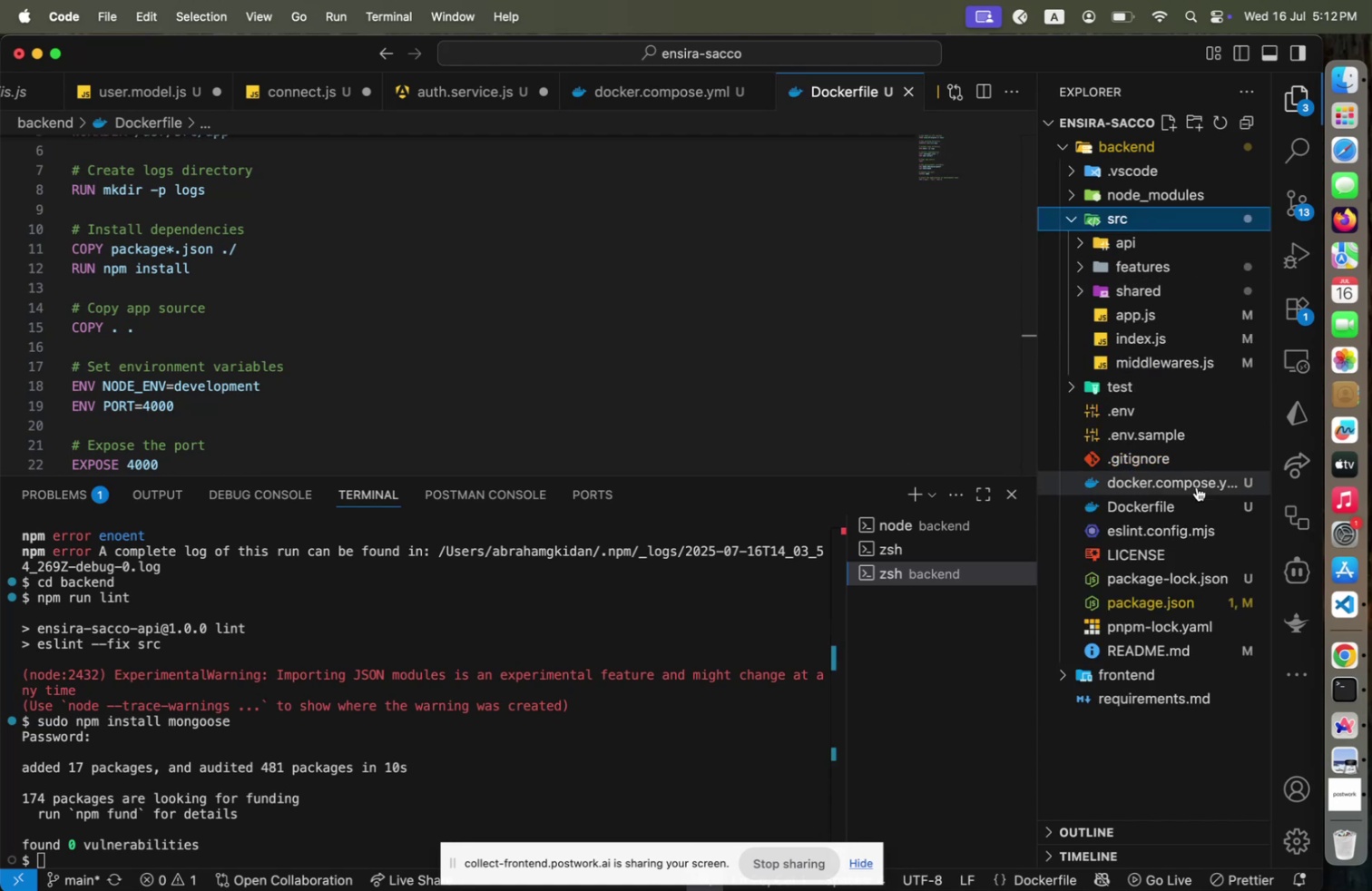 
left_click([1361, 658])
 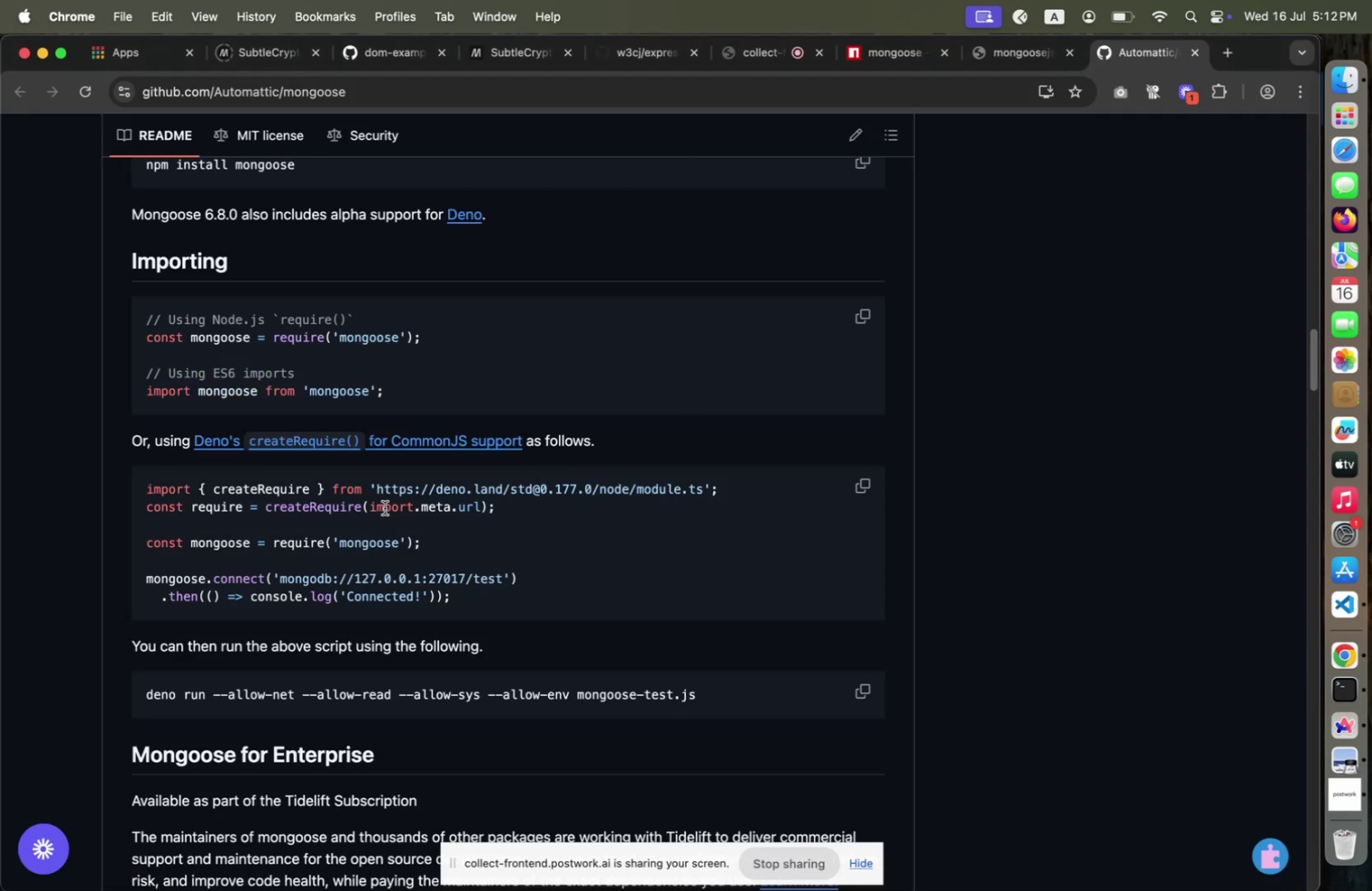 
scroll: coordinate [478, 505], scroll_direction: up, amount: 3.0
 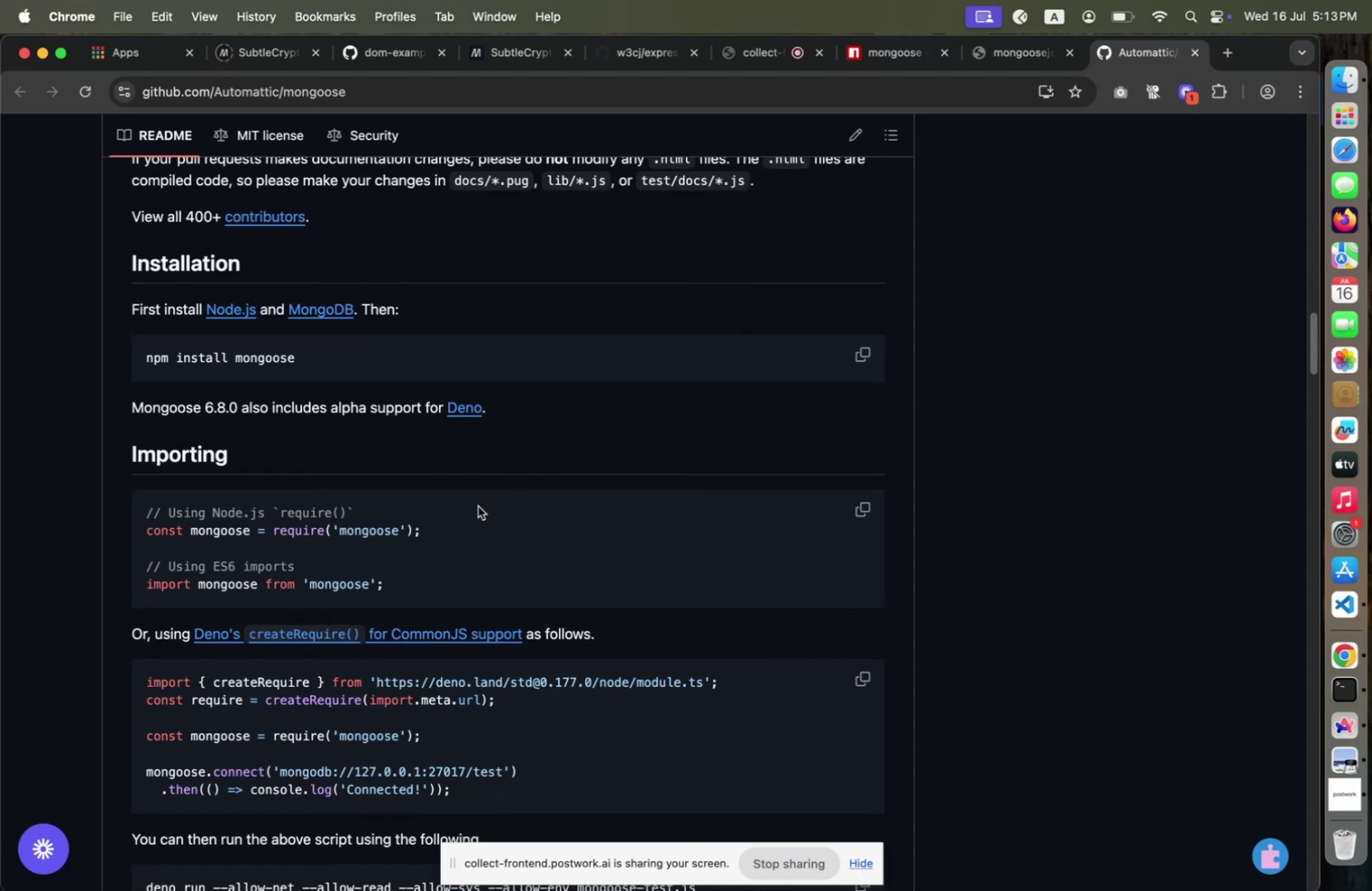 
scroll: coordinate [478, 505], scroll_direction: down, amount: 8.0
 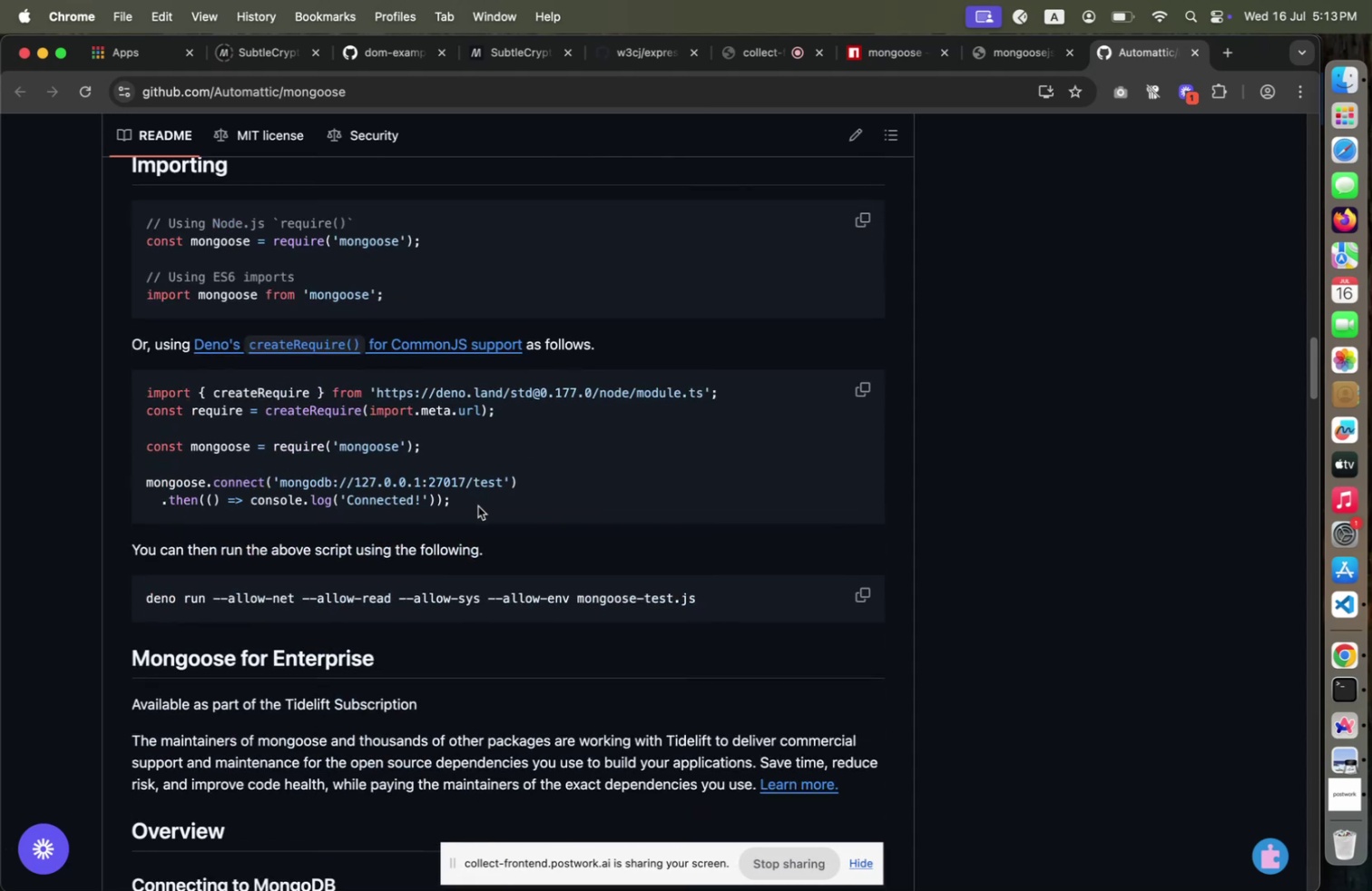 
wait(12.27)
 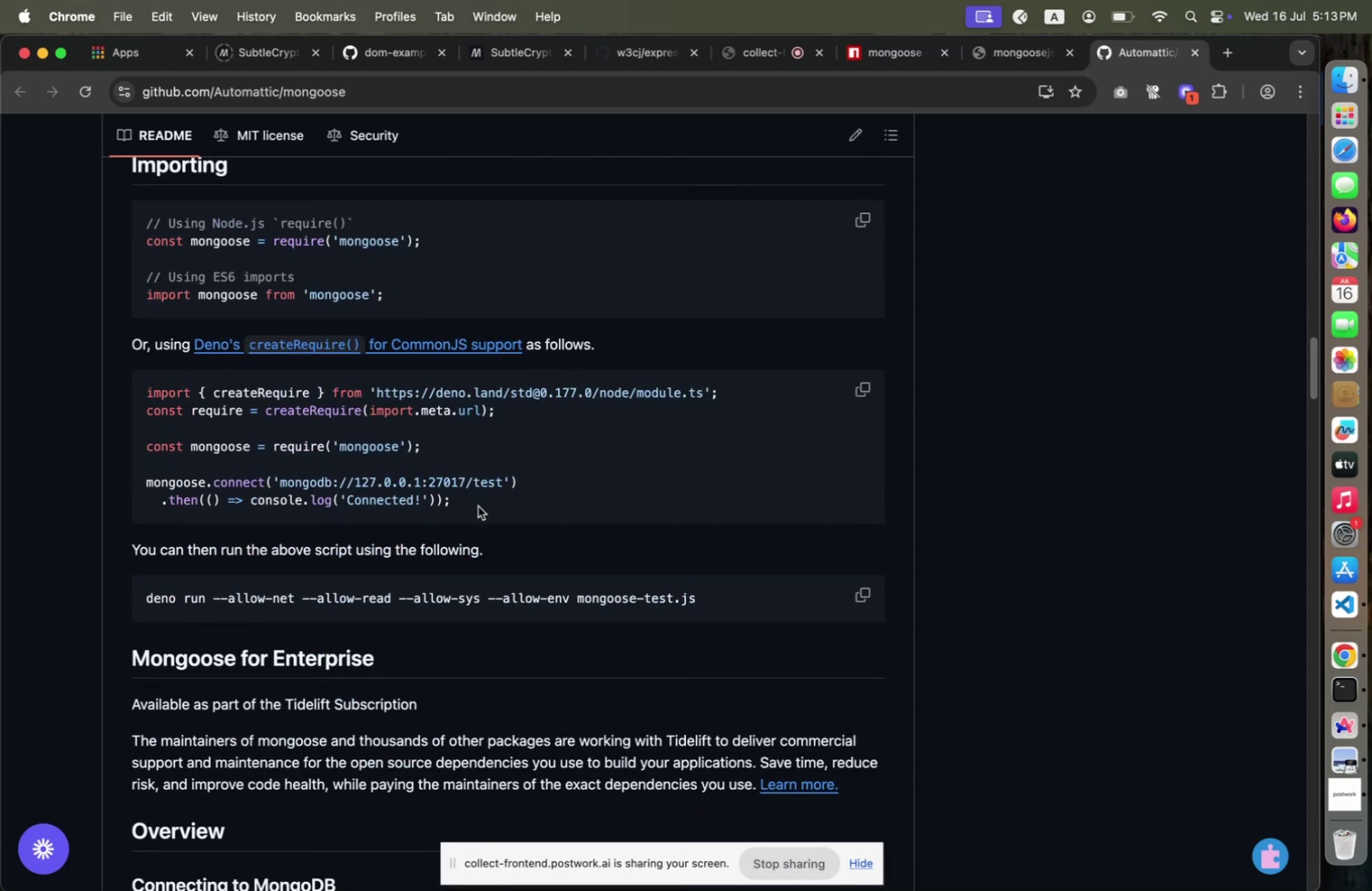 
scroll: coordinate [483, 504], scroll_direction: down, amount: 22.0
 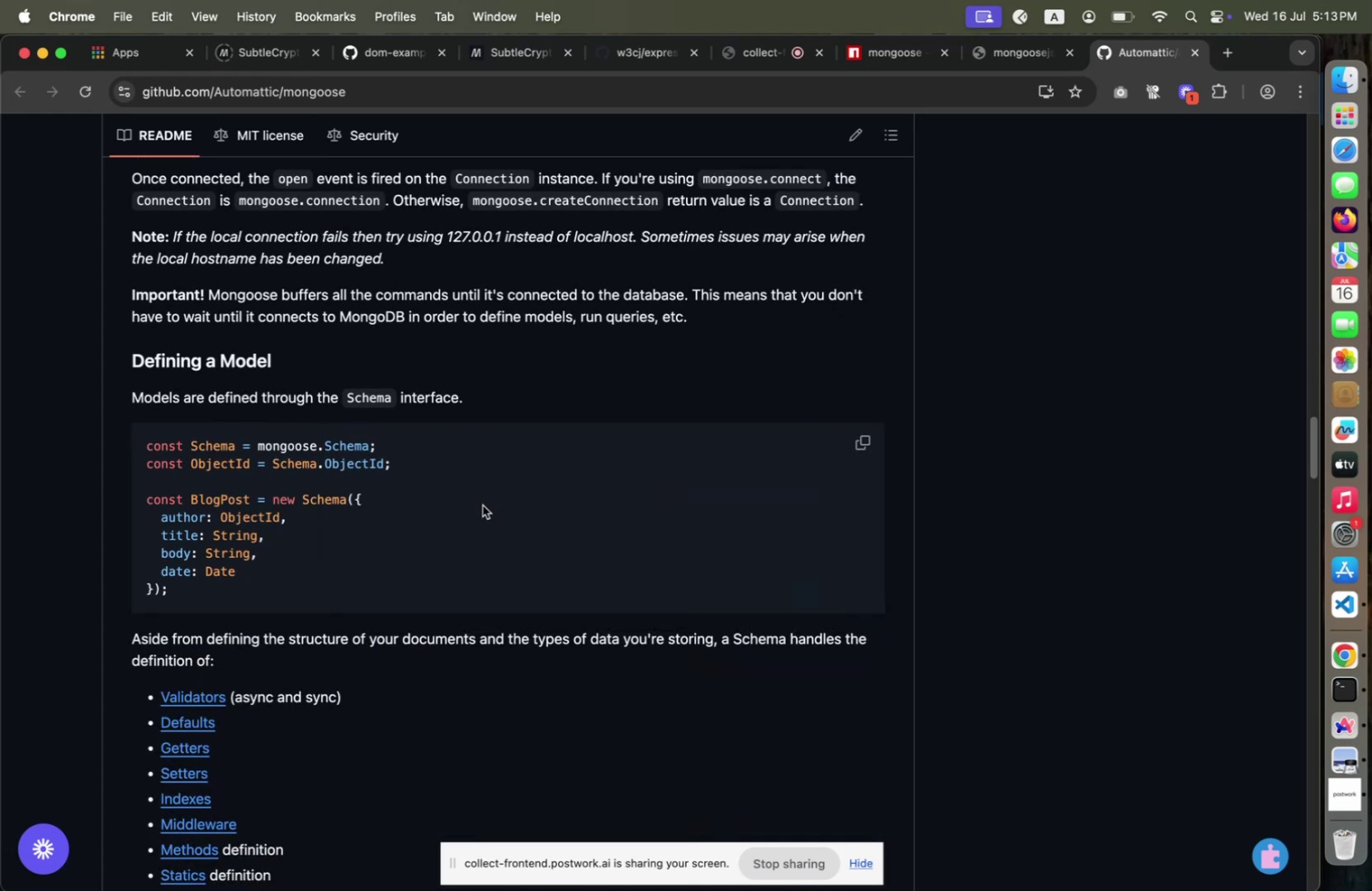 
wait(5.76)
 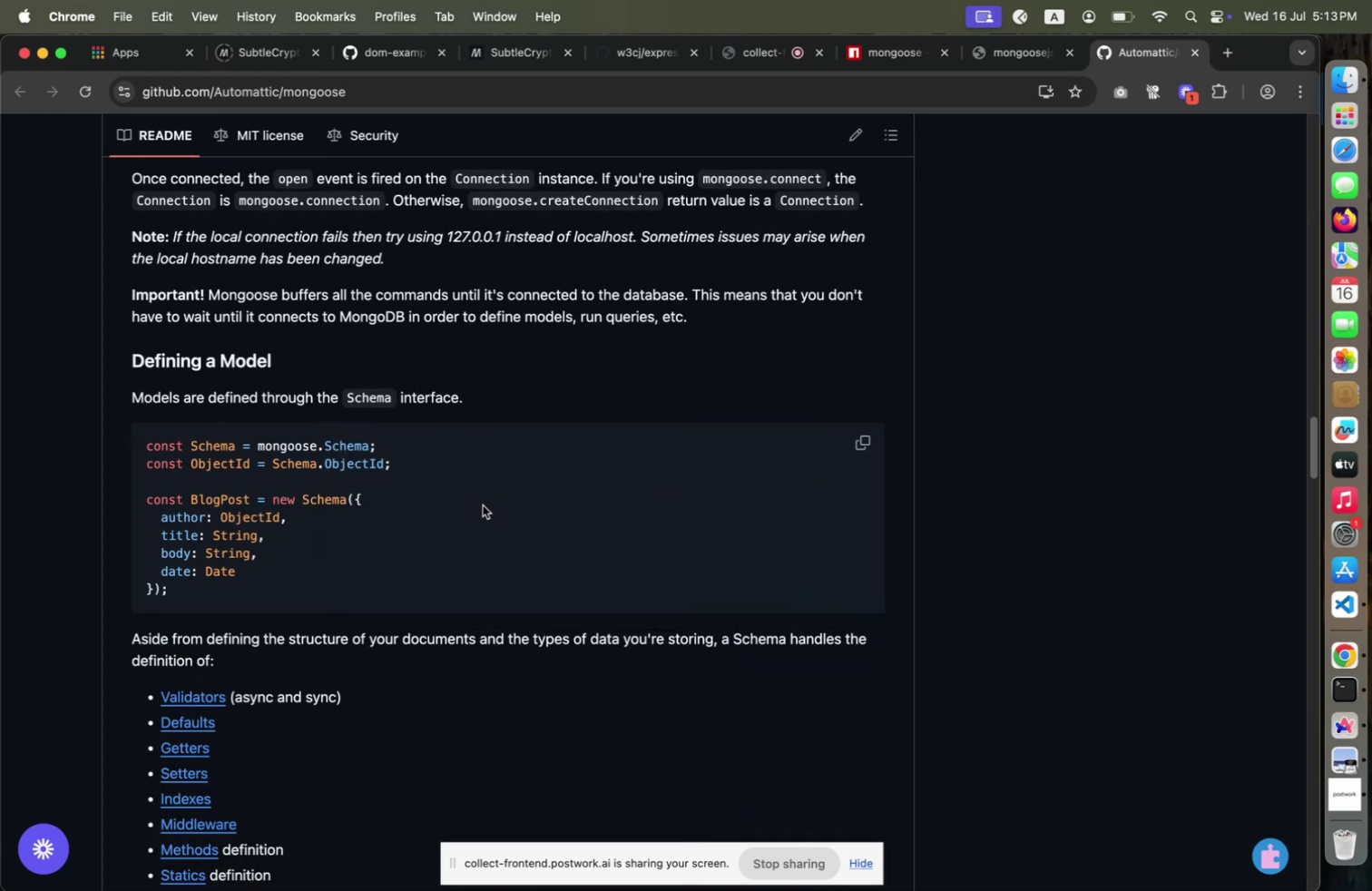 
scroll: coordinate [484, 504], scroll_direction: down, amount: 10.0
 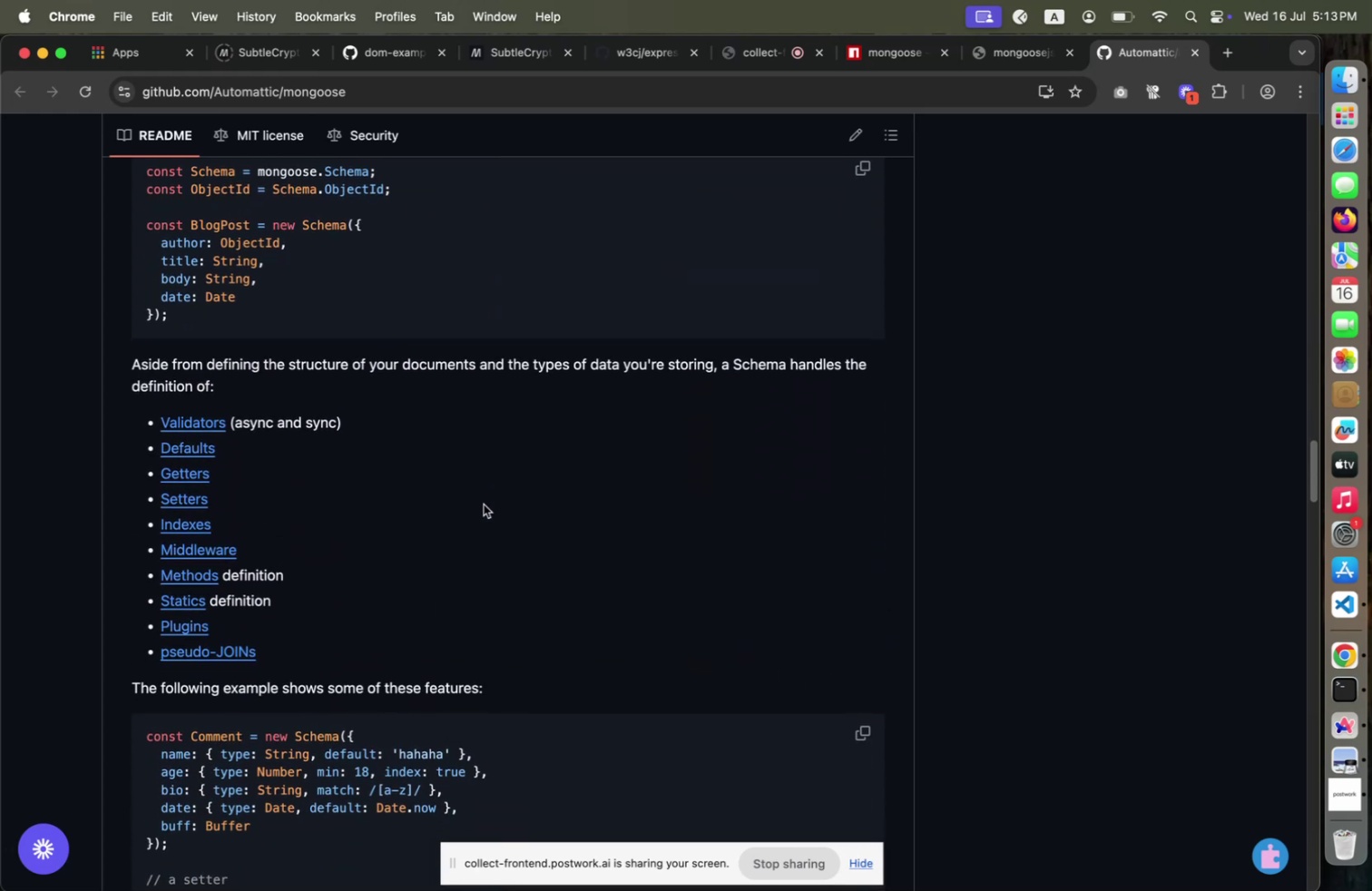 
scroll: coordinate [484, 504], scroll_direction: up, amount: 15.0
 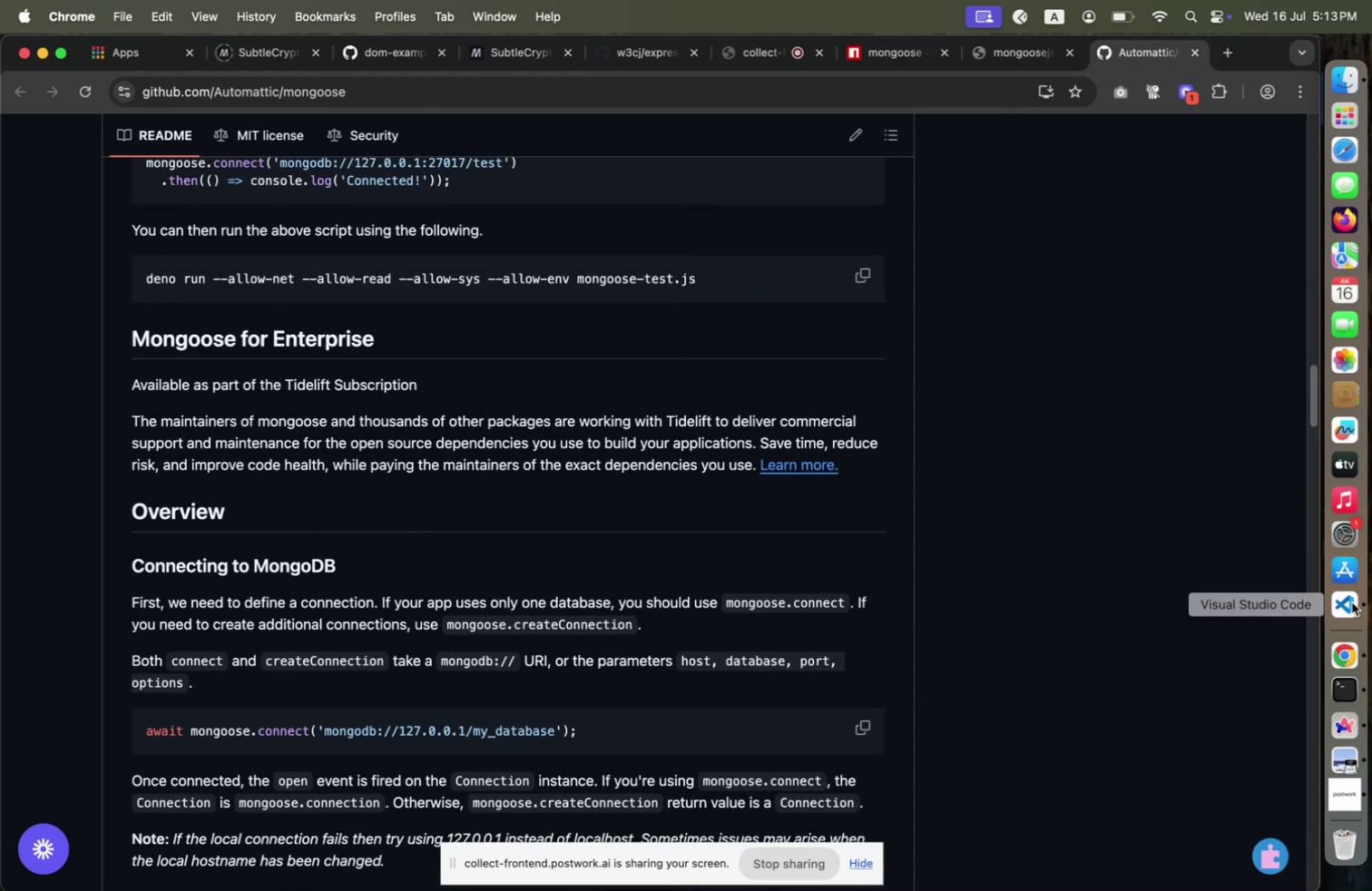 
left_click([1352, 602])
 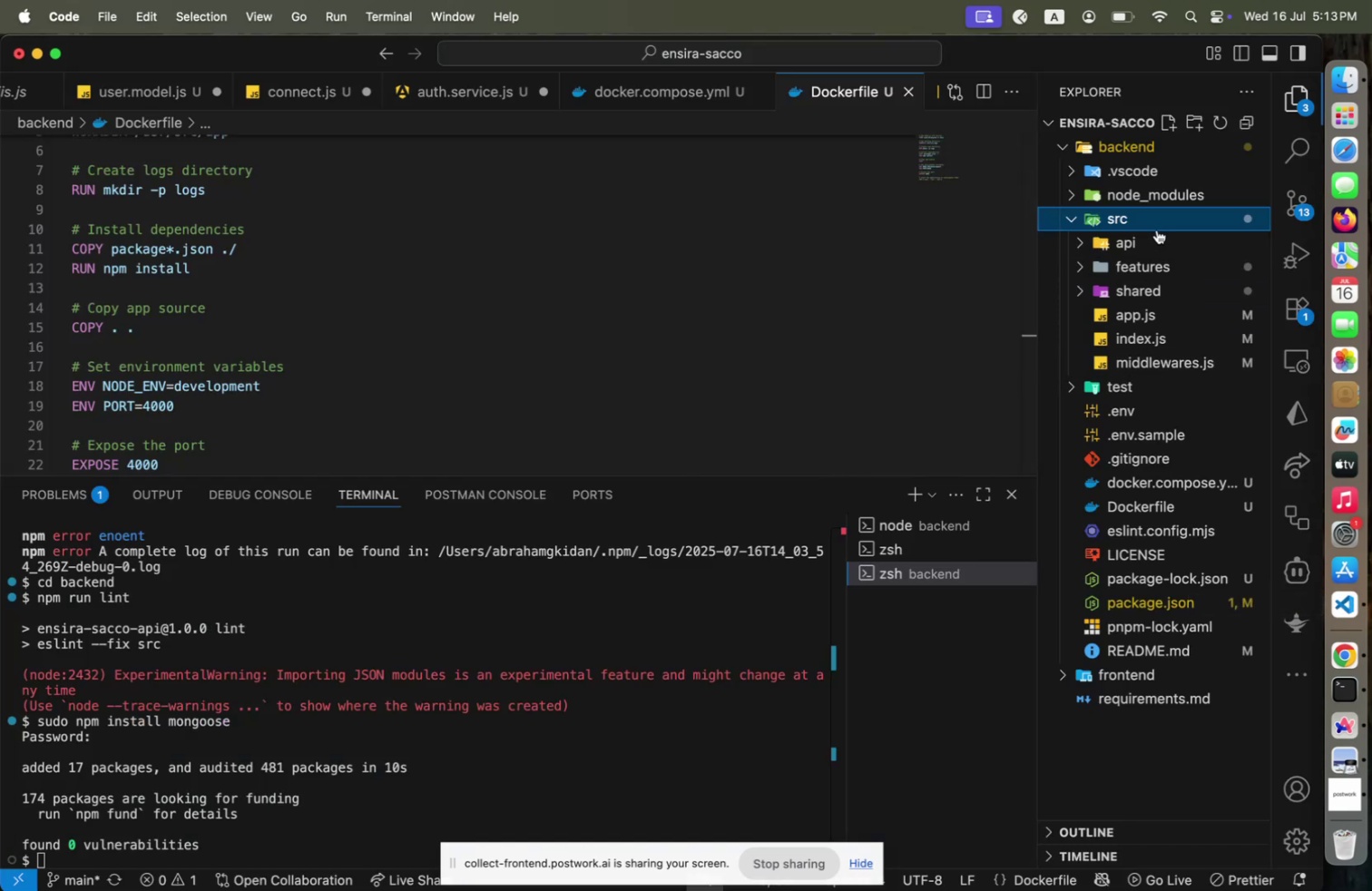 
left_click([1143, 240])
 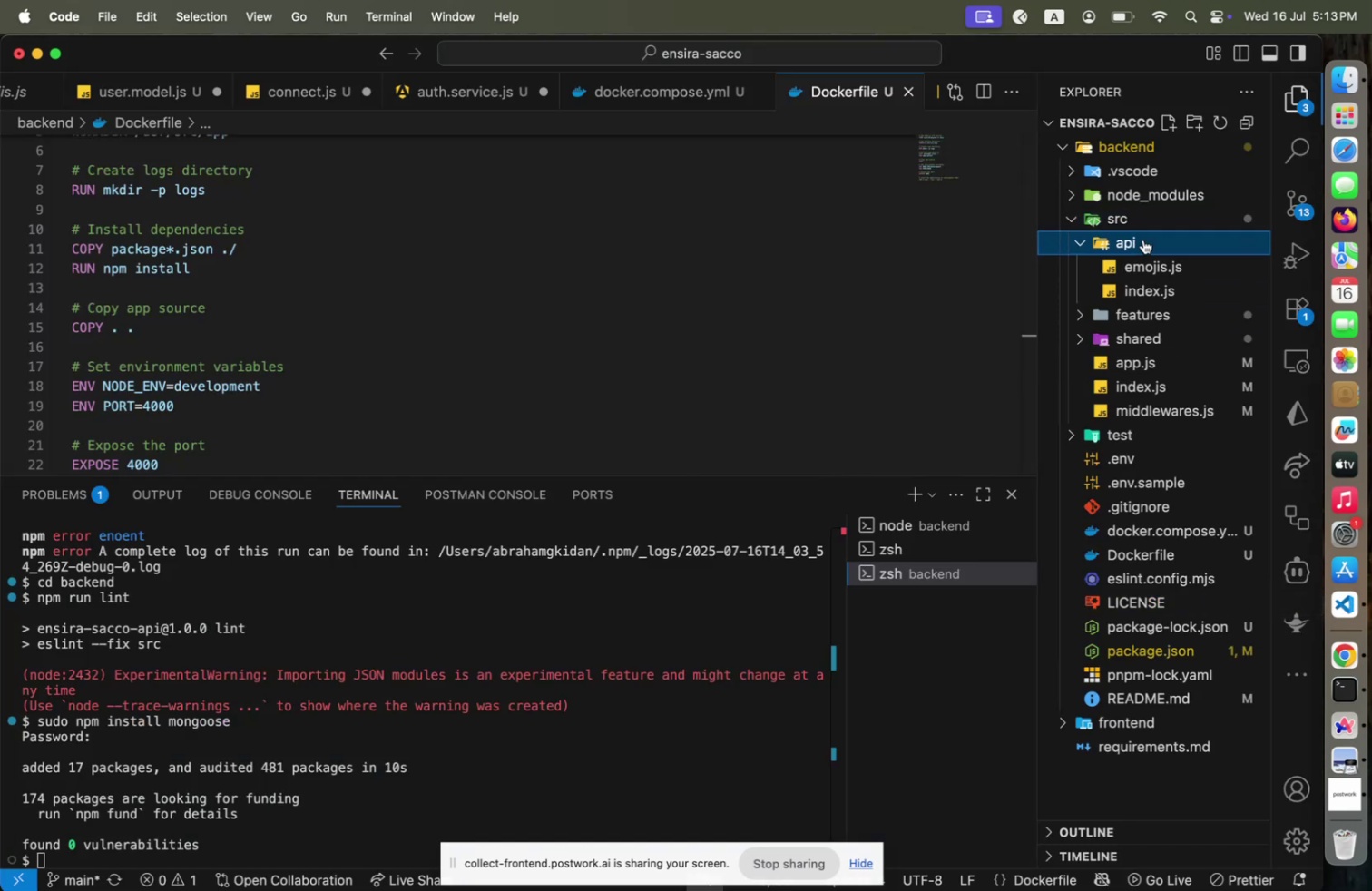 
left_click([1143, 240])
 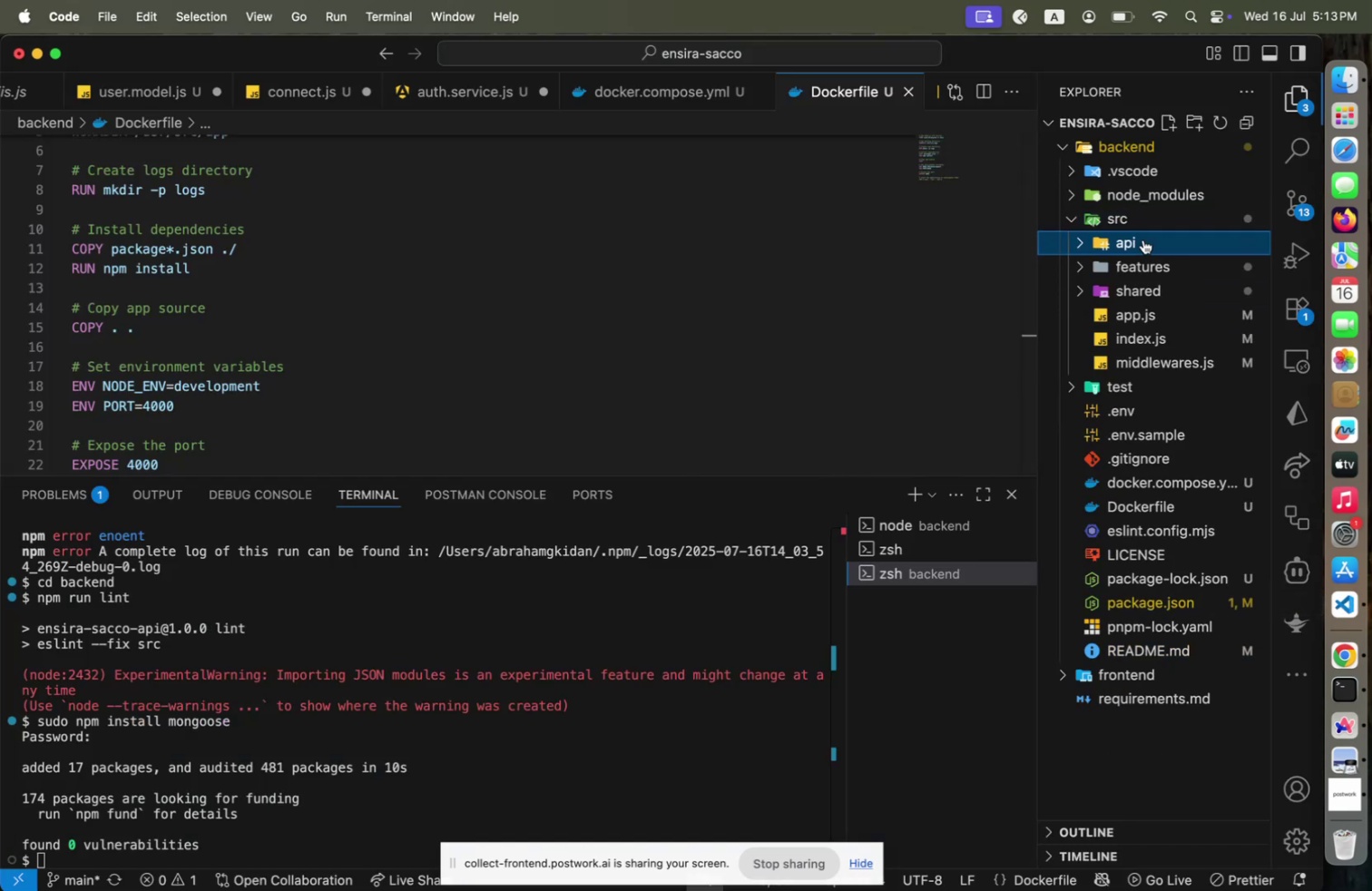 
hold_key(key=CommandLeft, duration=0.42)
 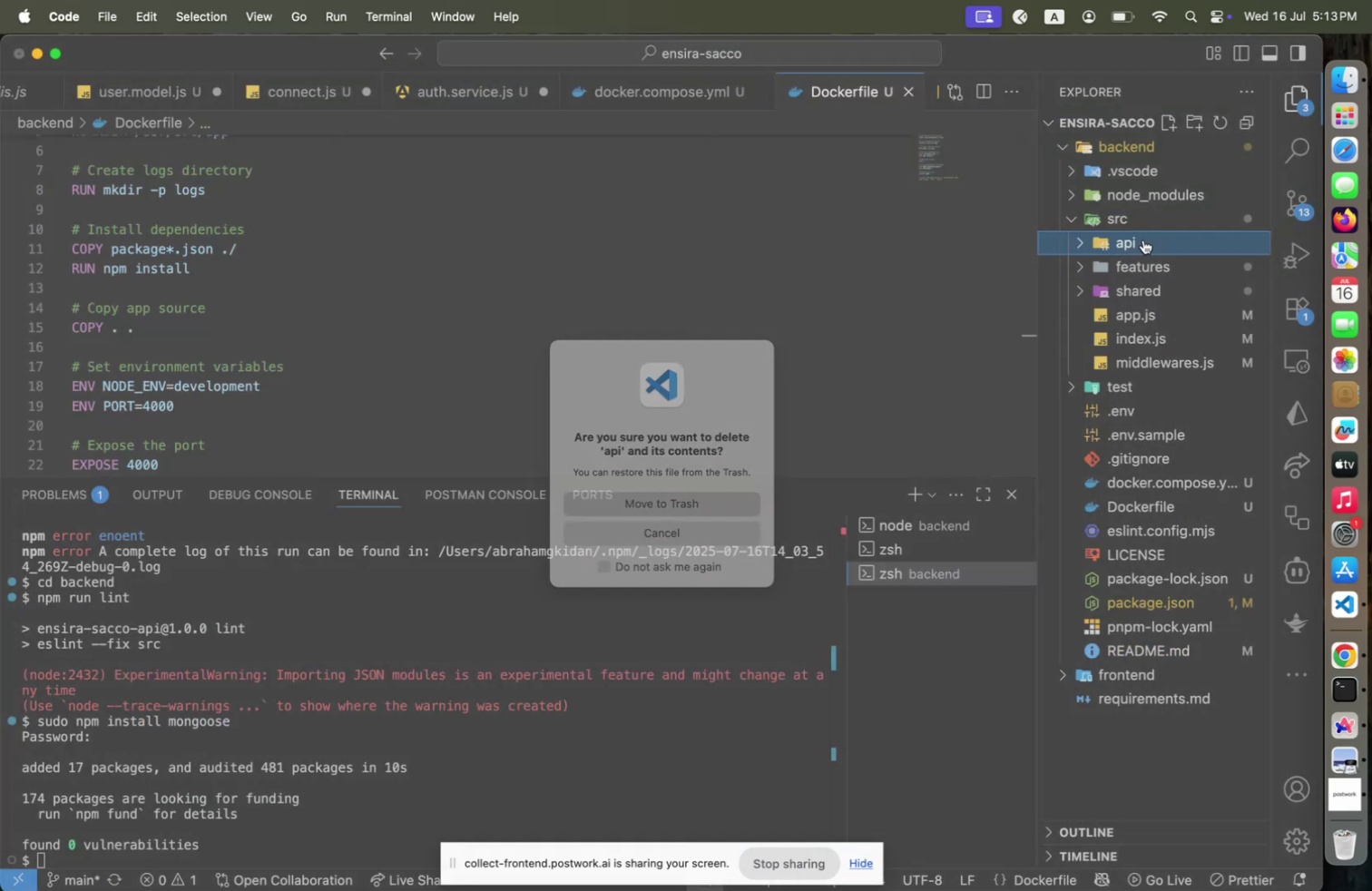 
hold_key(key=Backspace, duration=0.31)
 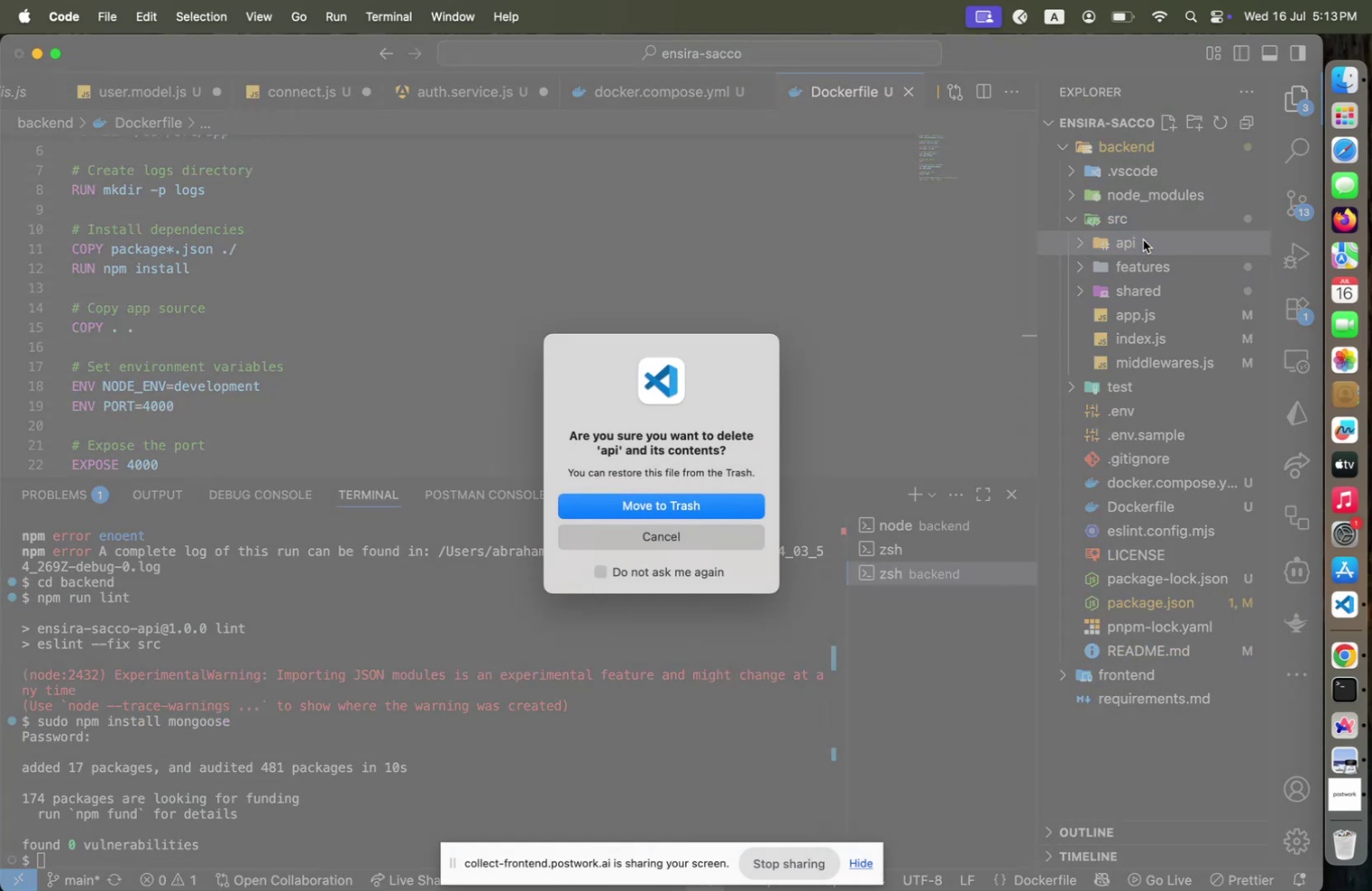 
key(Enter)
 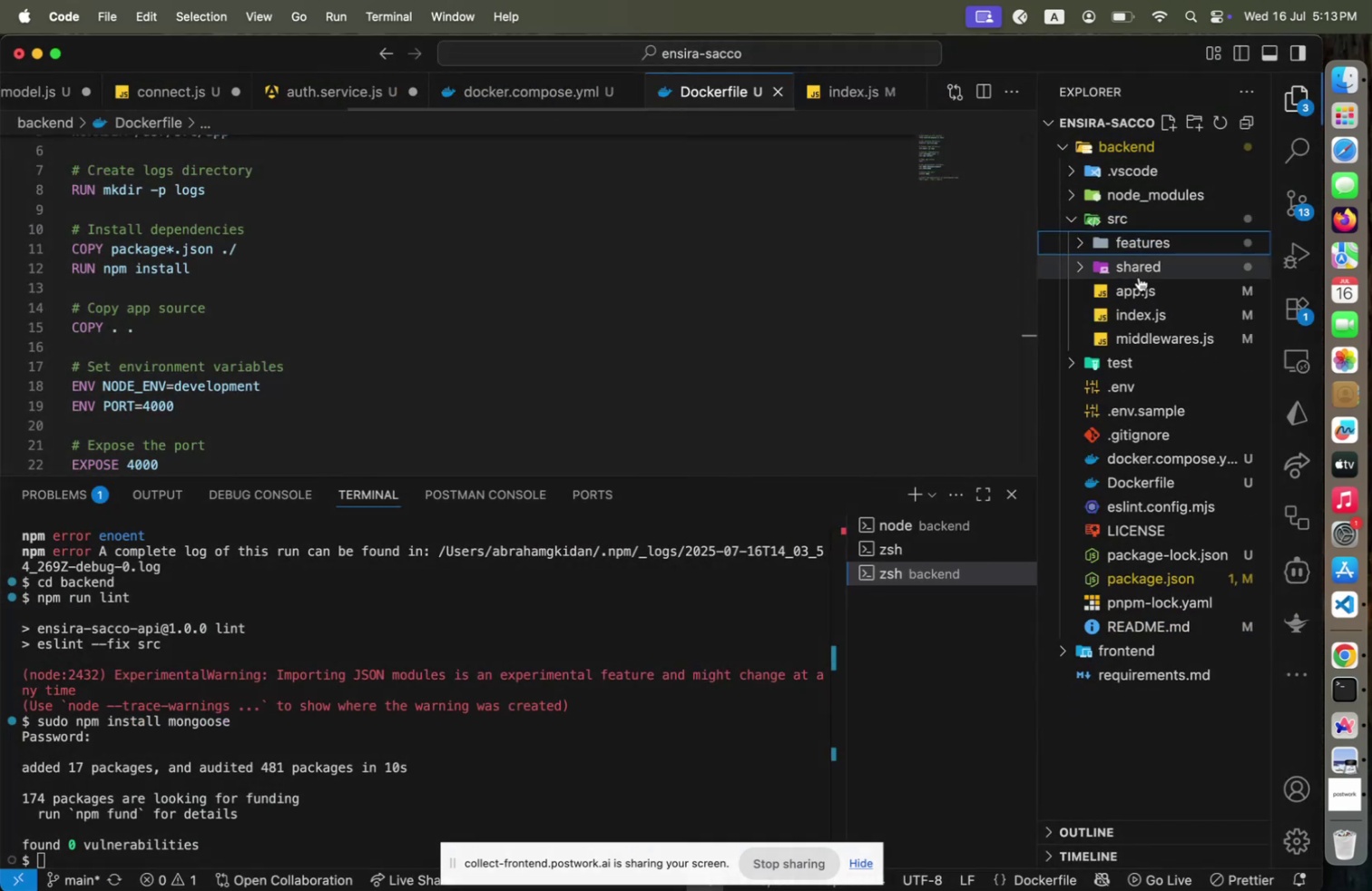 
left_click([1139, 302])
 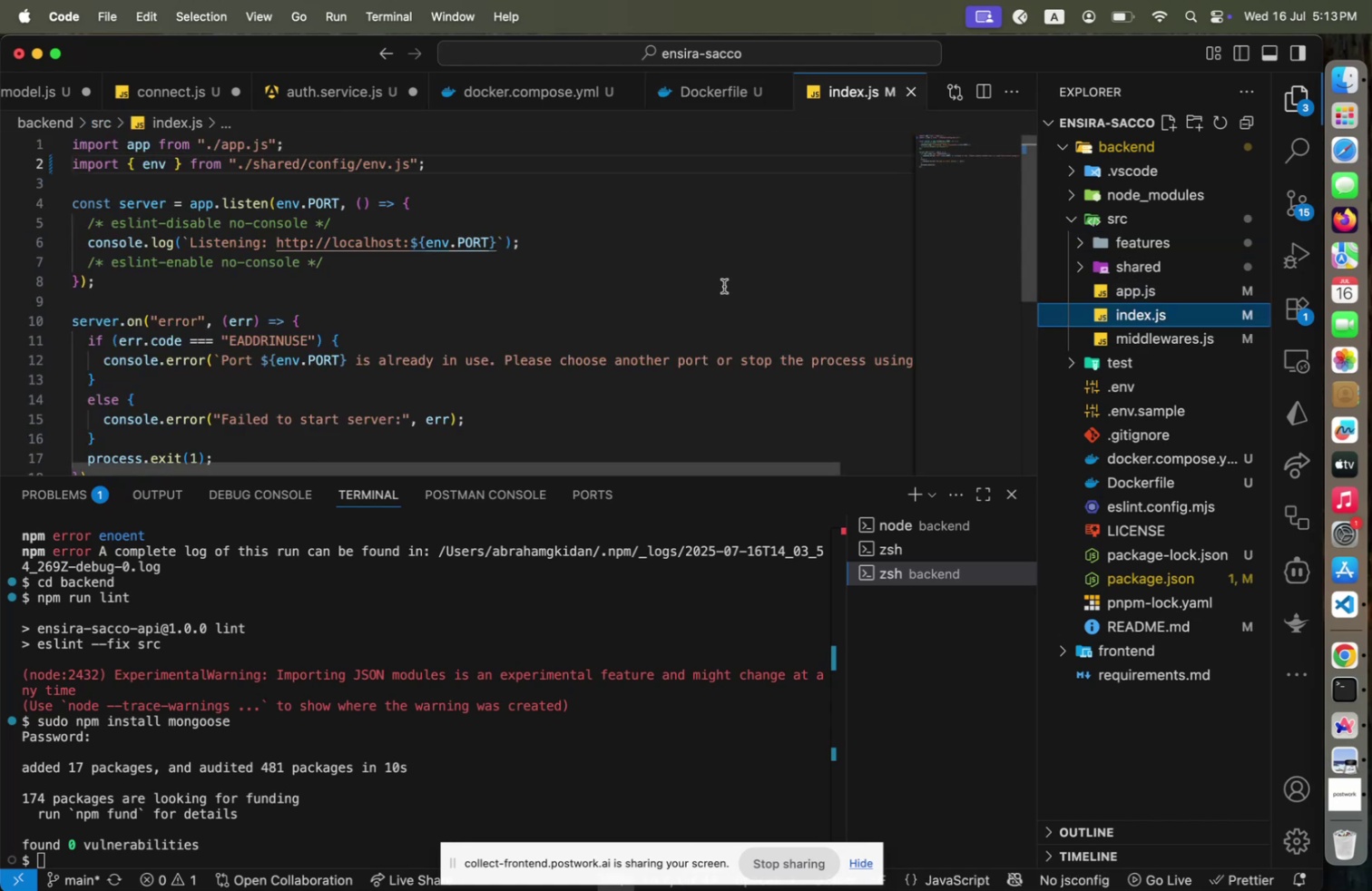 
wait(6.54)
 